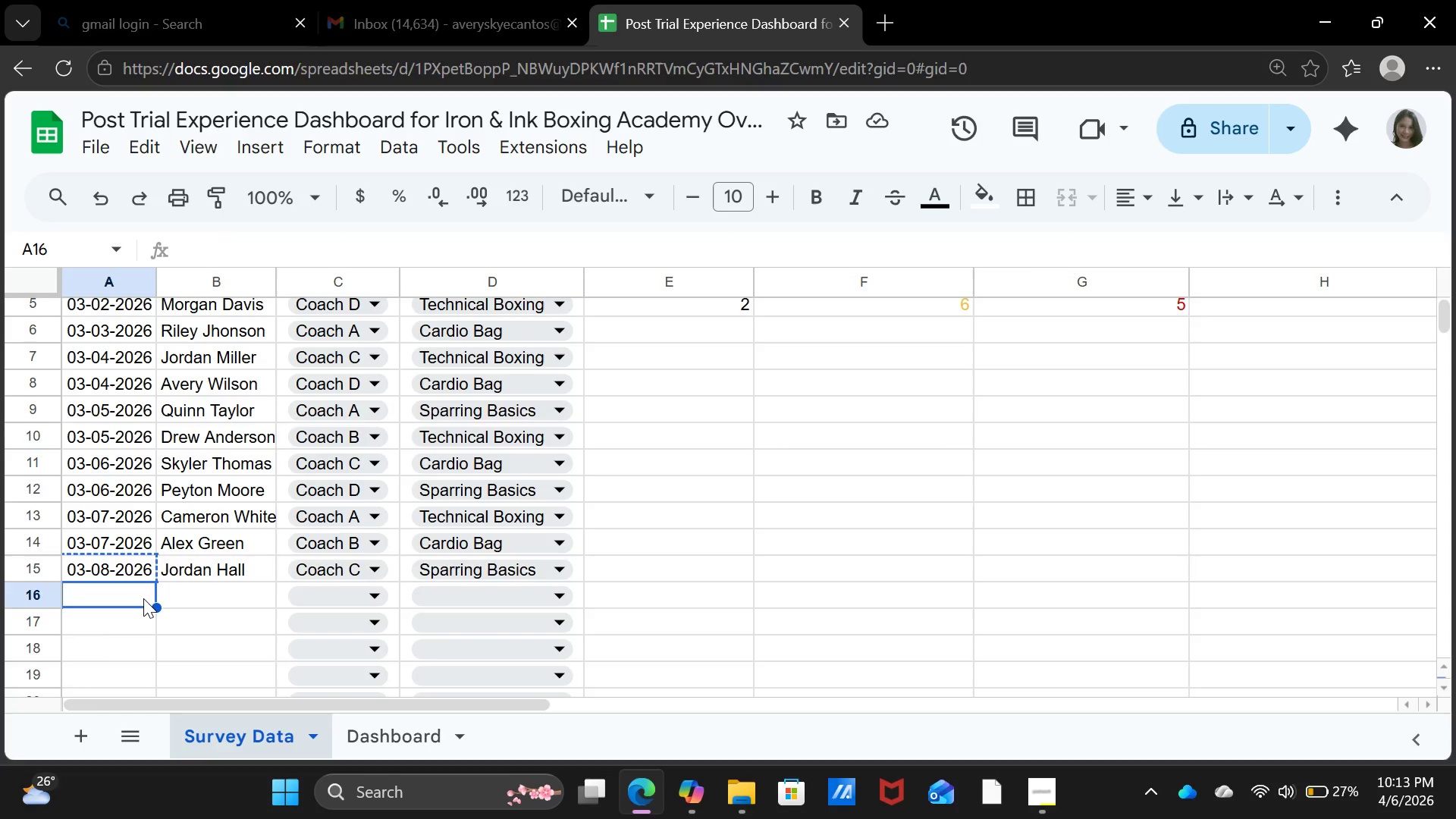 
key(Control+V)
 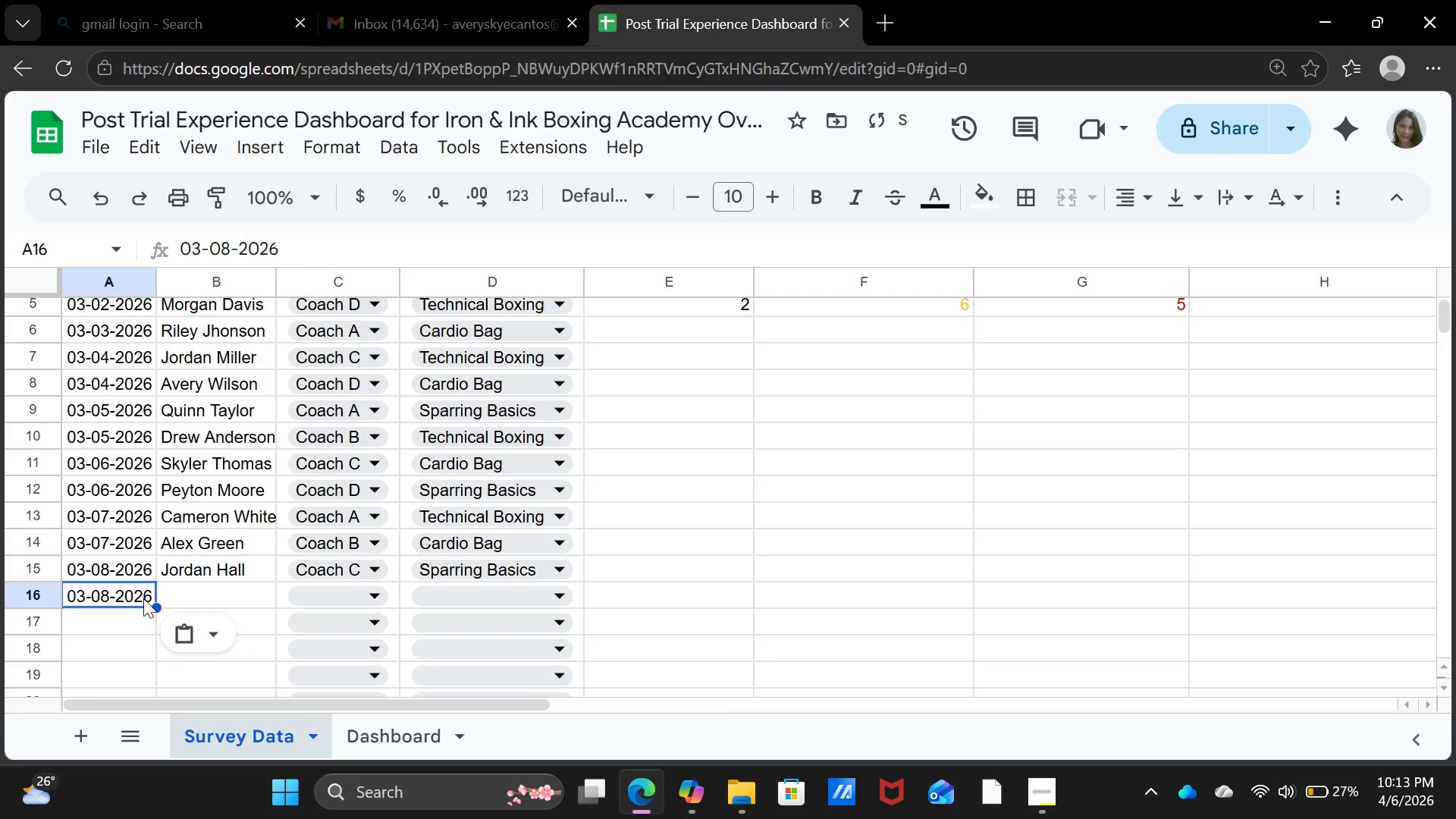 
key(ArrowRight)
 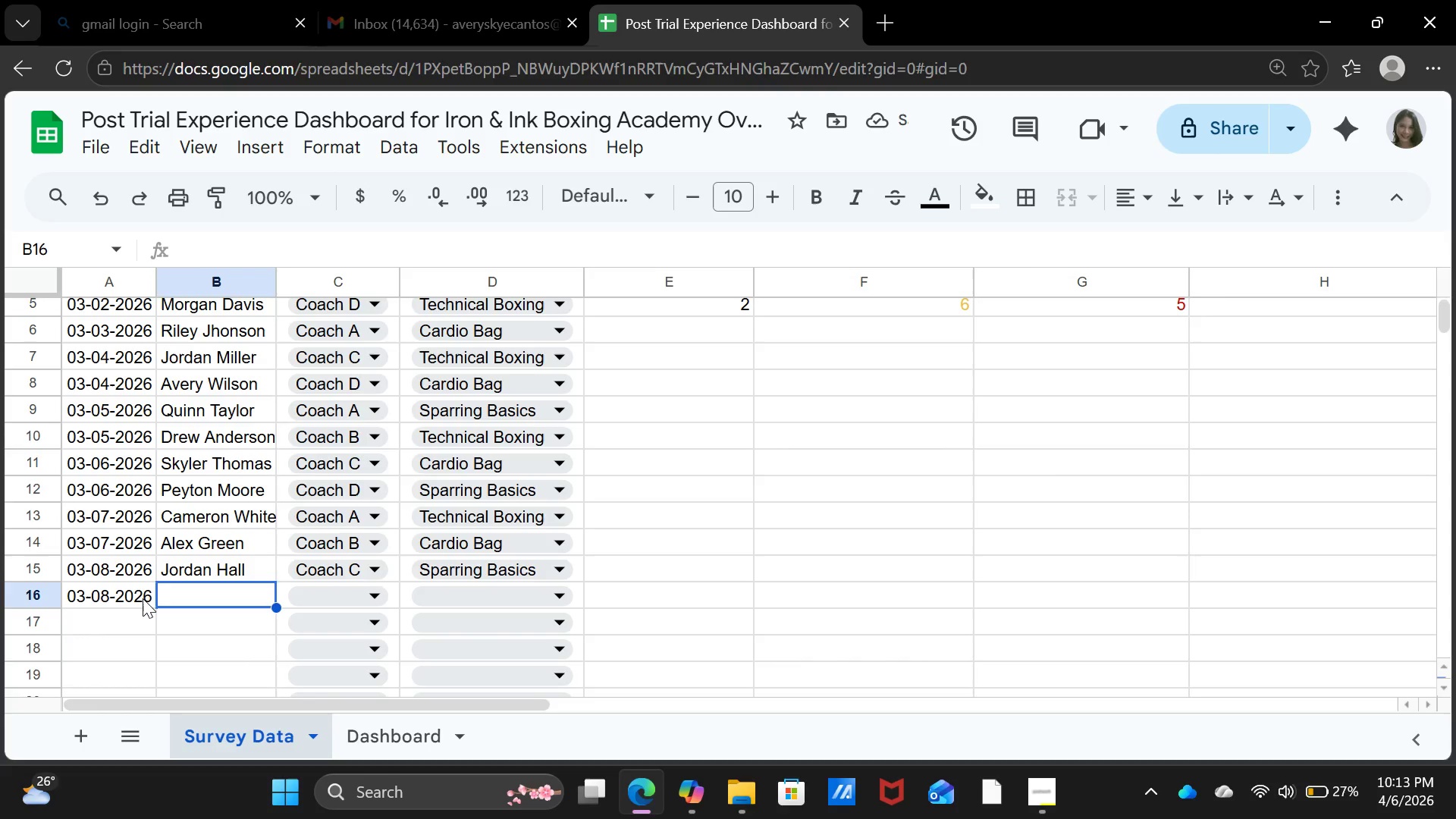 
wait(5.22)
 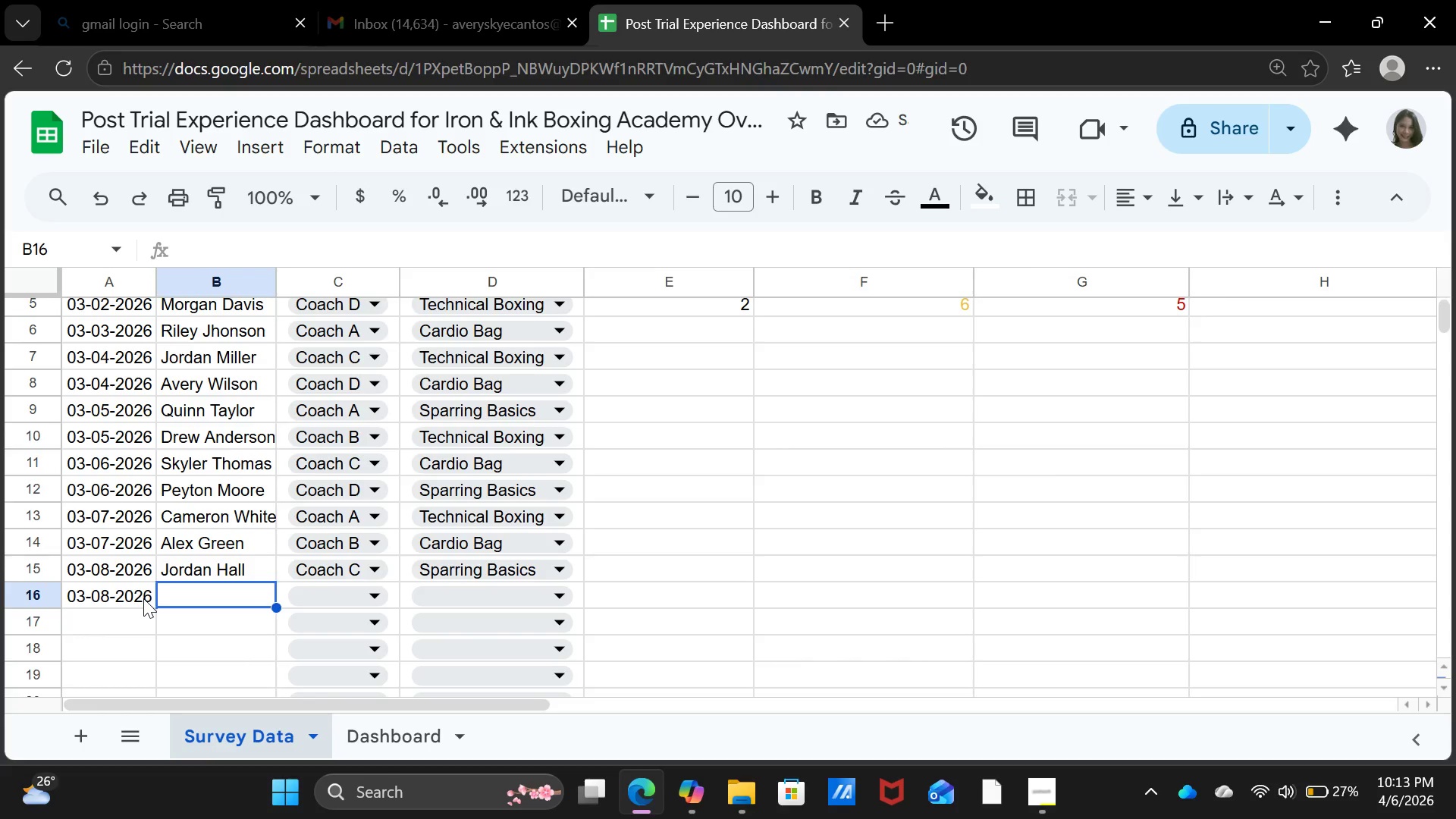 
type(Taylor King)
 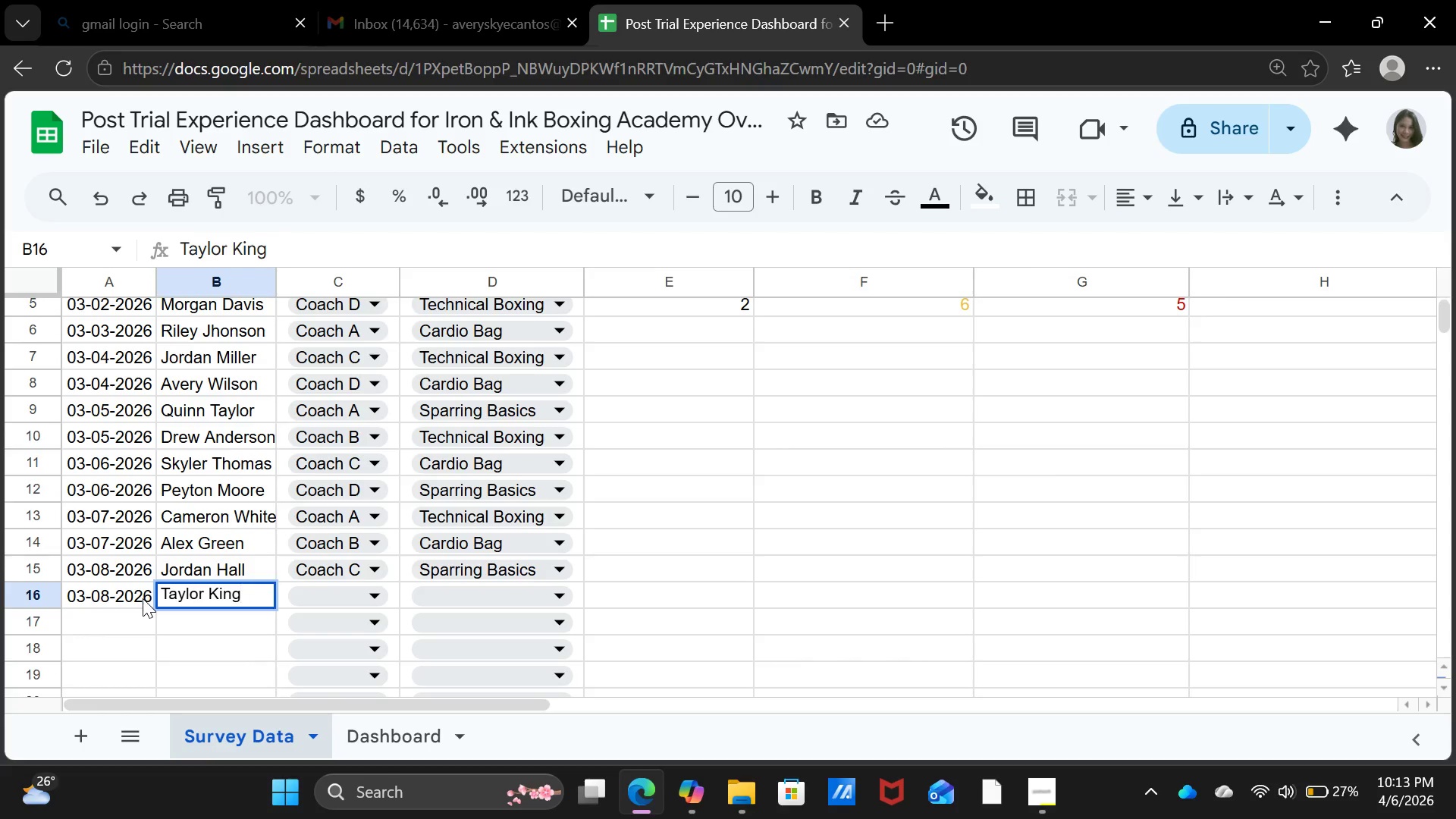 
key(ArrowRight)
 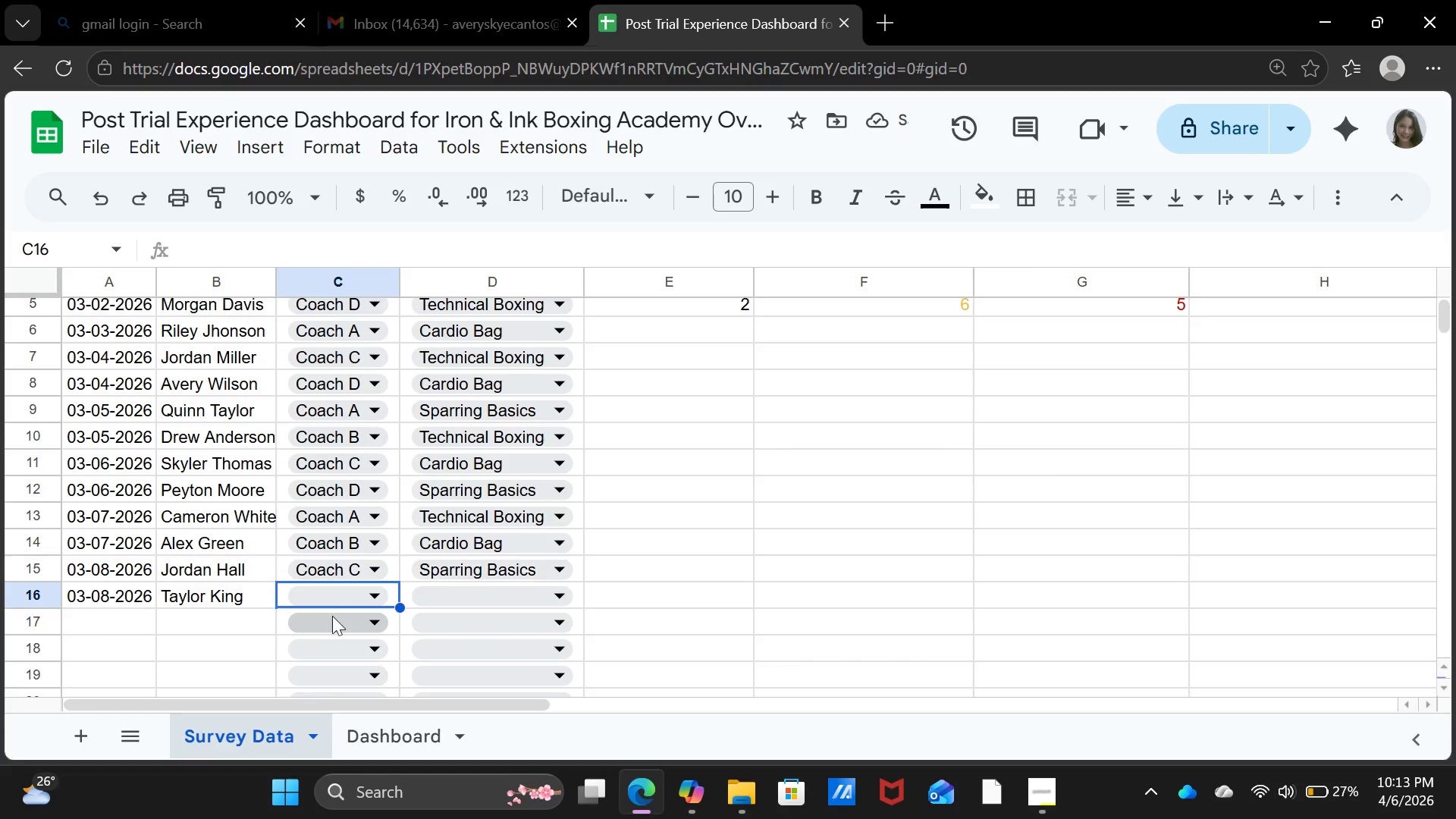 
wait(6.33)
 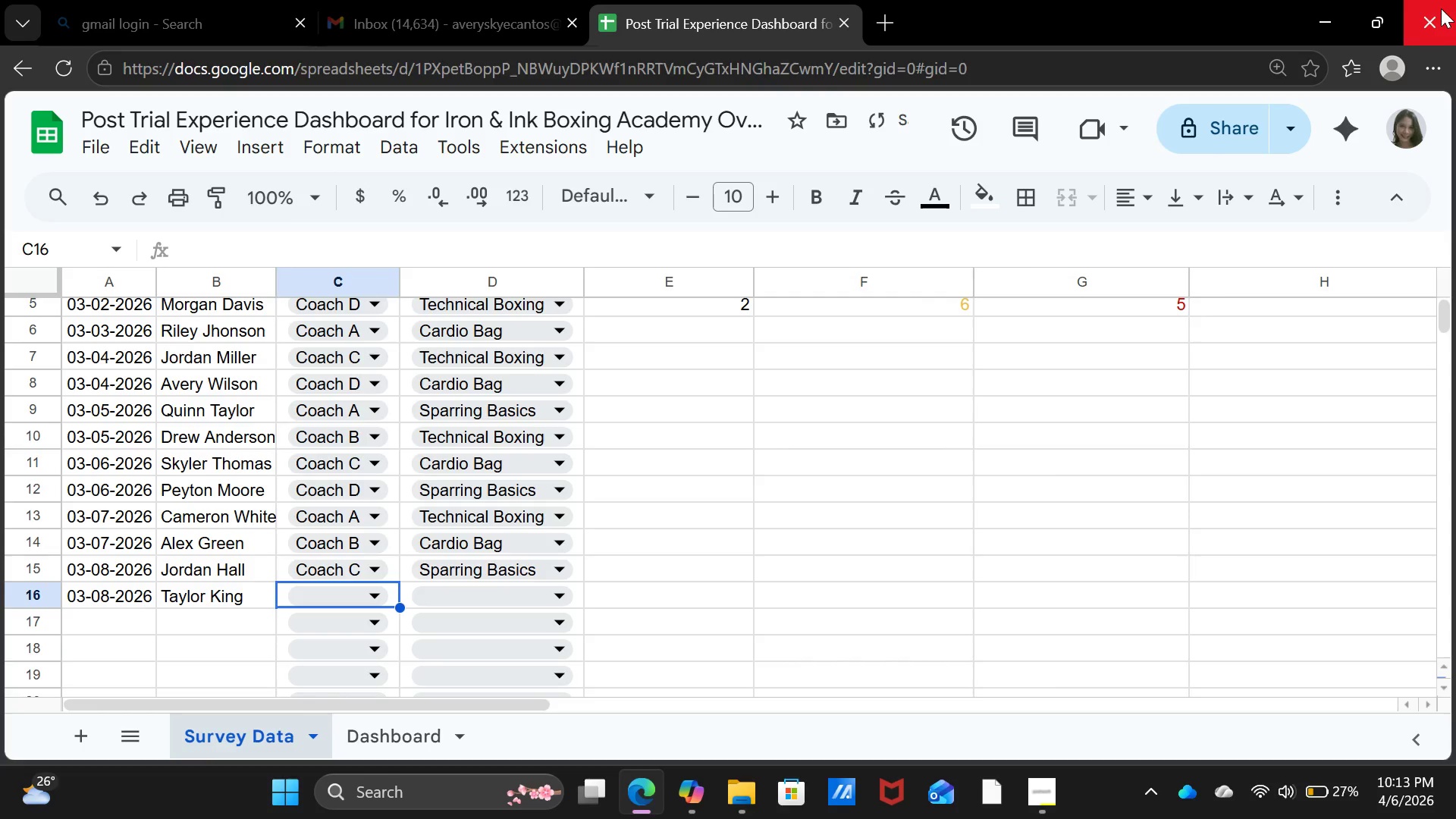 
left_click([349, 550])
 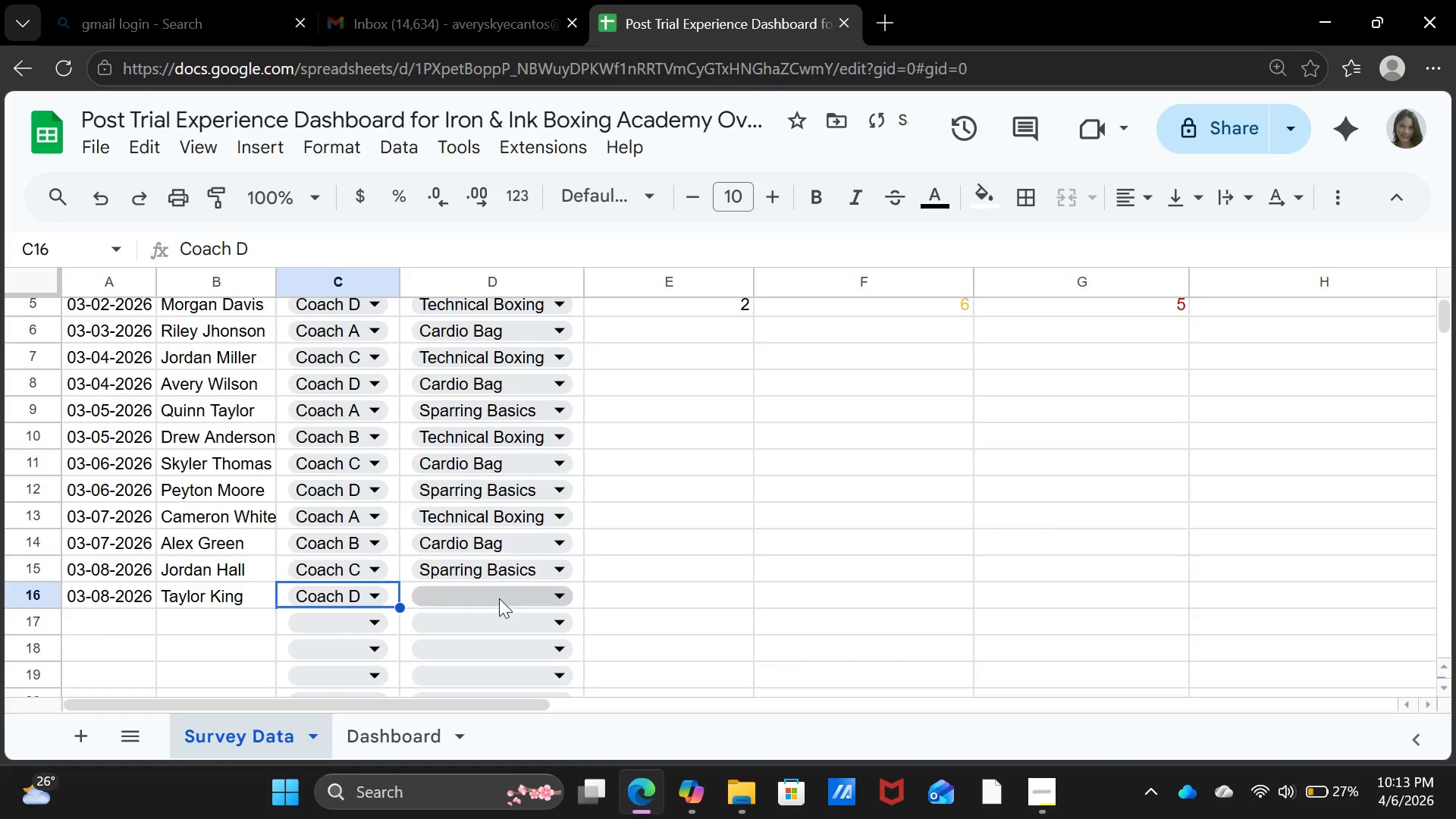 
left_click([499, 598])
 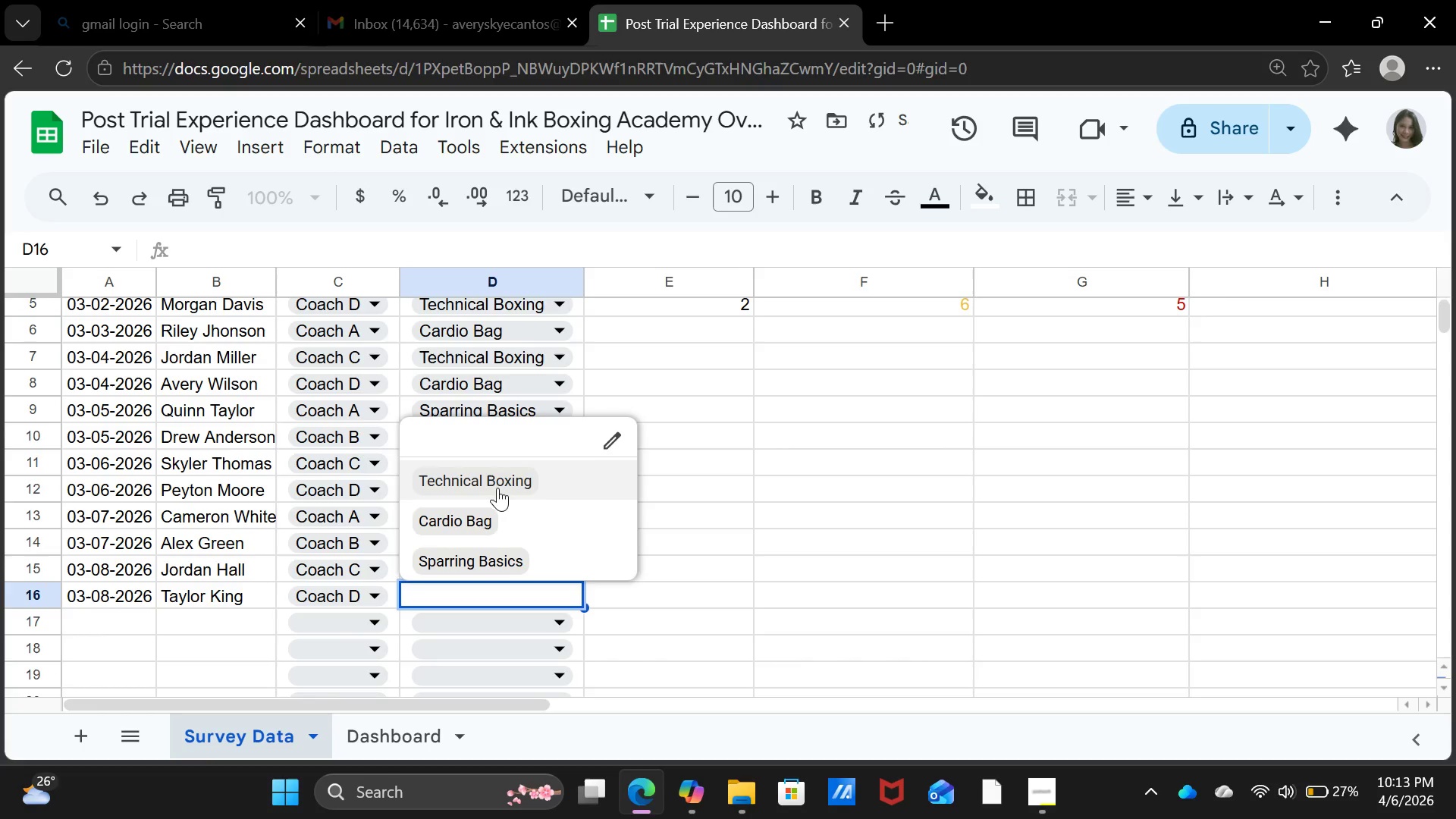 
left_click([497, 487])
 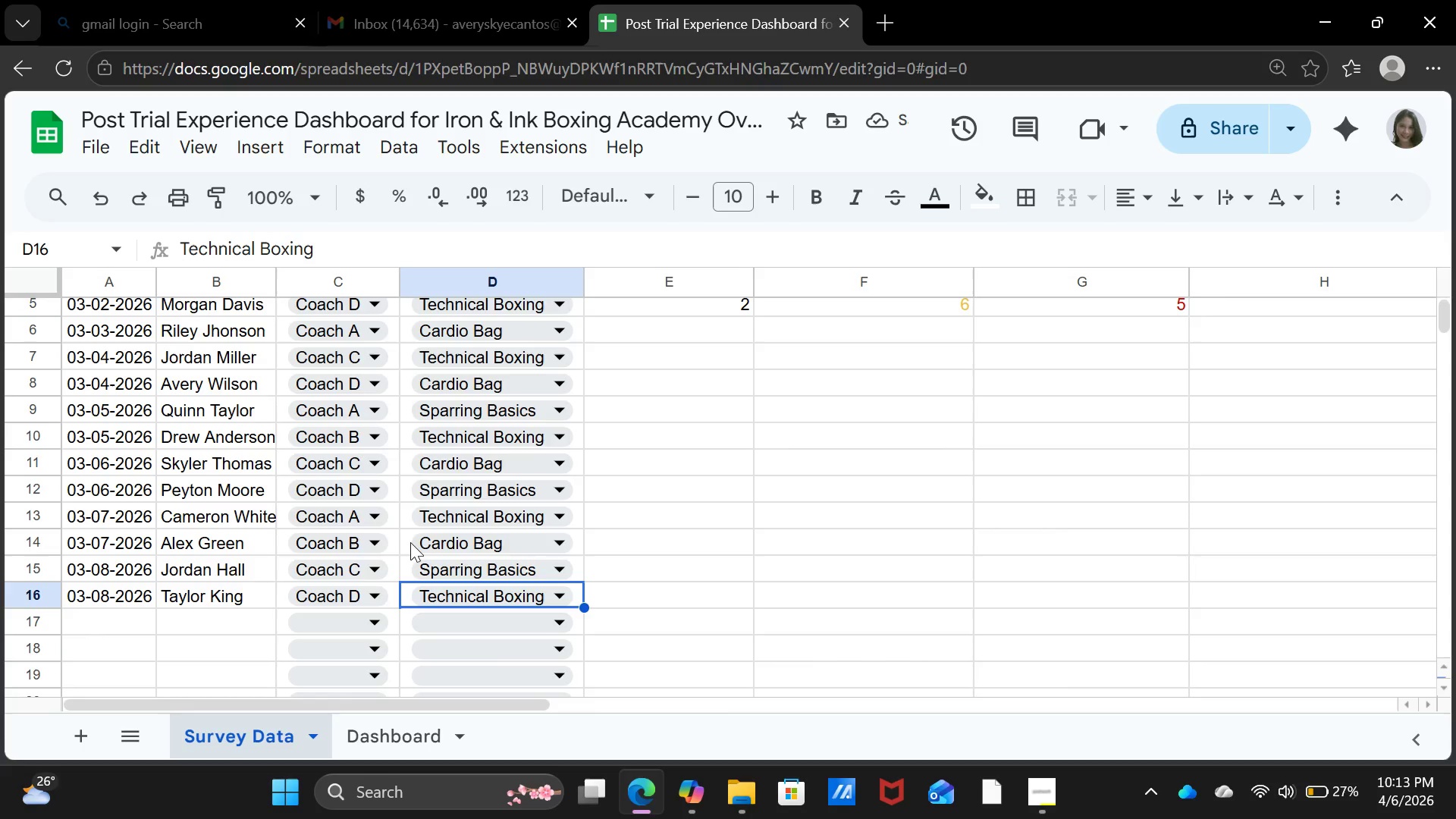 
scroll: coordinate [378, 551], scroll_direction: down, amount: 1.0
 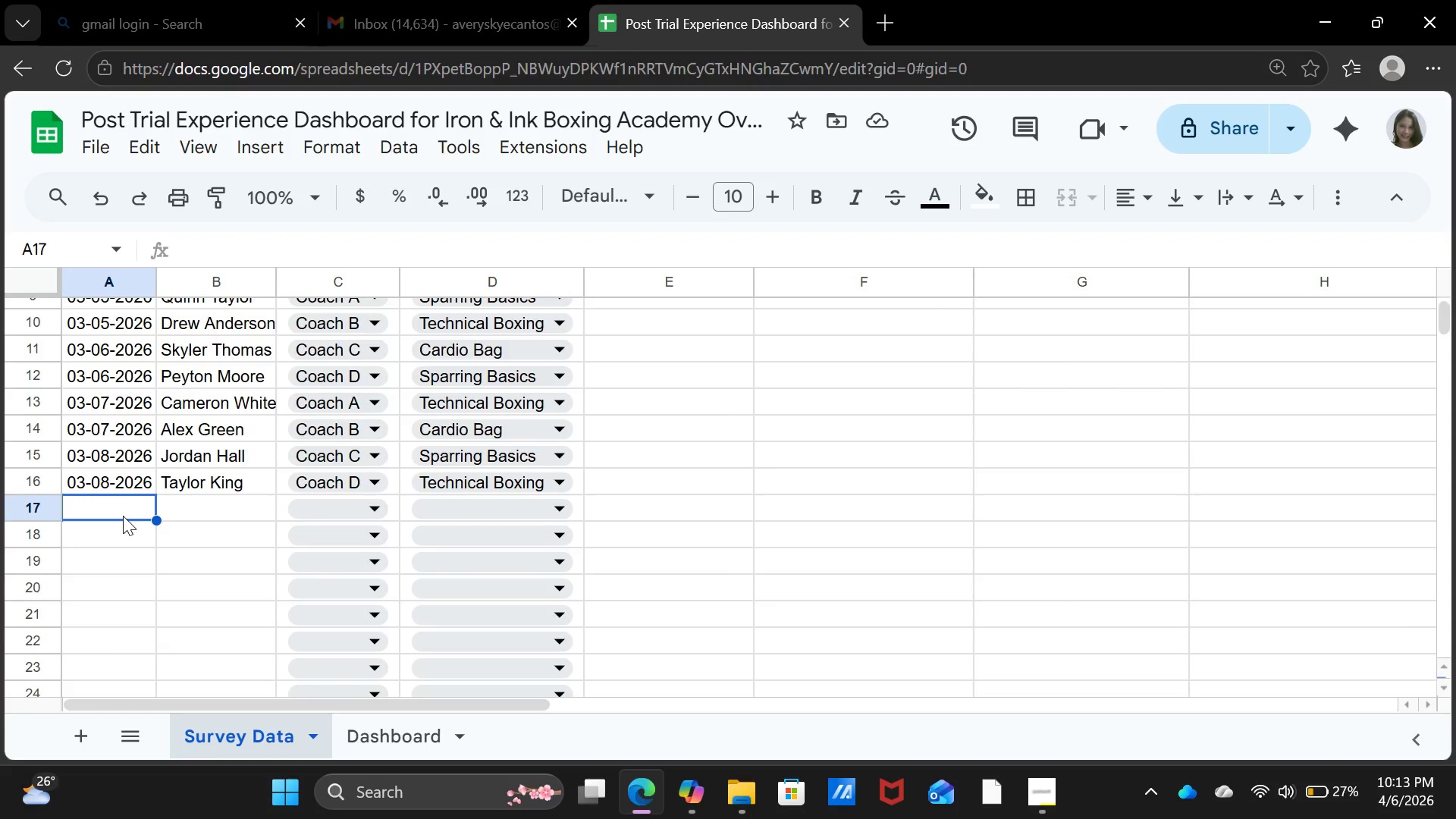 
wait(5.65)
 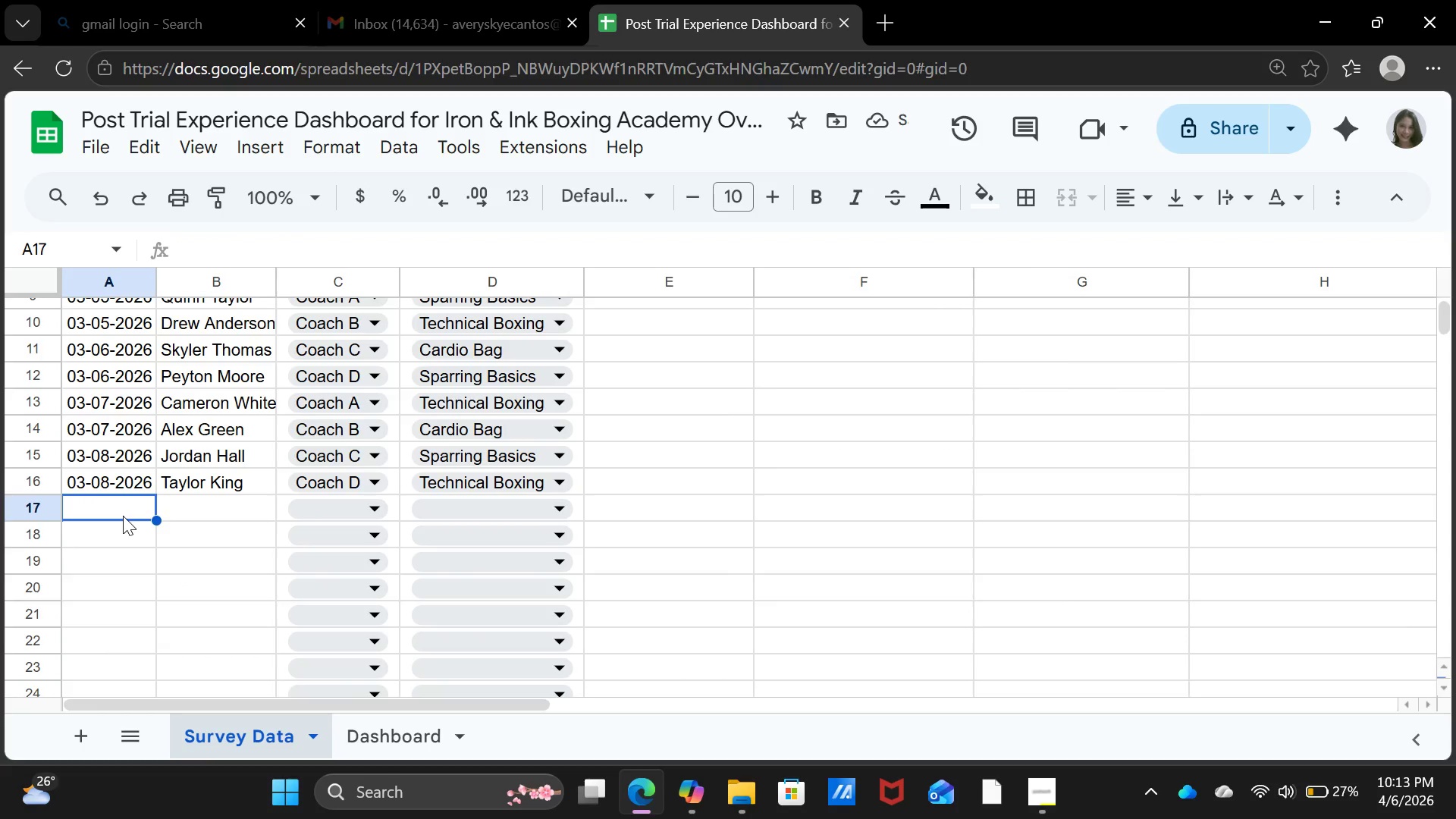 
type(03-09-2026)
 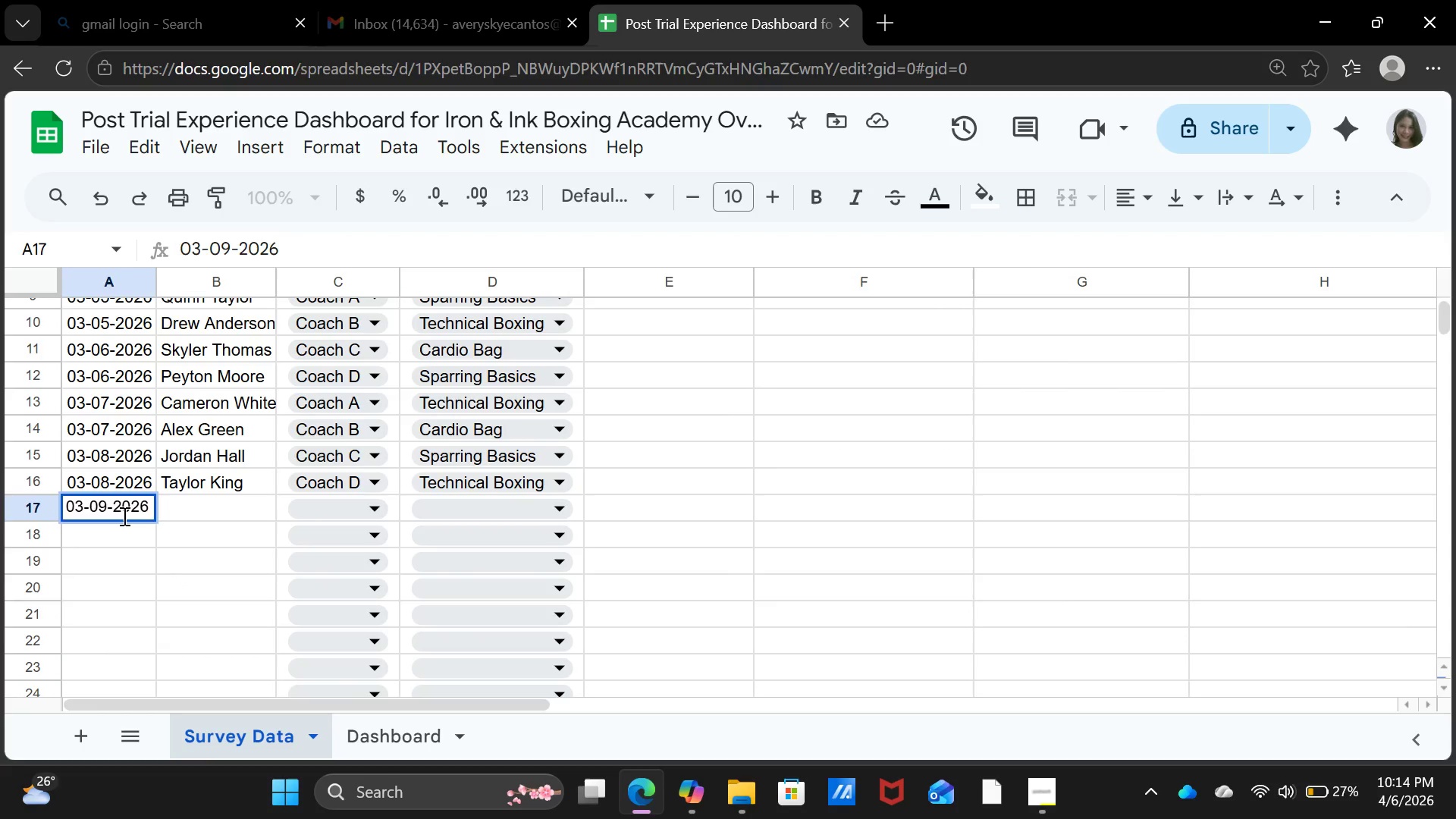 
key(ArrowRight)
 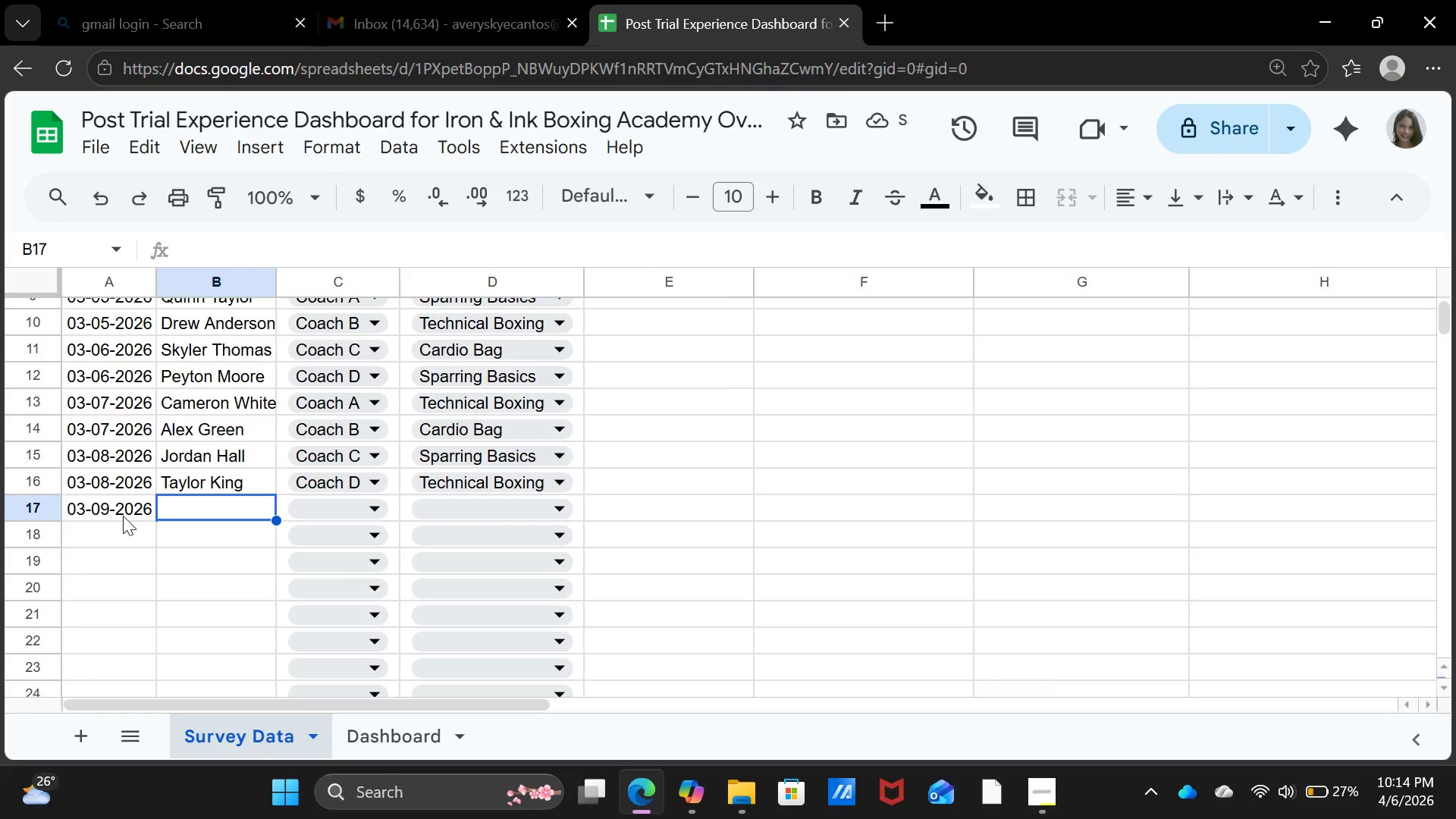 
wait(10.11)
 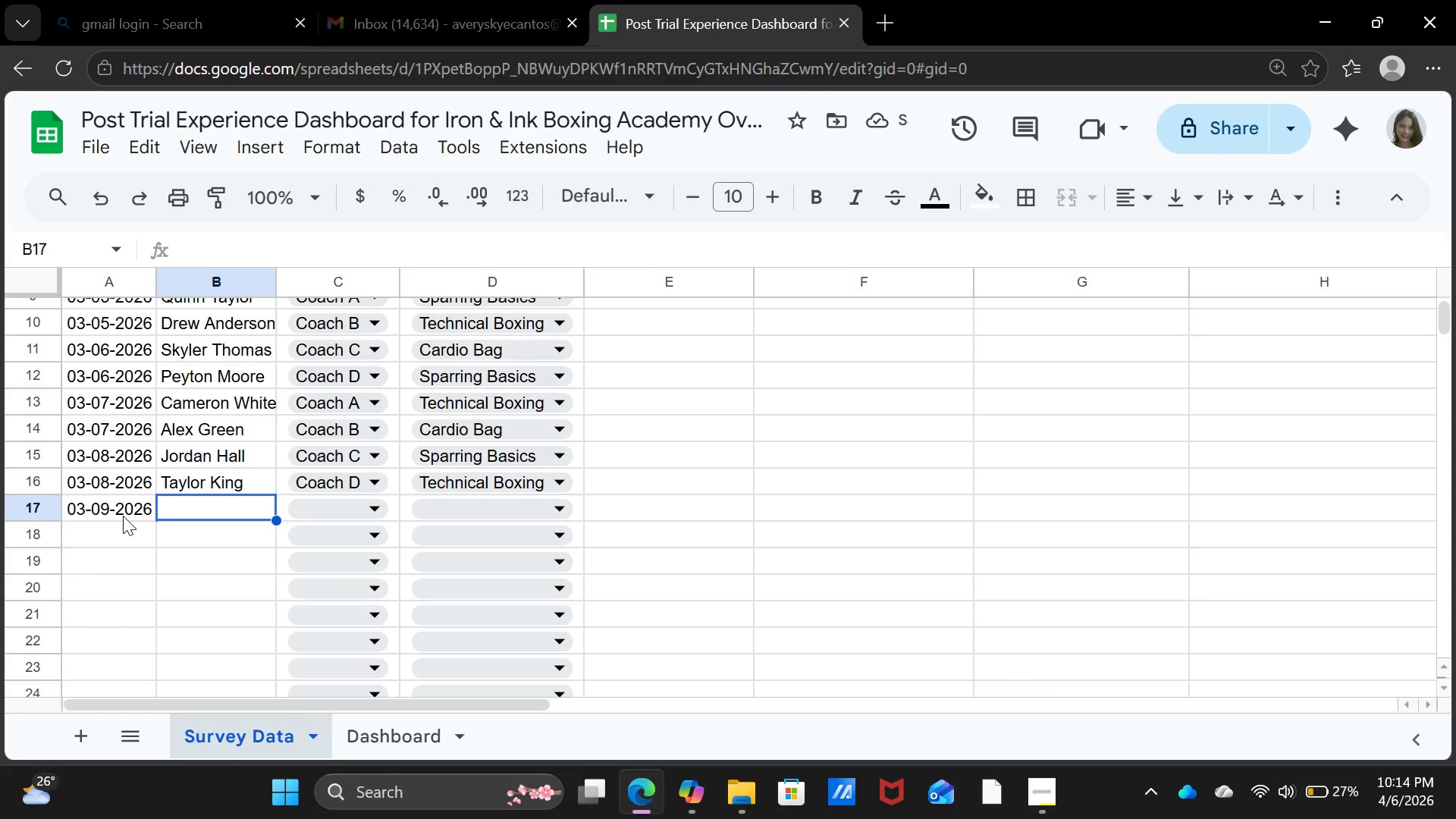 
type(X)
key(Backspace)
type(Casey Scott)
 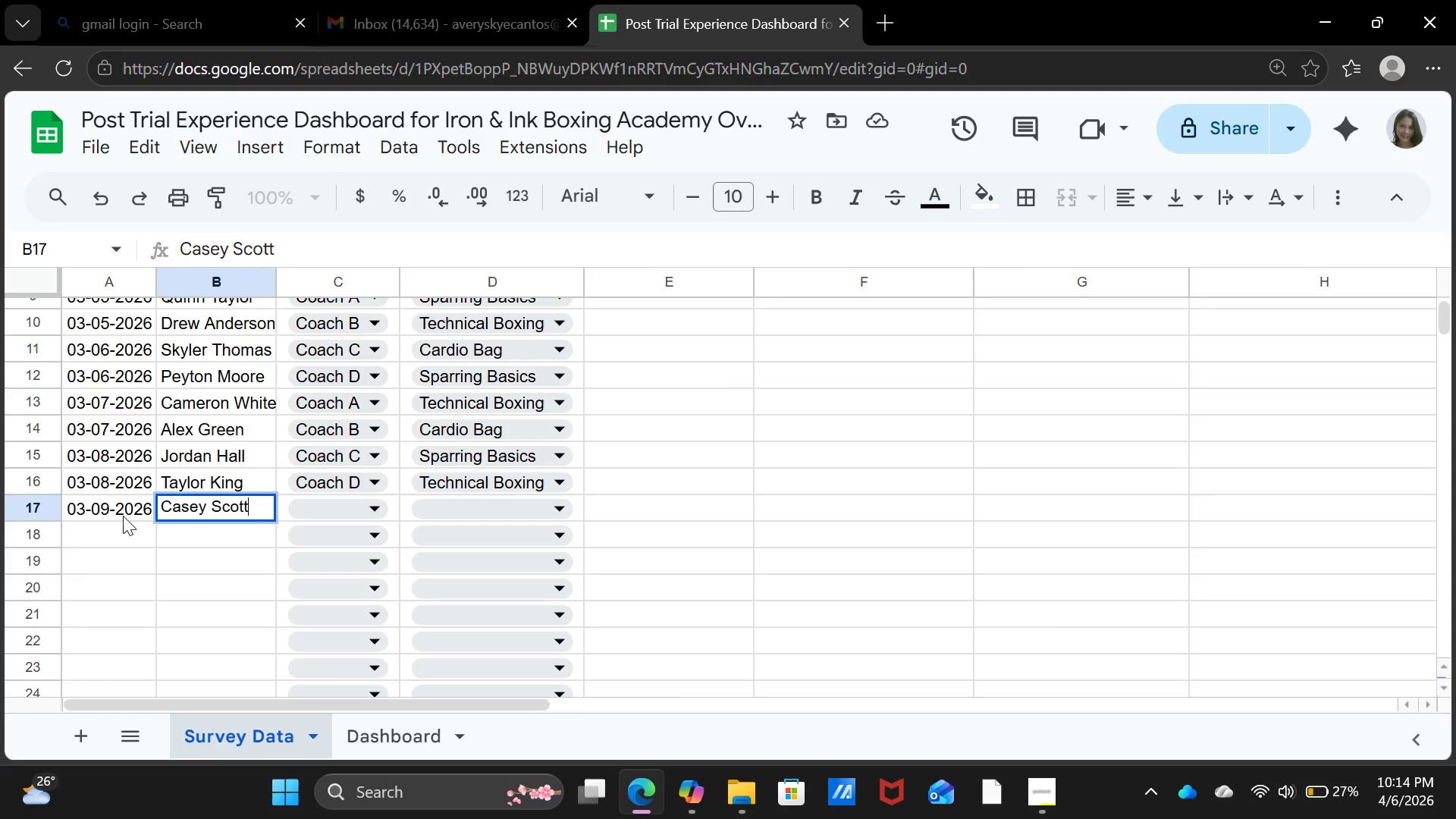 
key(ArrowRight)
 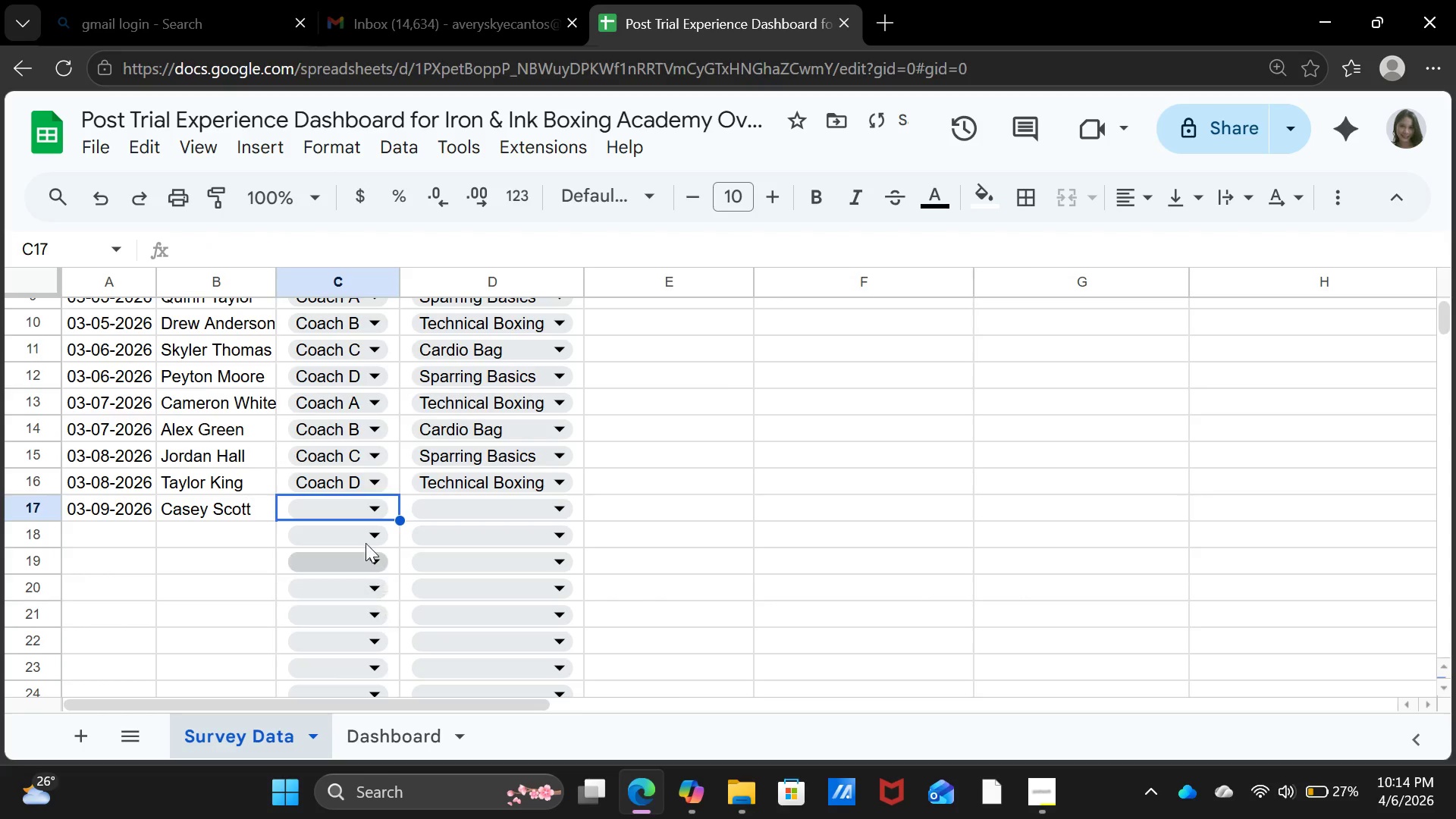 
left_click([358, 511])
 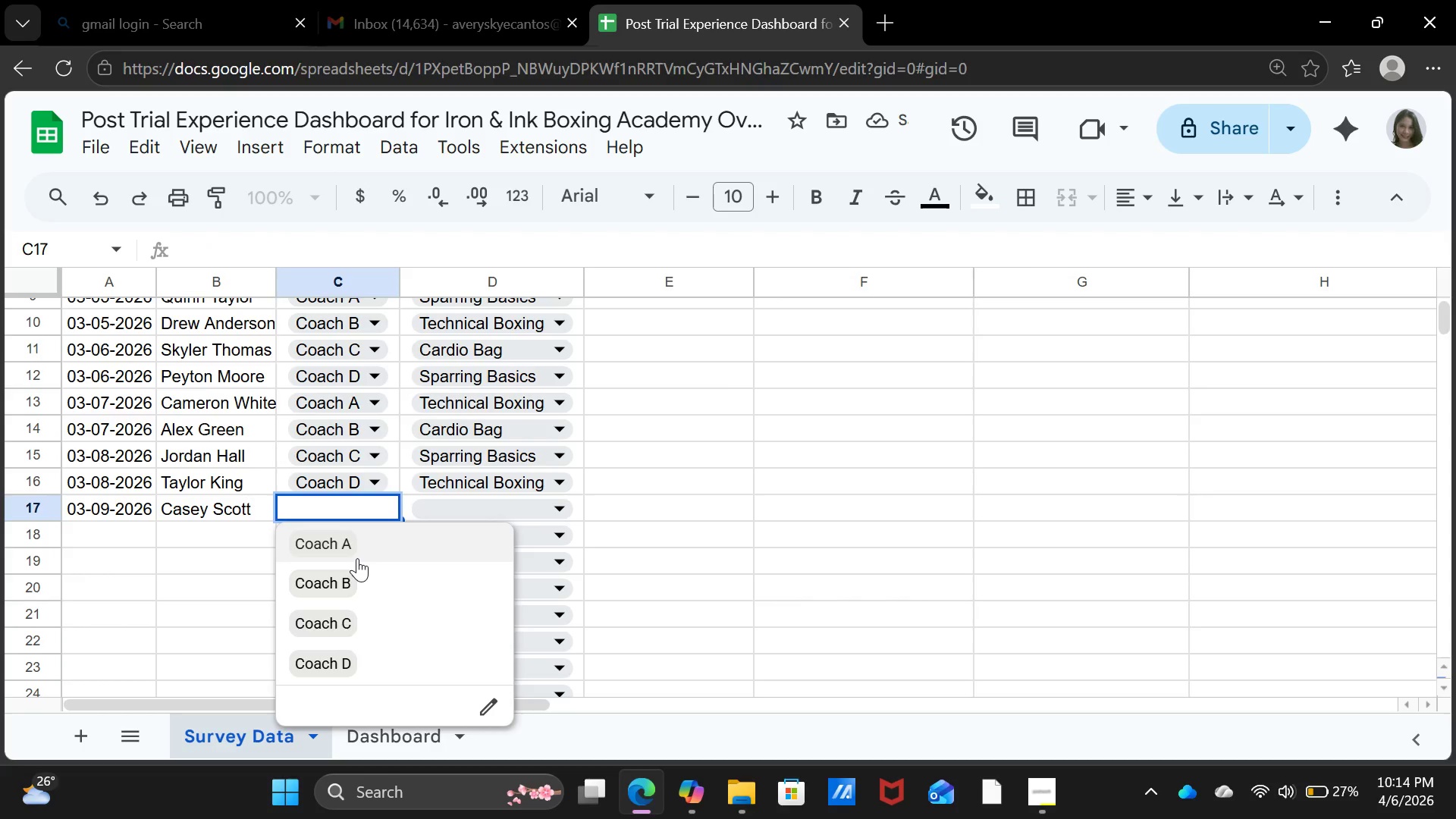 
left_click([357, 558])
 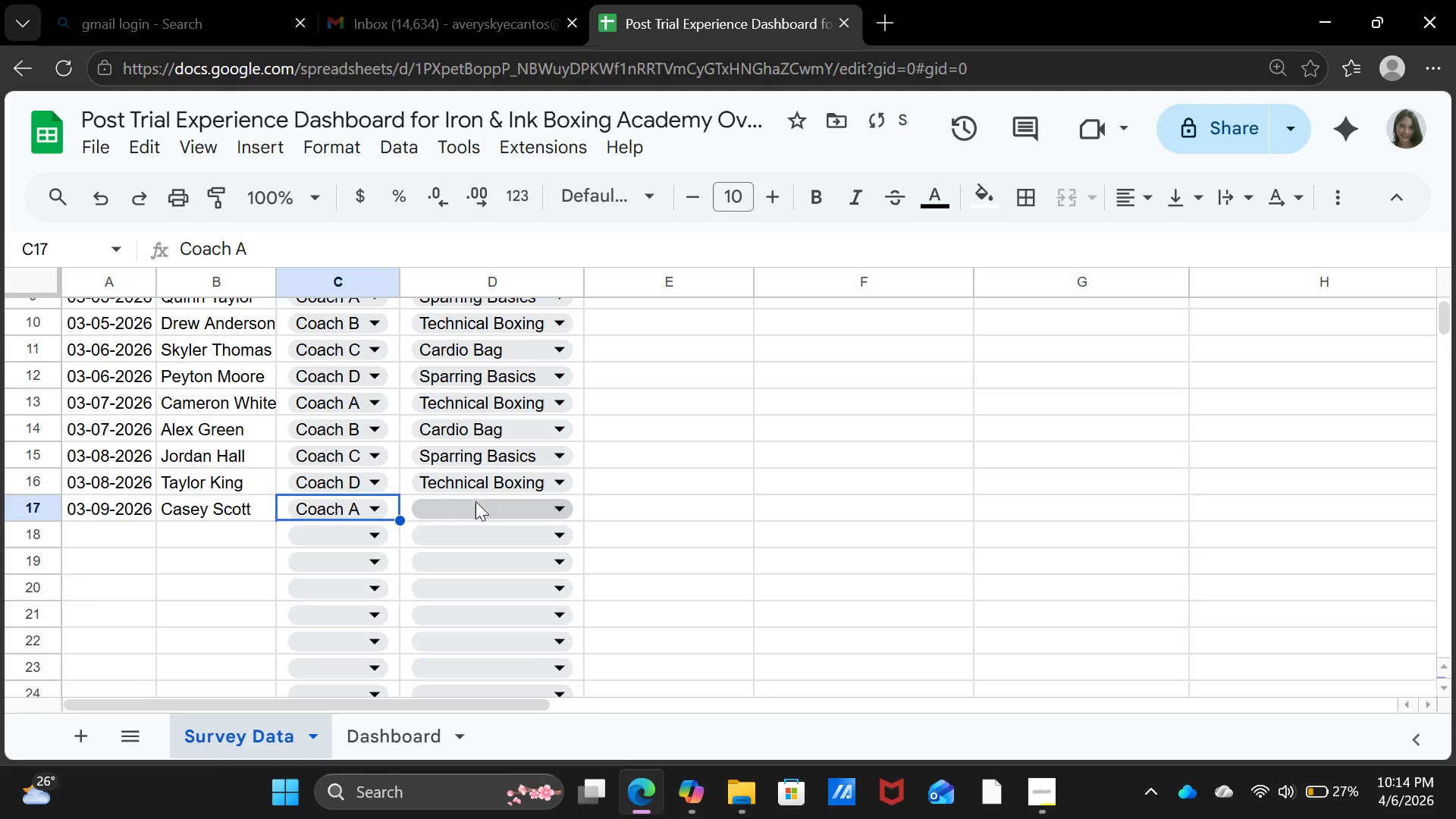 
left_click([475, 506])
 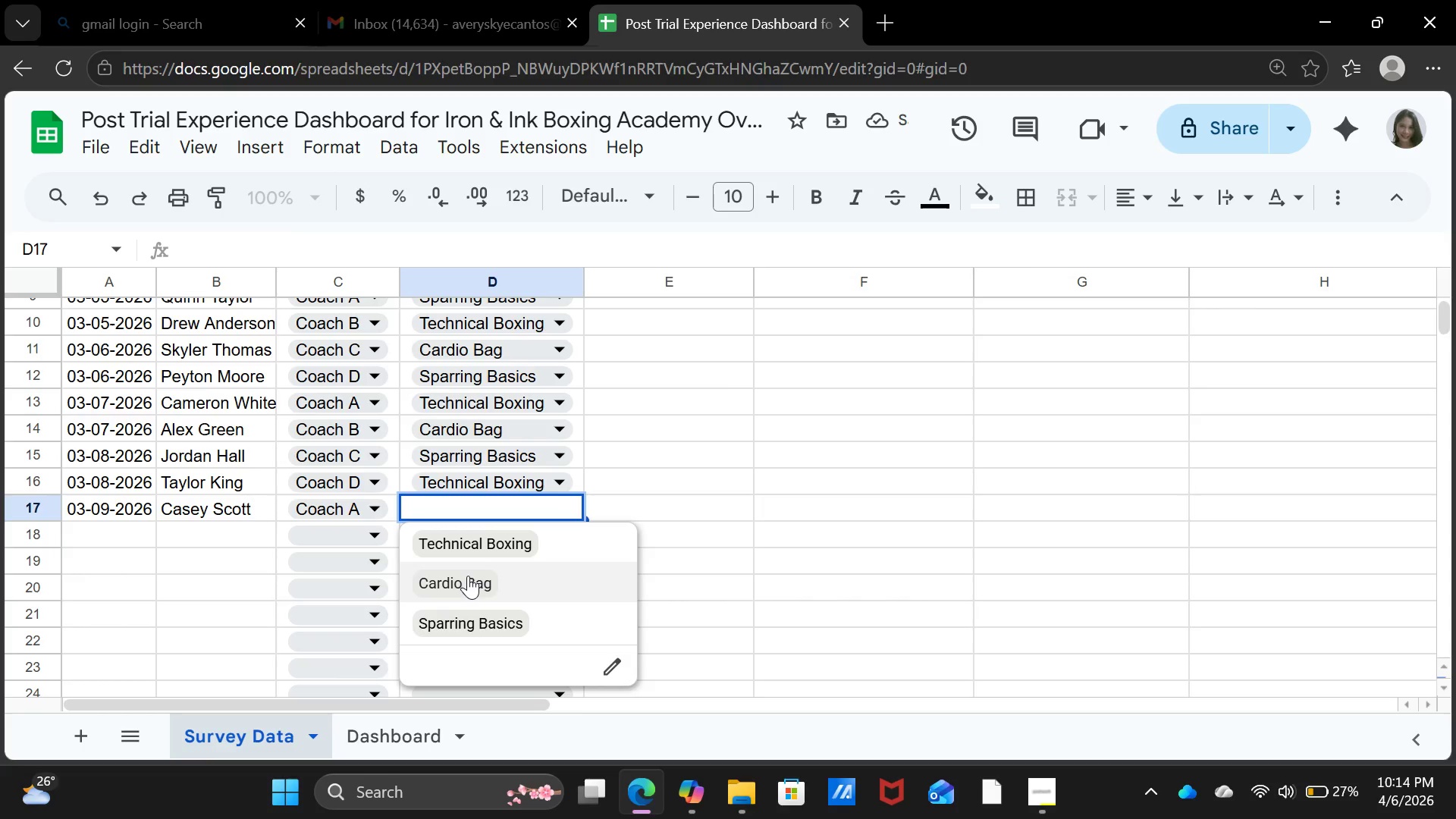 
left_click([468, 576])
 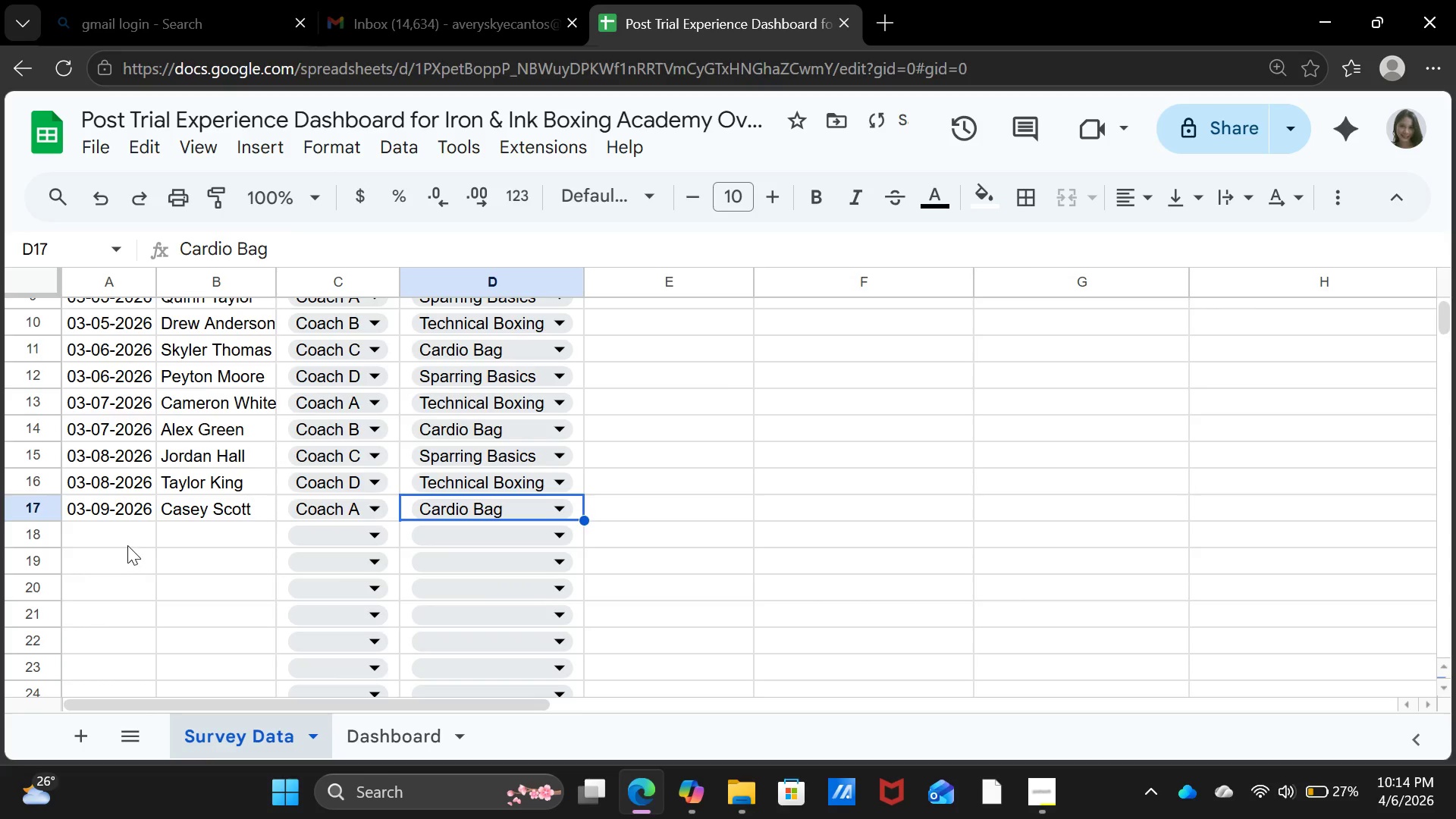 
left_click([128, 543])
 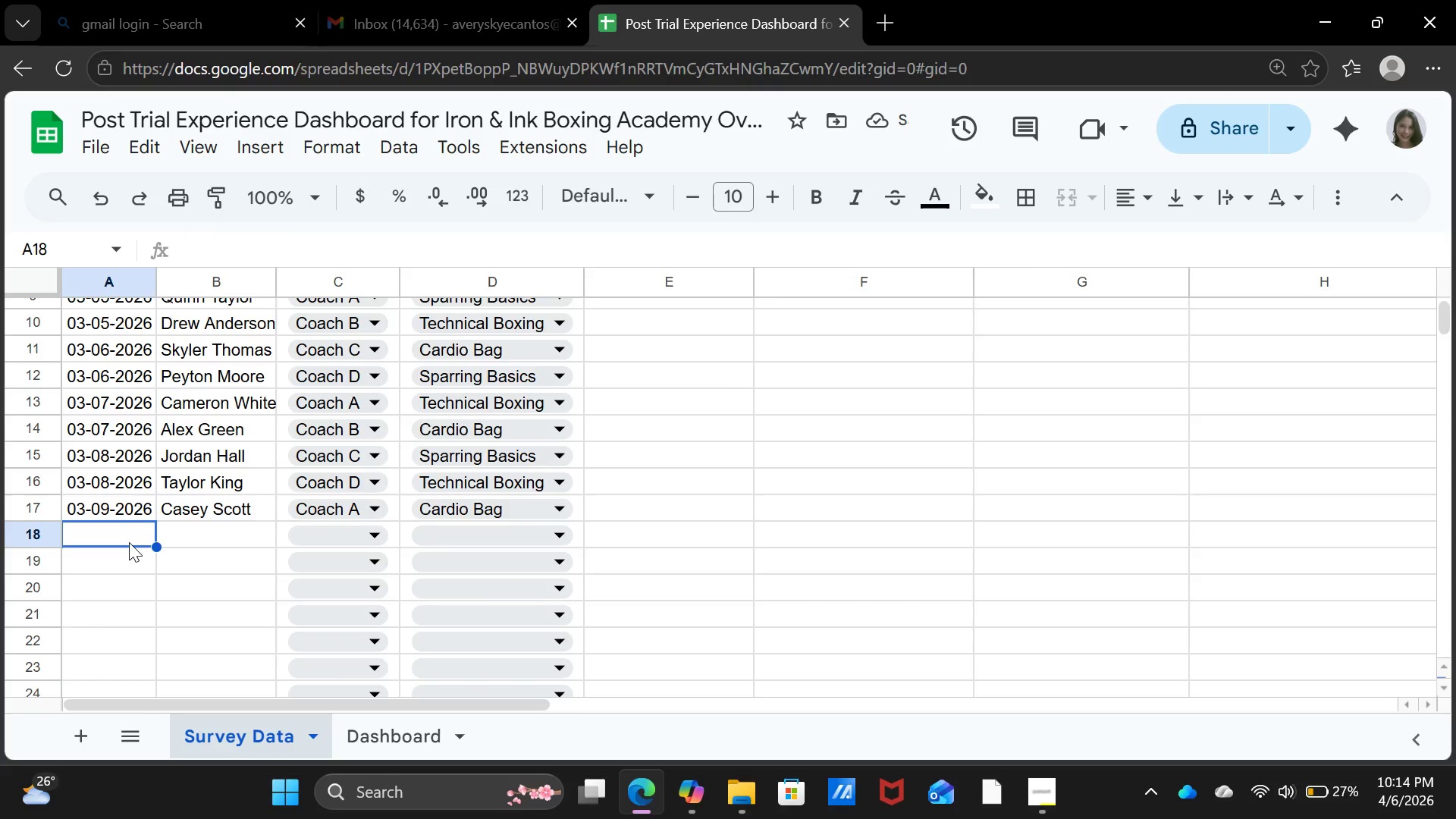 
key(ArrowUp)
 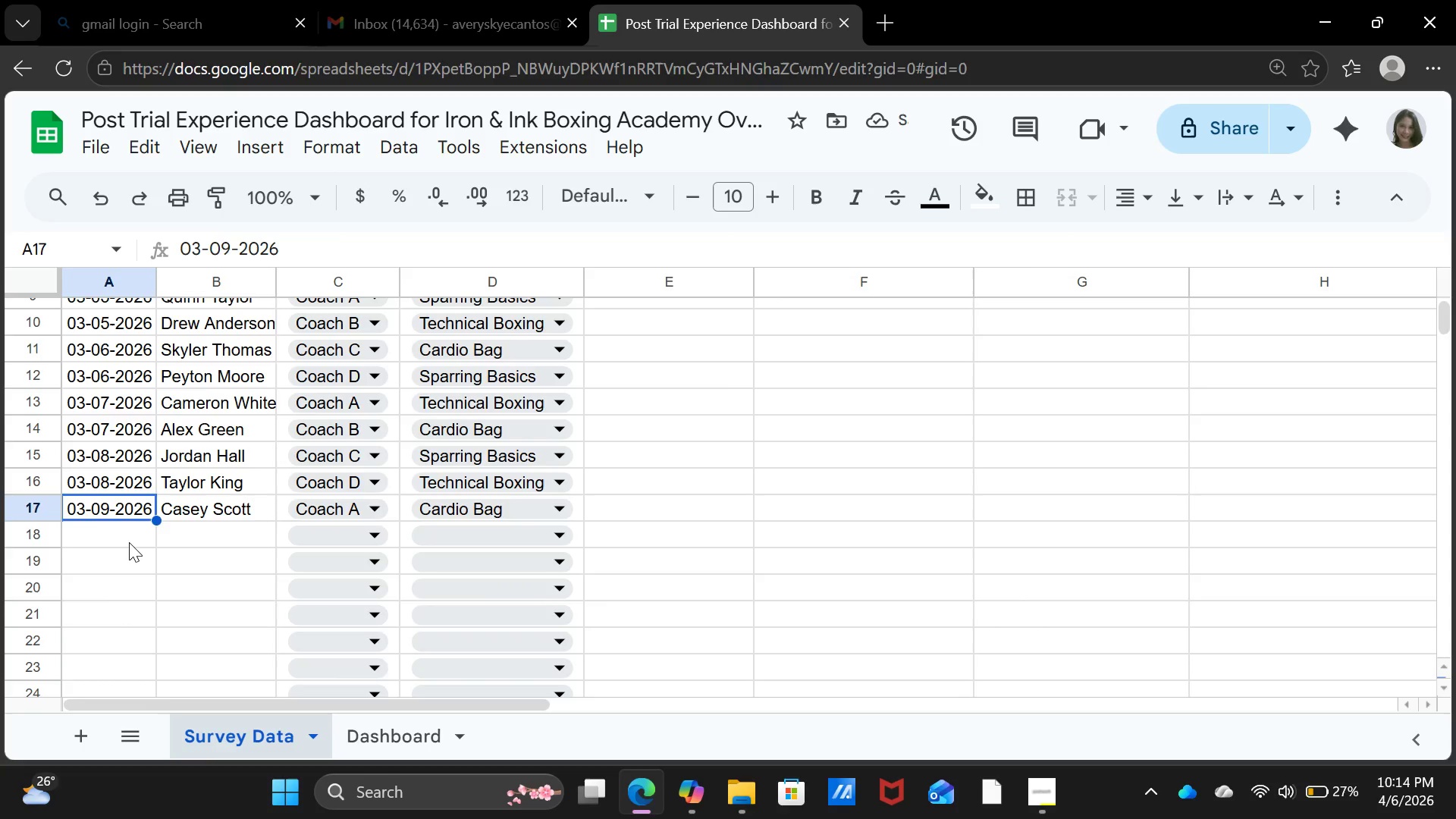 
key(Control+ControlLeft)
 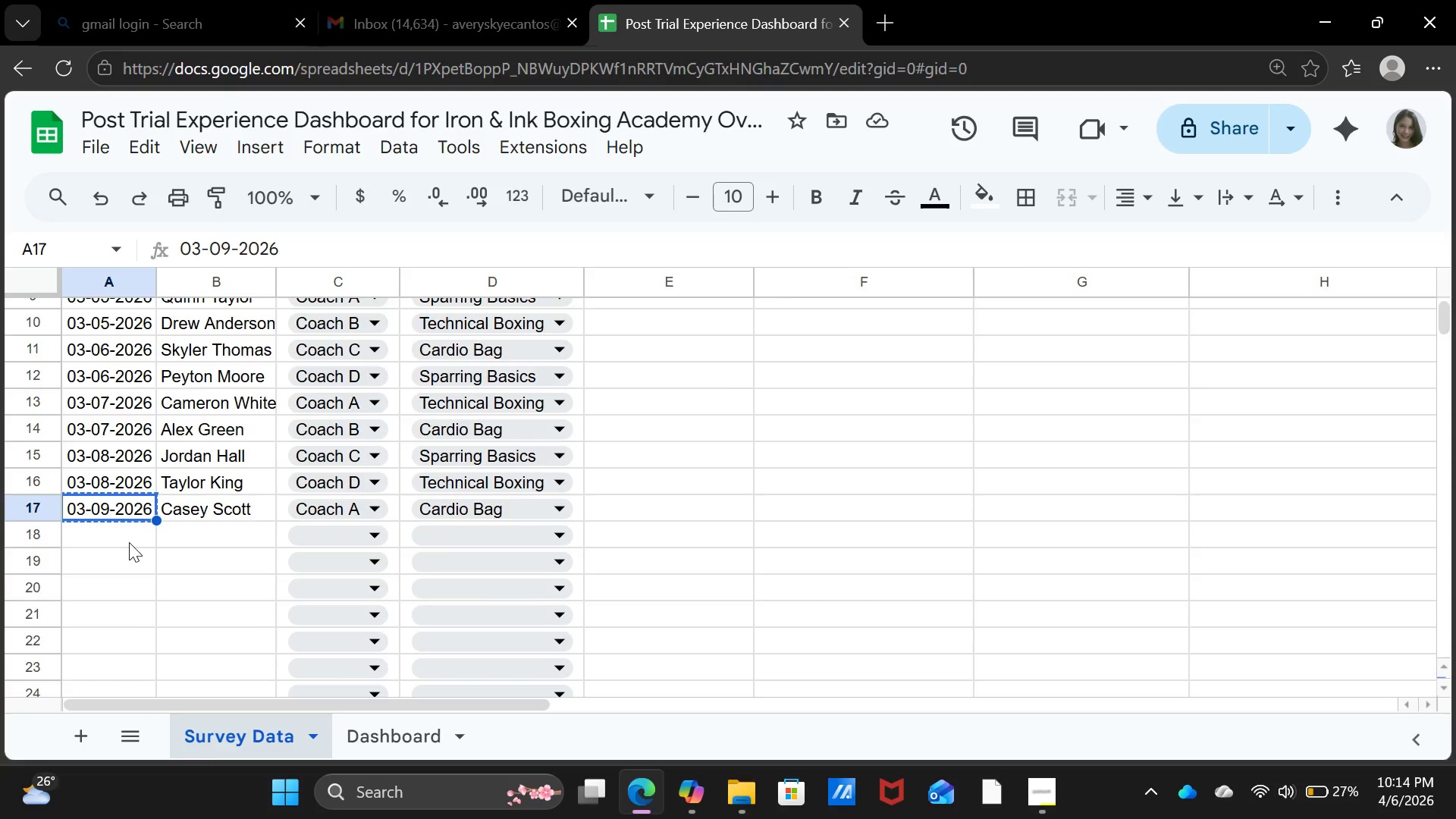 
key(Control+C)
 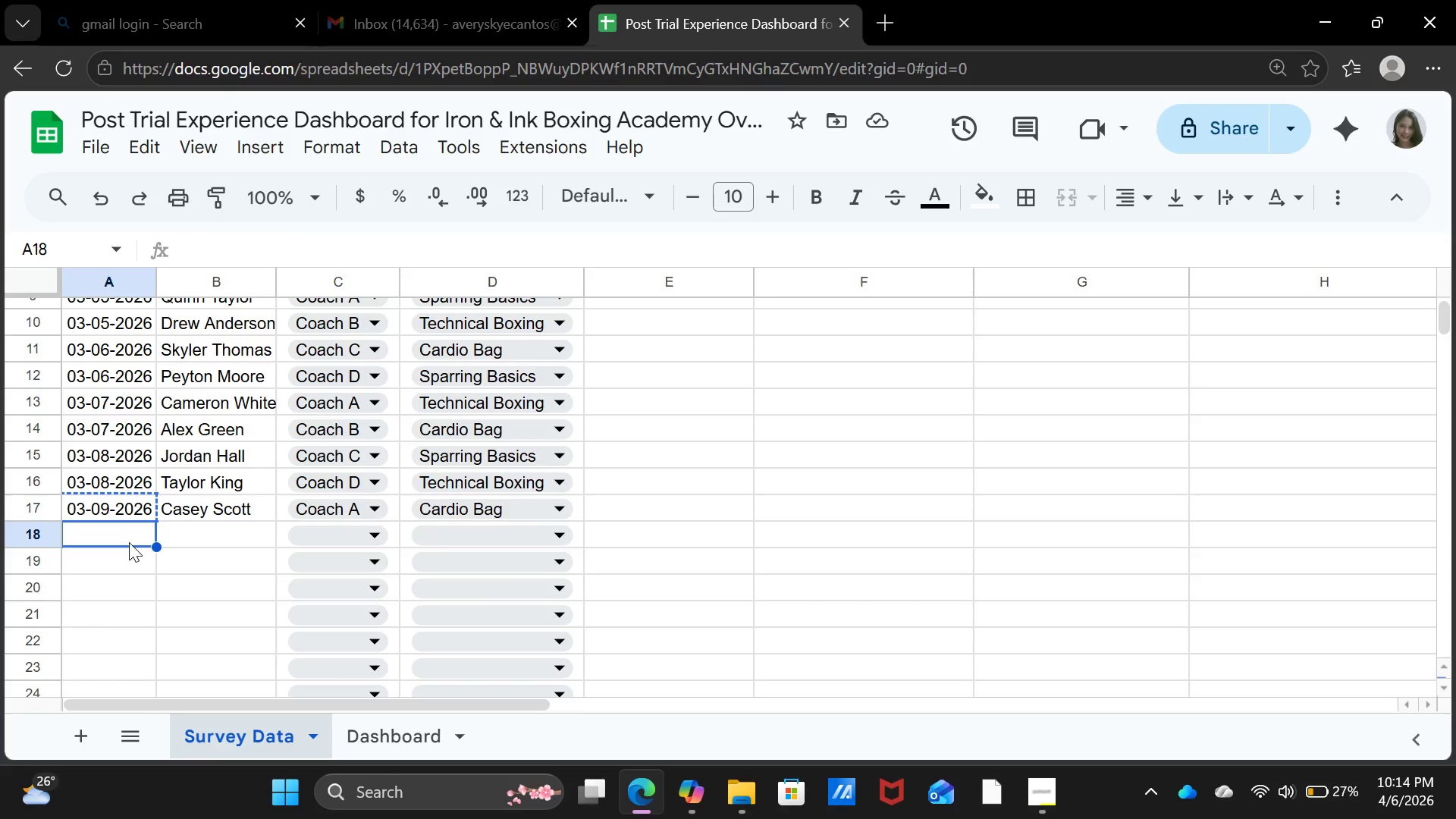 
key(ArrowDown)
 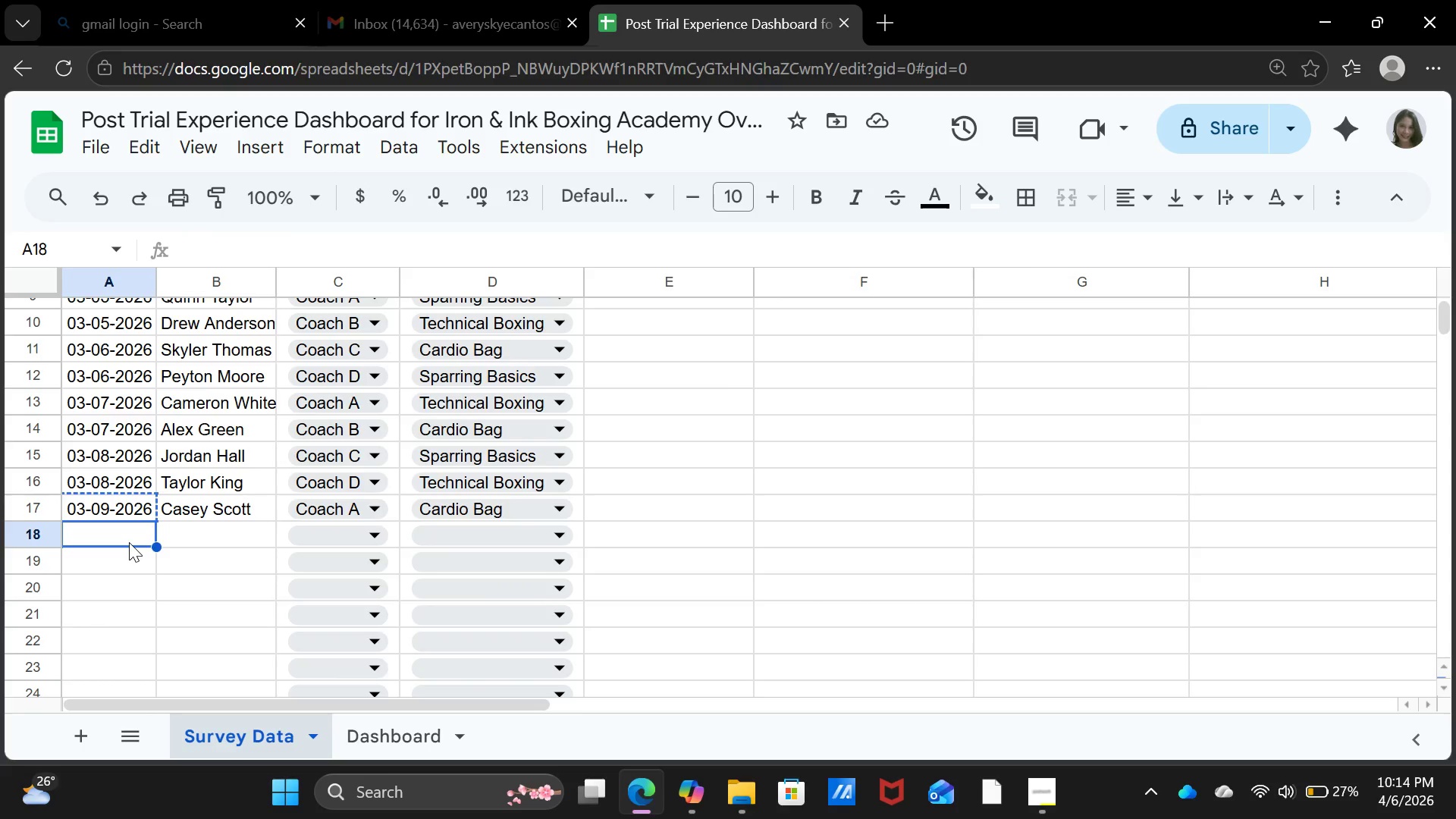 
key(Control+V)
 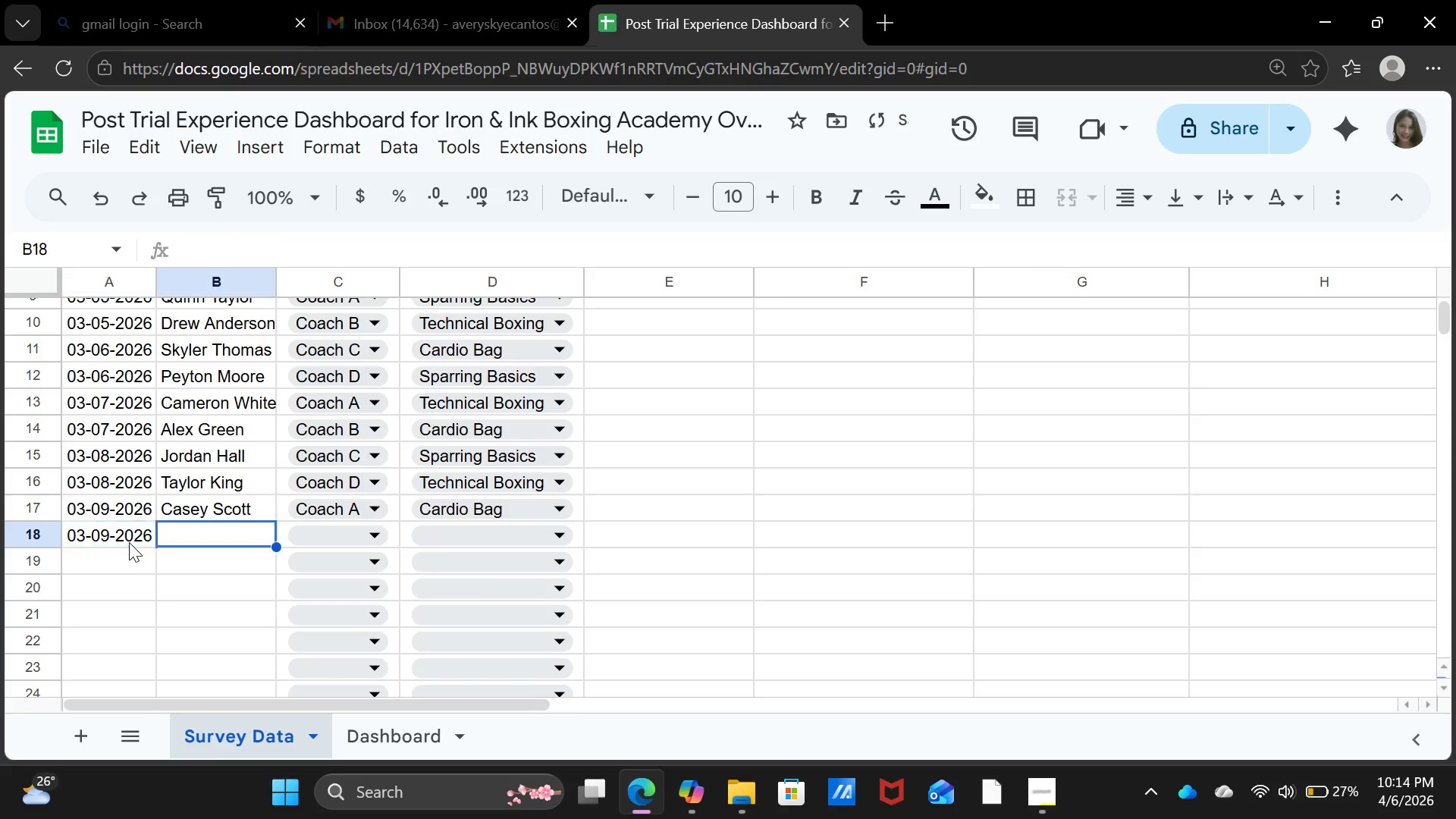 
key(ArrowRight)
 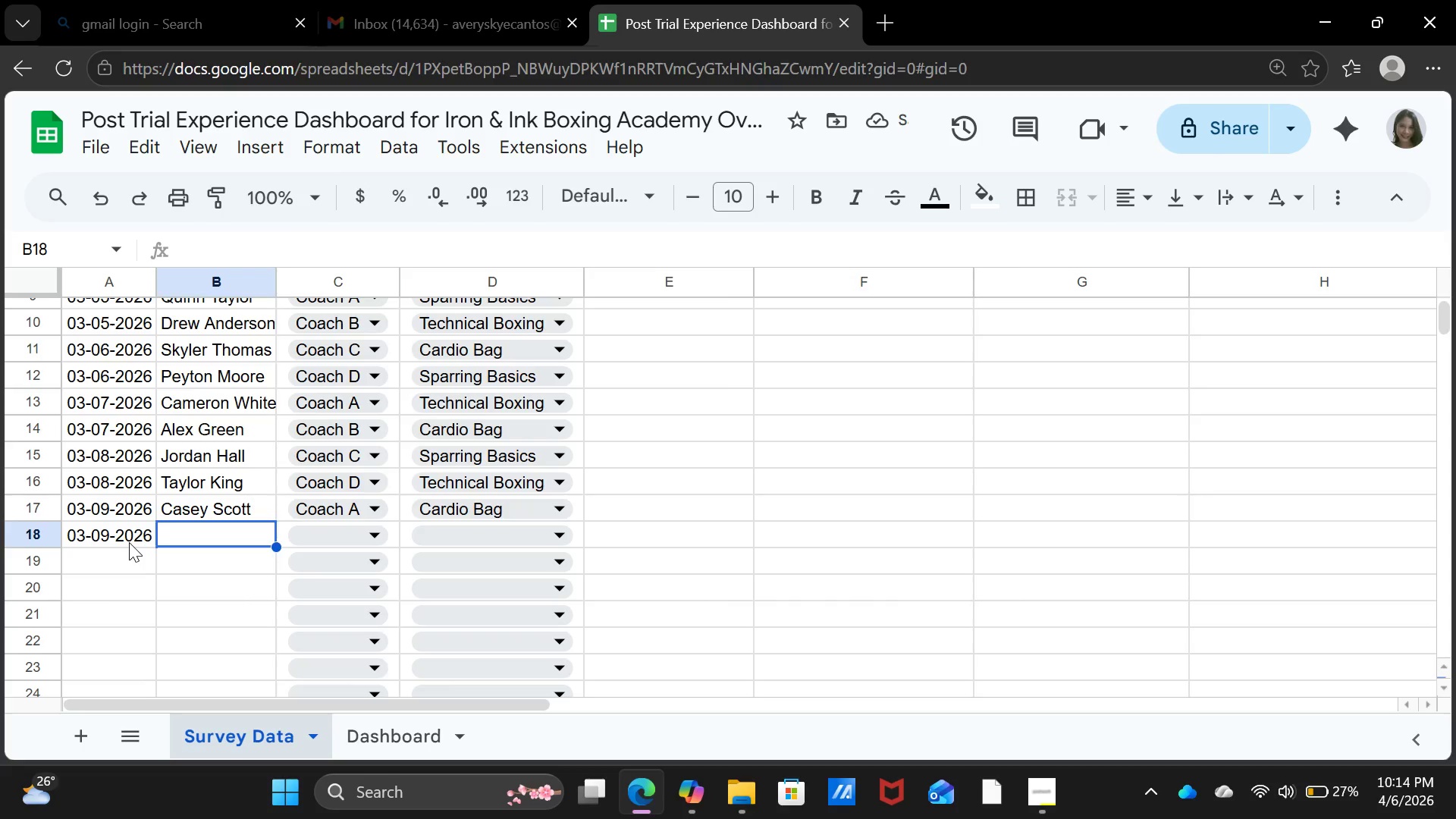 
type(Riley Adams)
 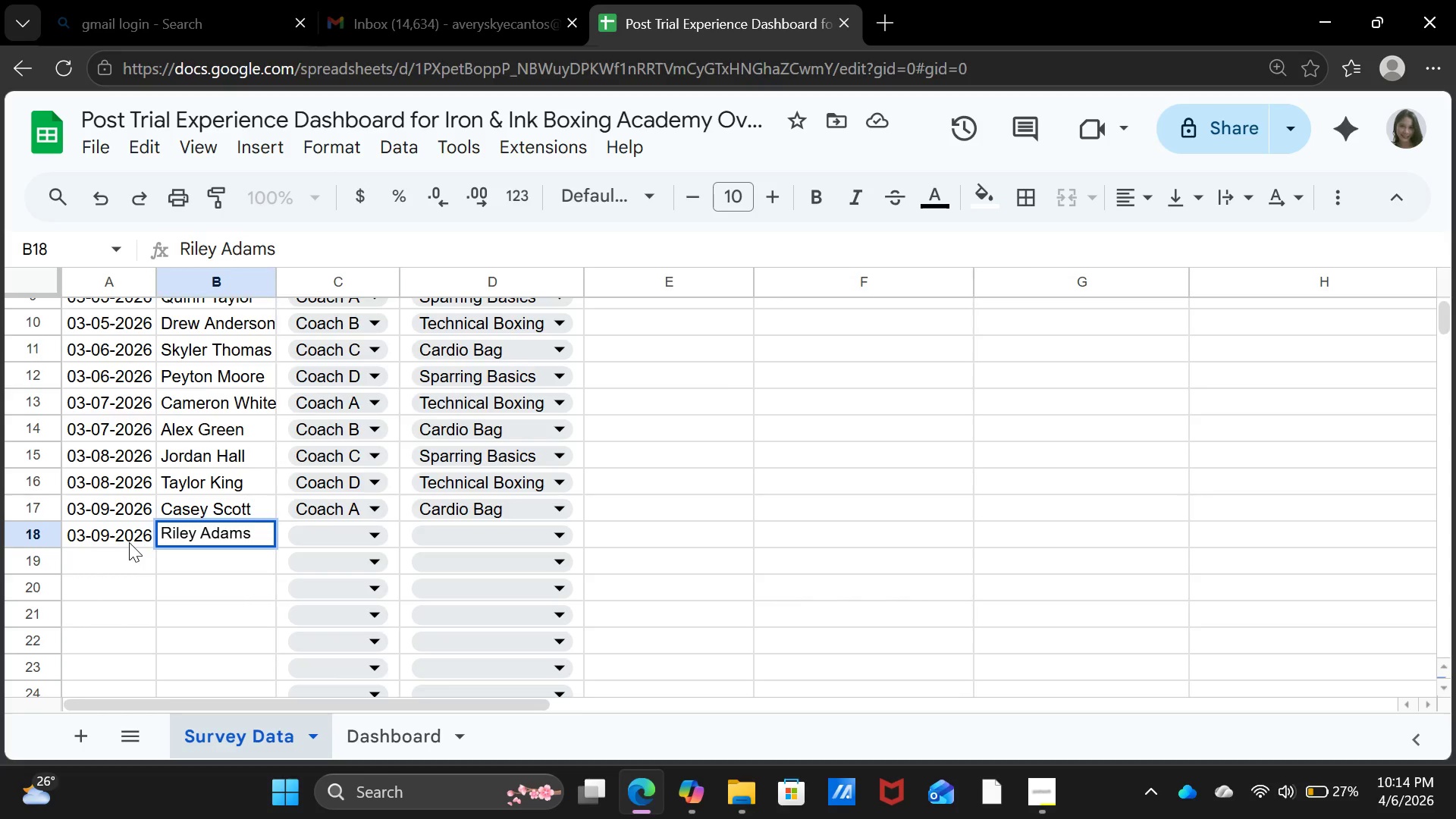 
key(ArrowRight)
 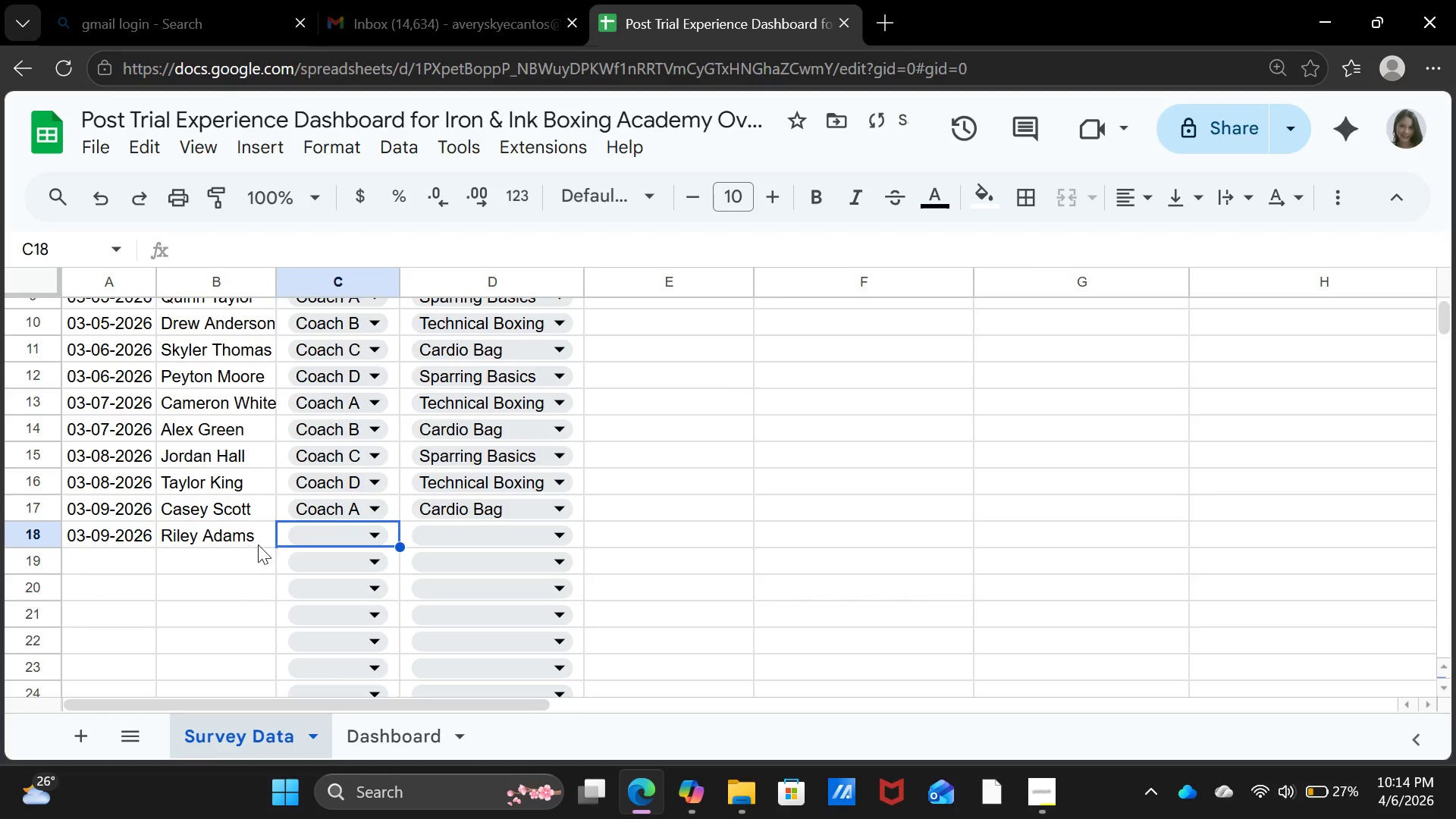 
left_click([307, 537])
 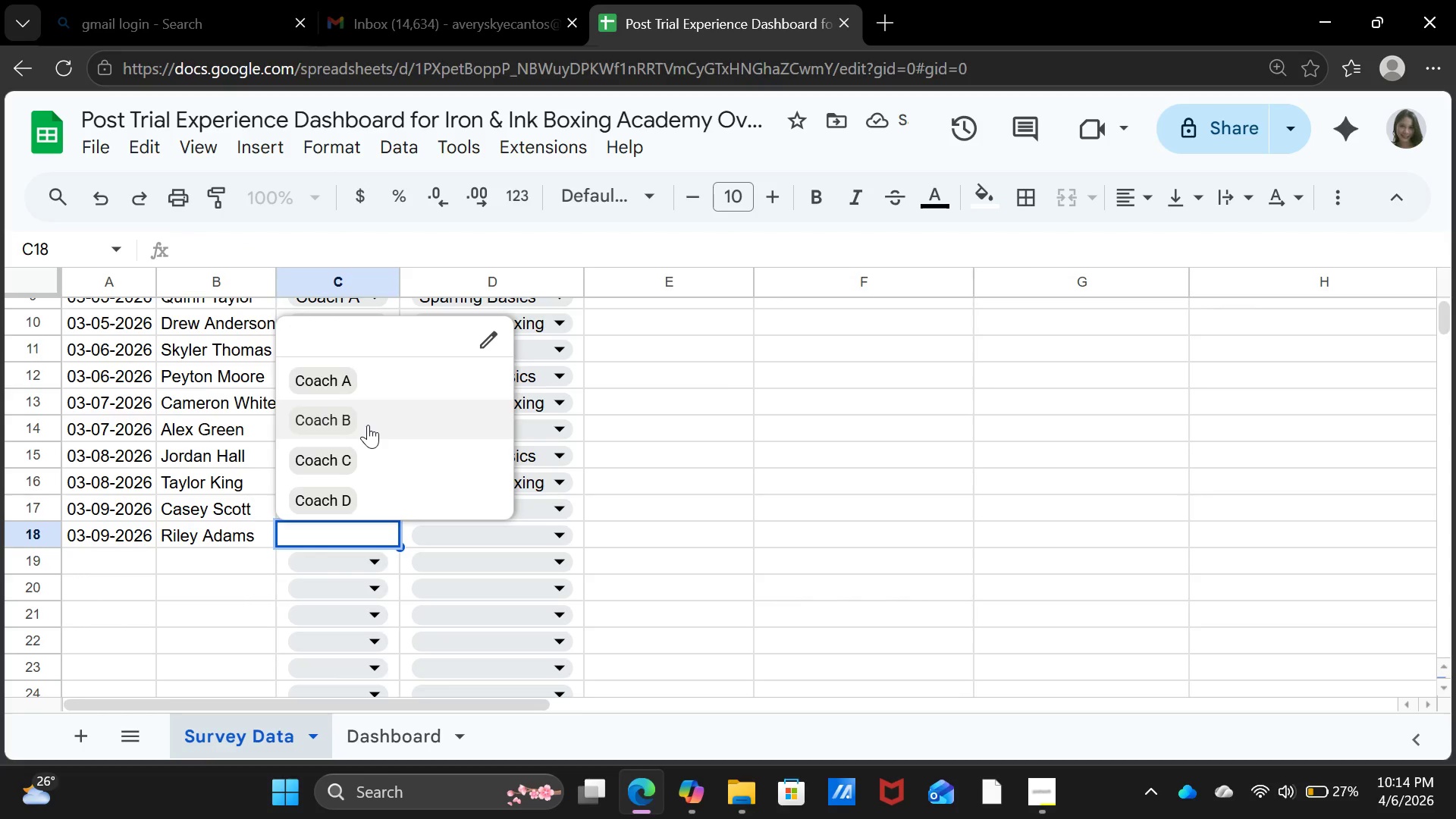 
left_click([368, 425])
 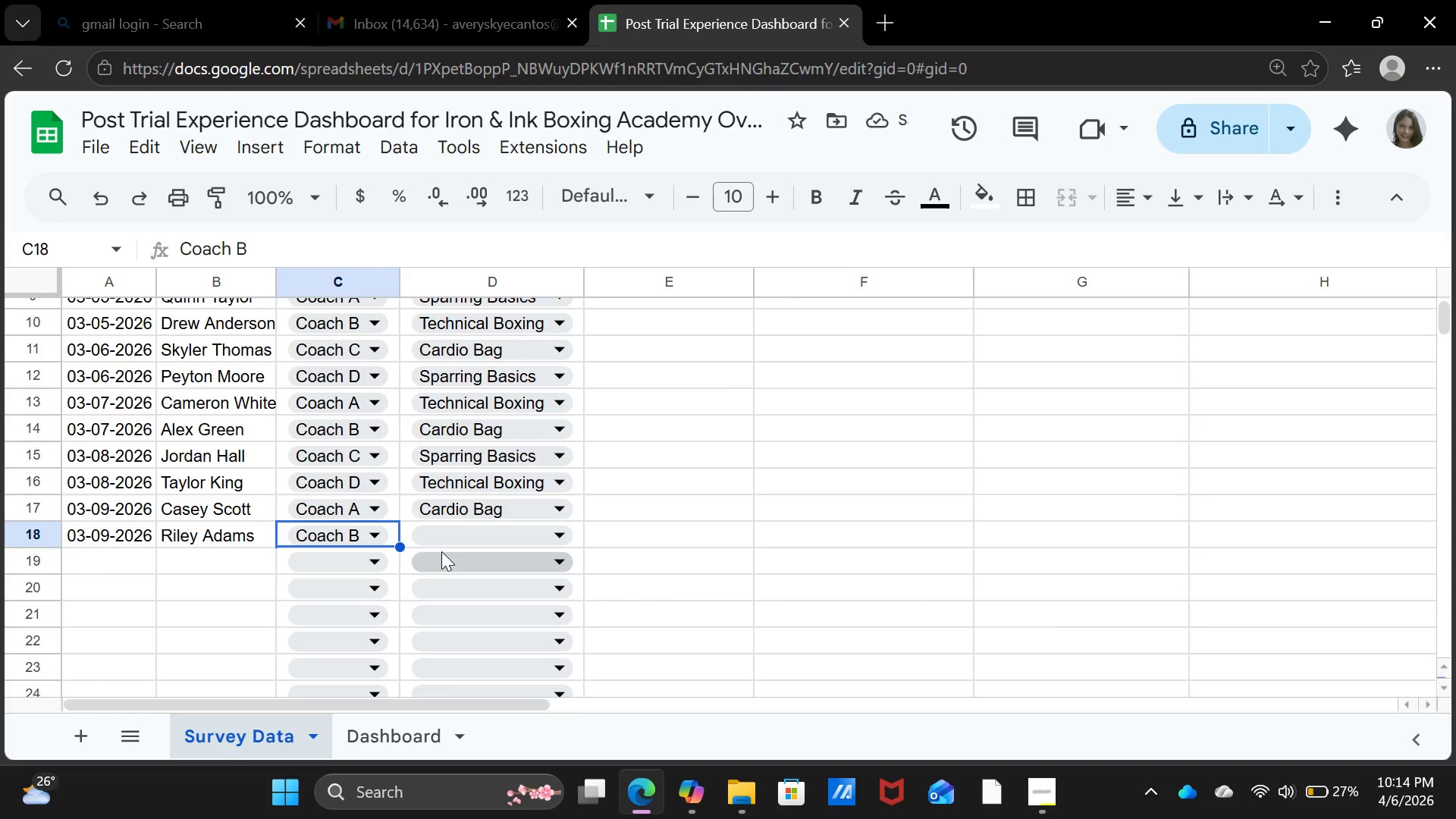 
left_click([450, 537])
 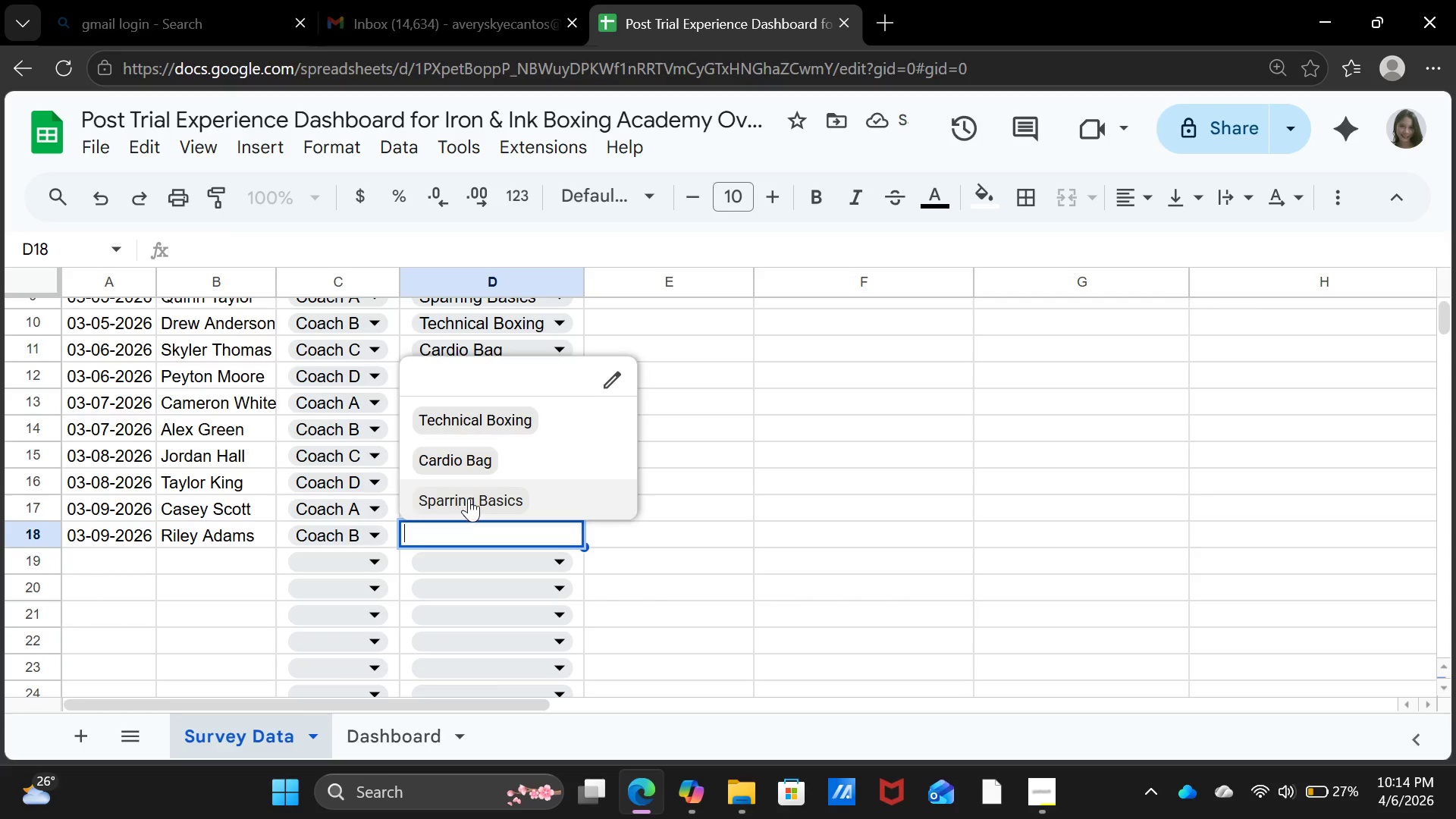 
left_click([469, 499])
 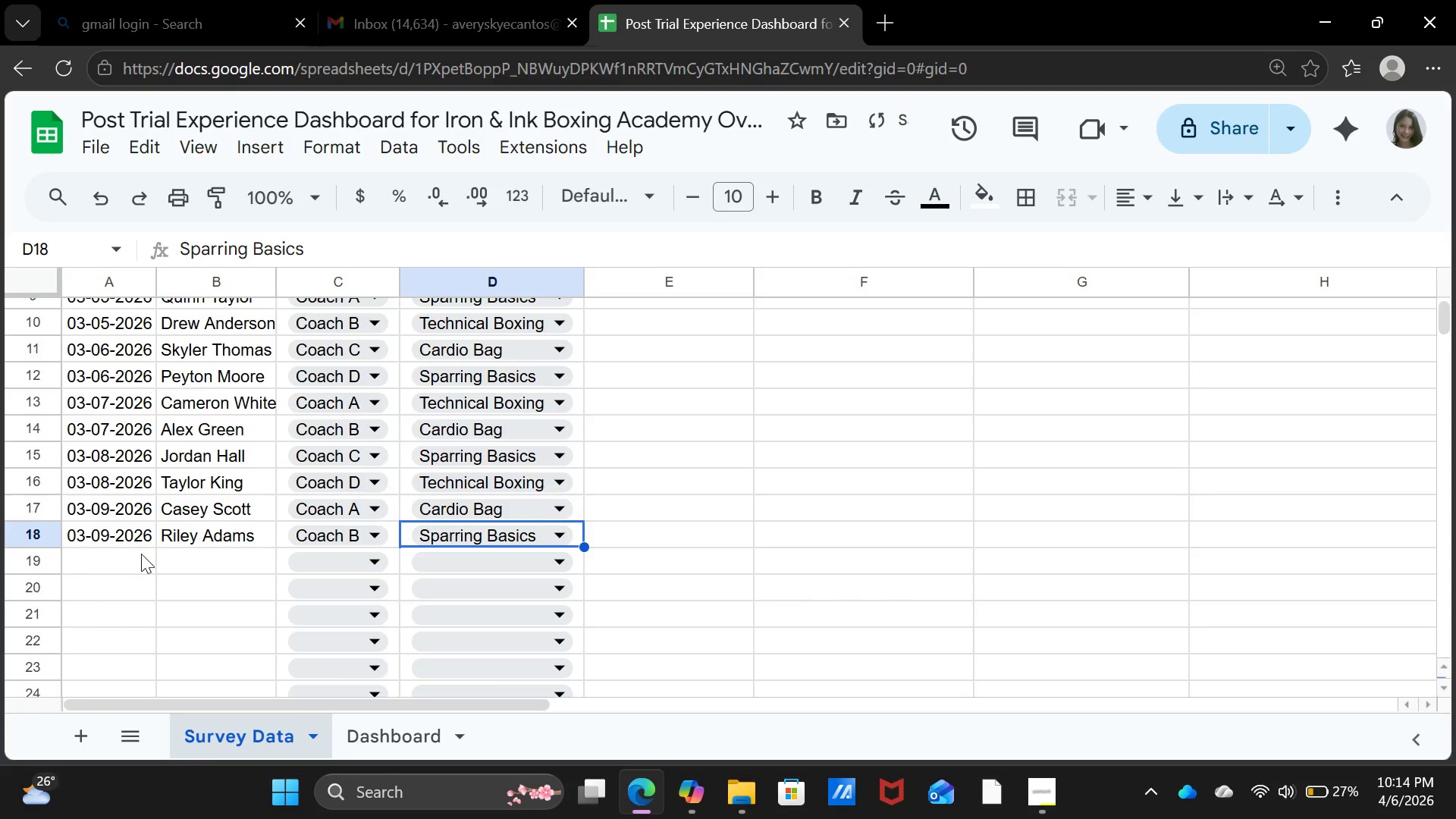 
left_click([141, 554])
 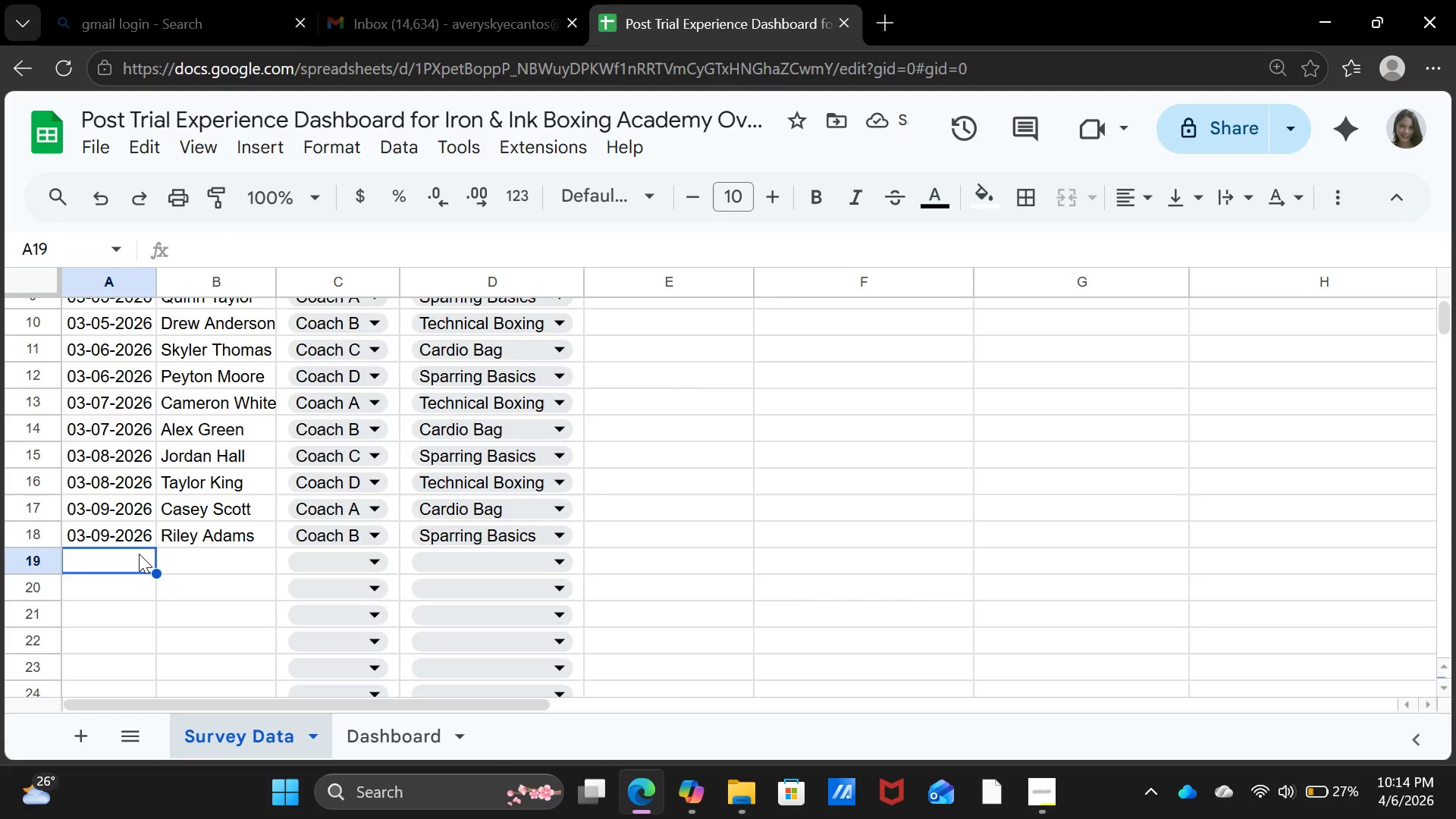 
type(03-10-2026)
 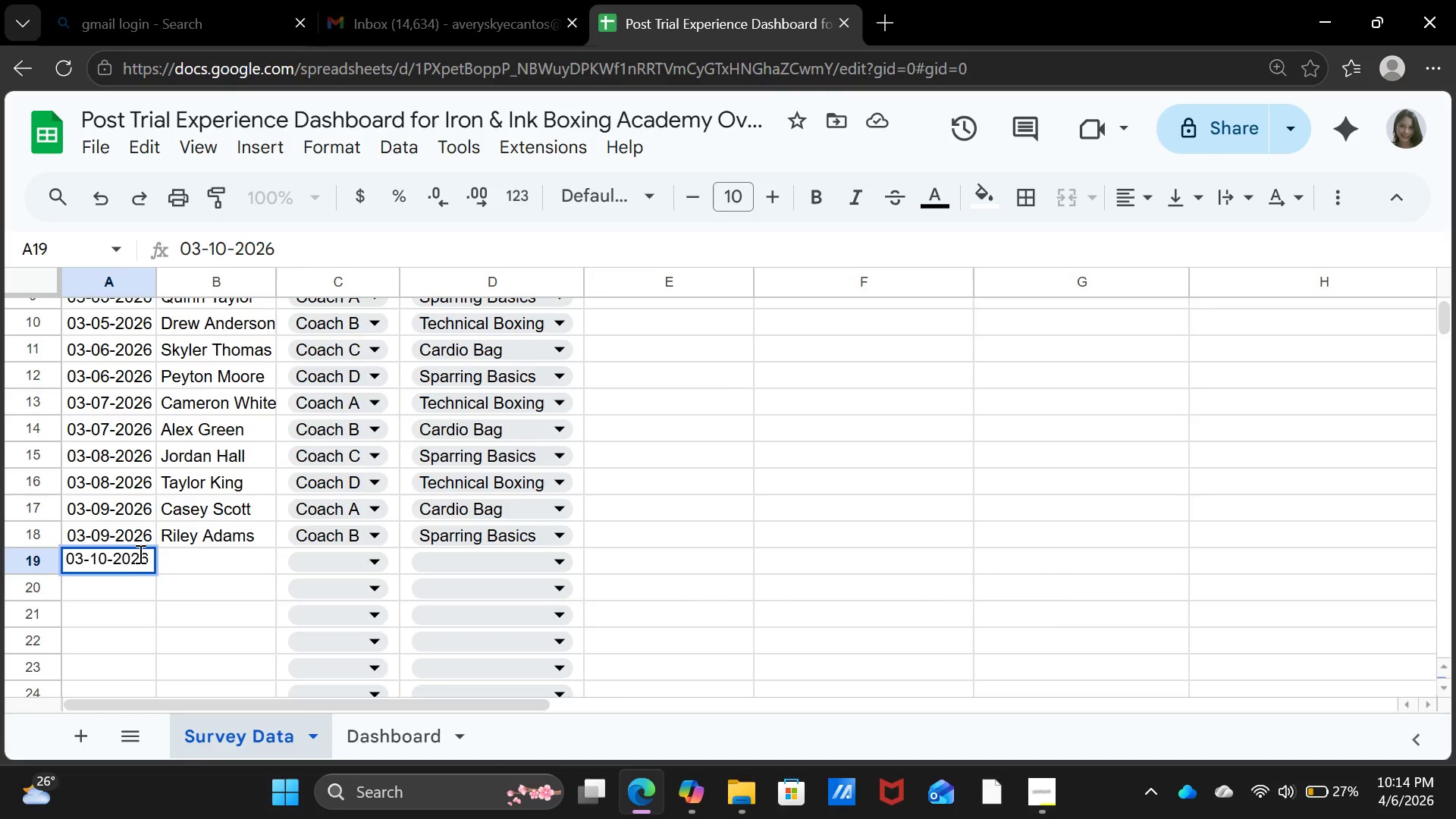 
key(ArrowRight)
 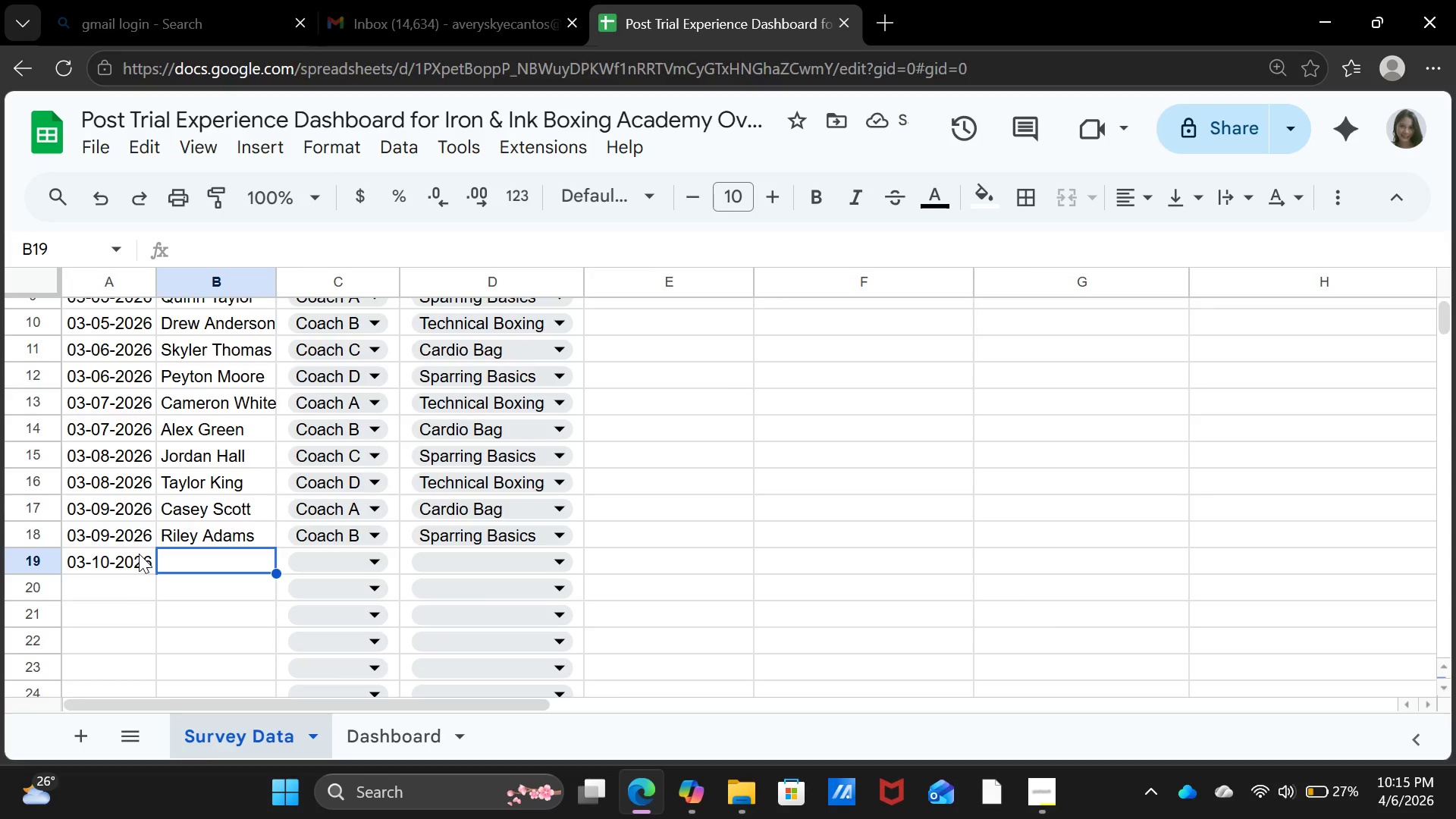 
type(Morgan Baker)
 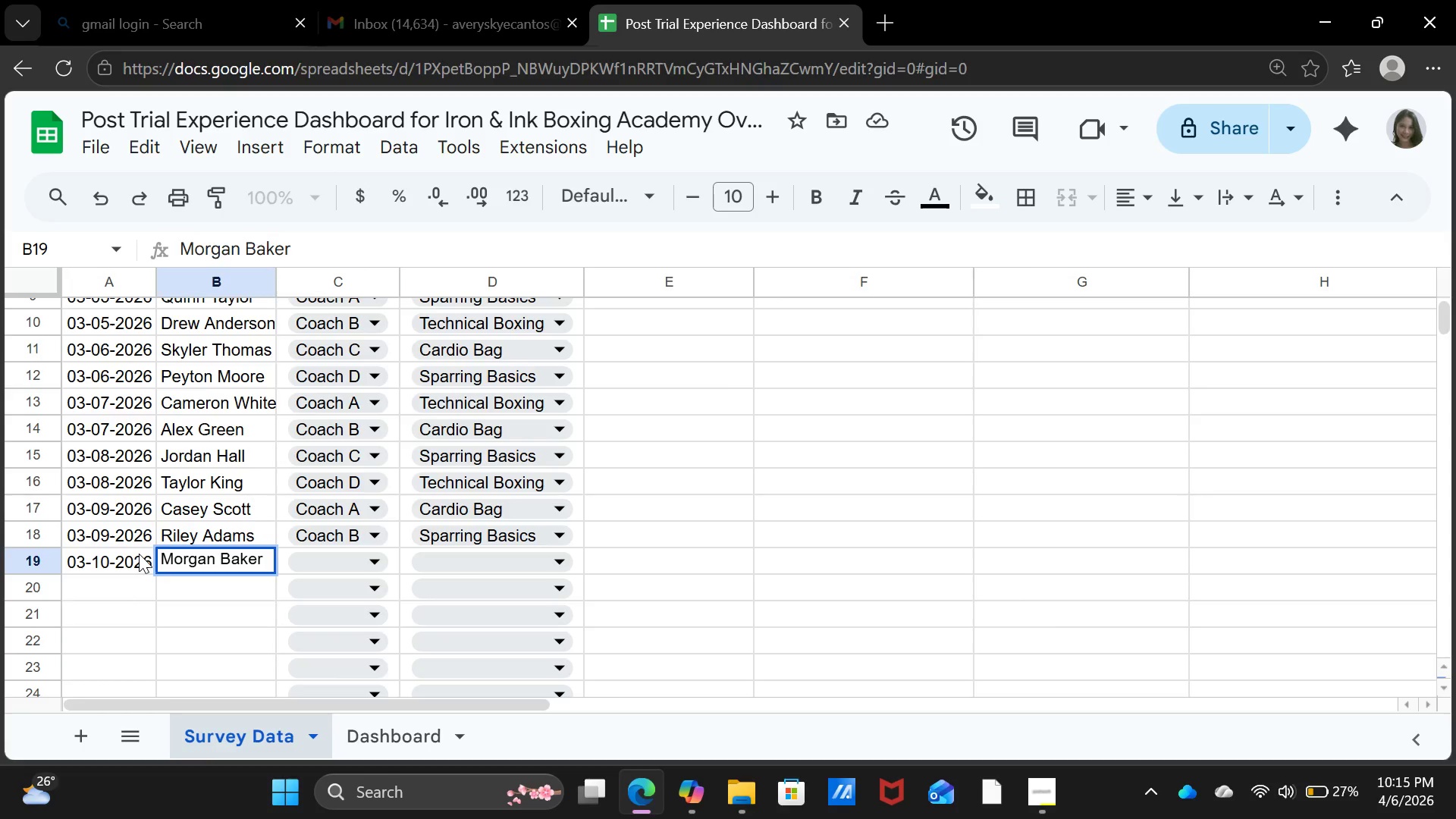 
key(ArrowRight)
 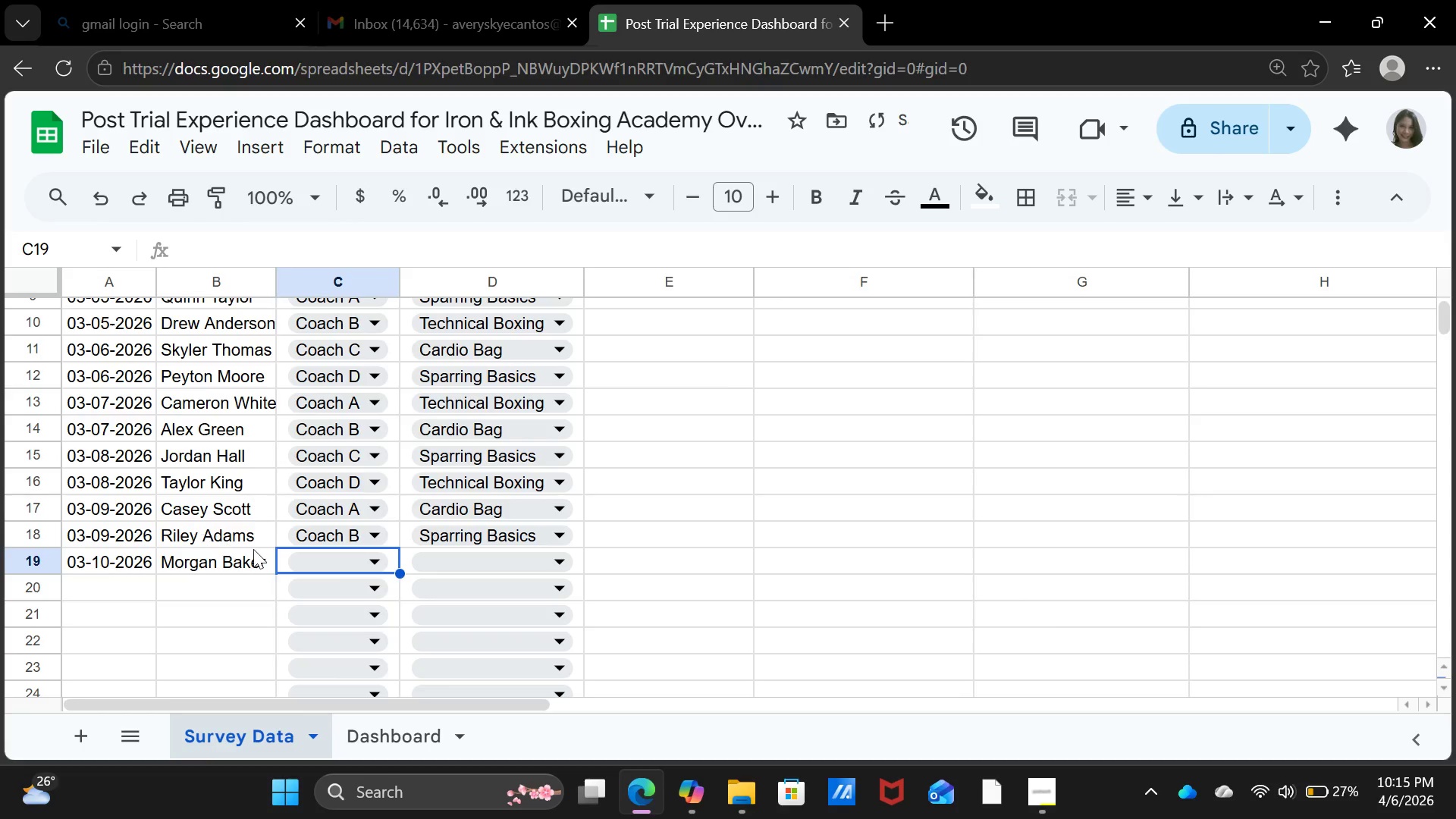 
left_click([310, 570])
 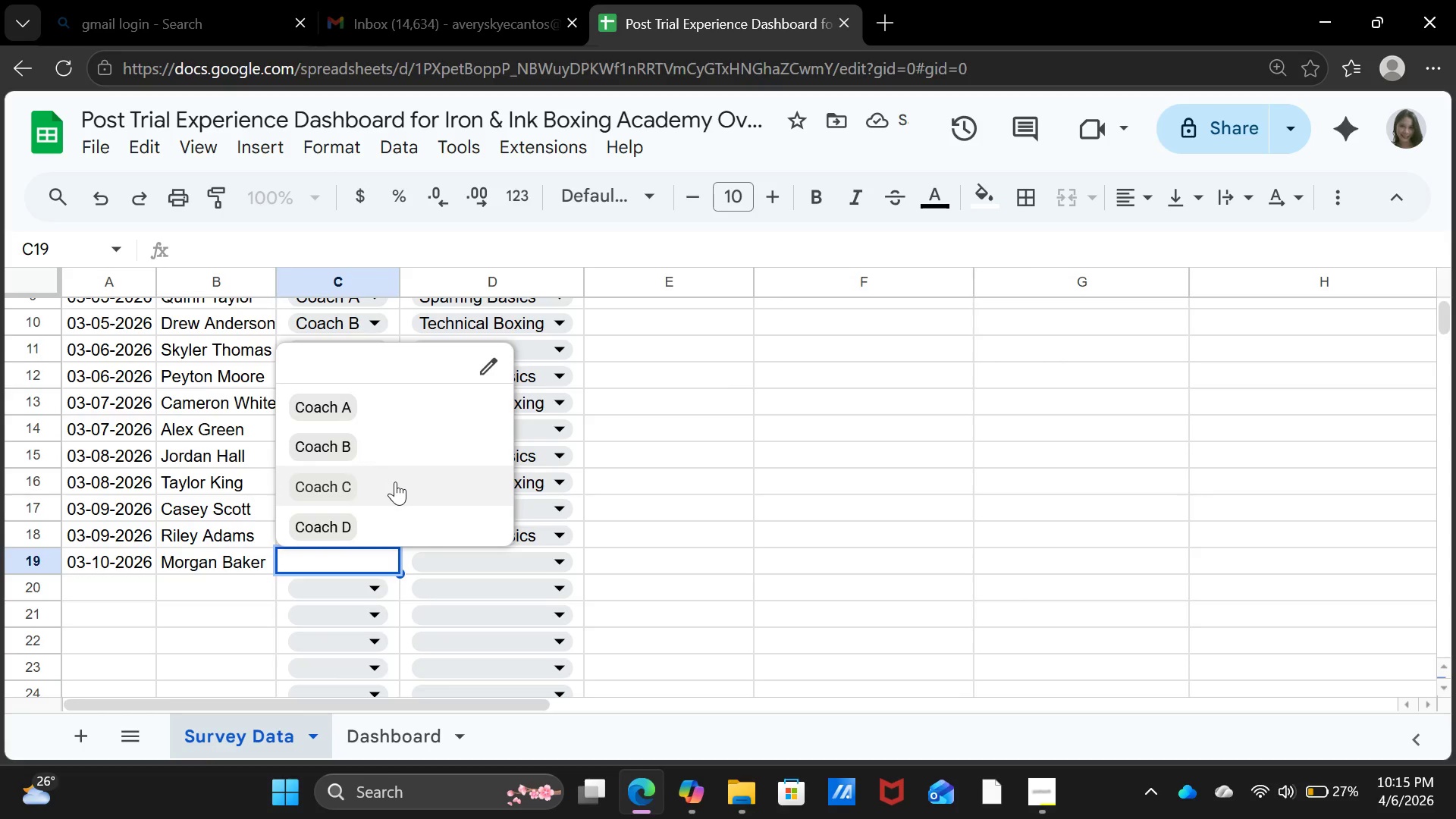 
left_click([395, 483])
 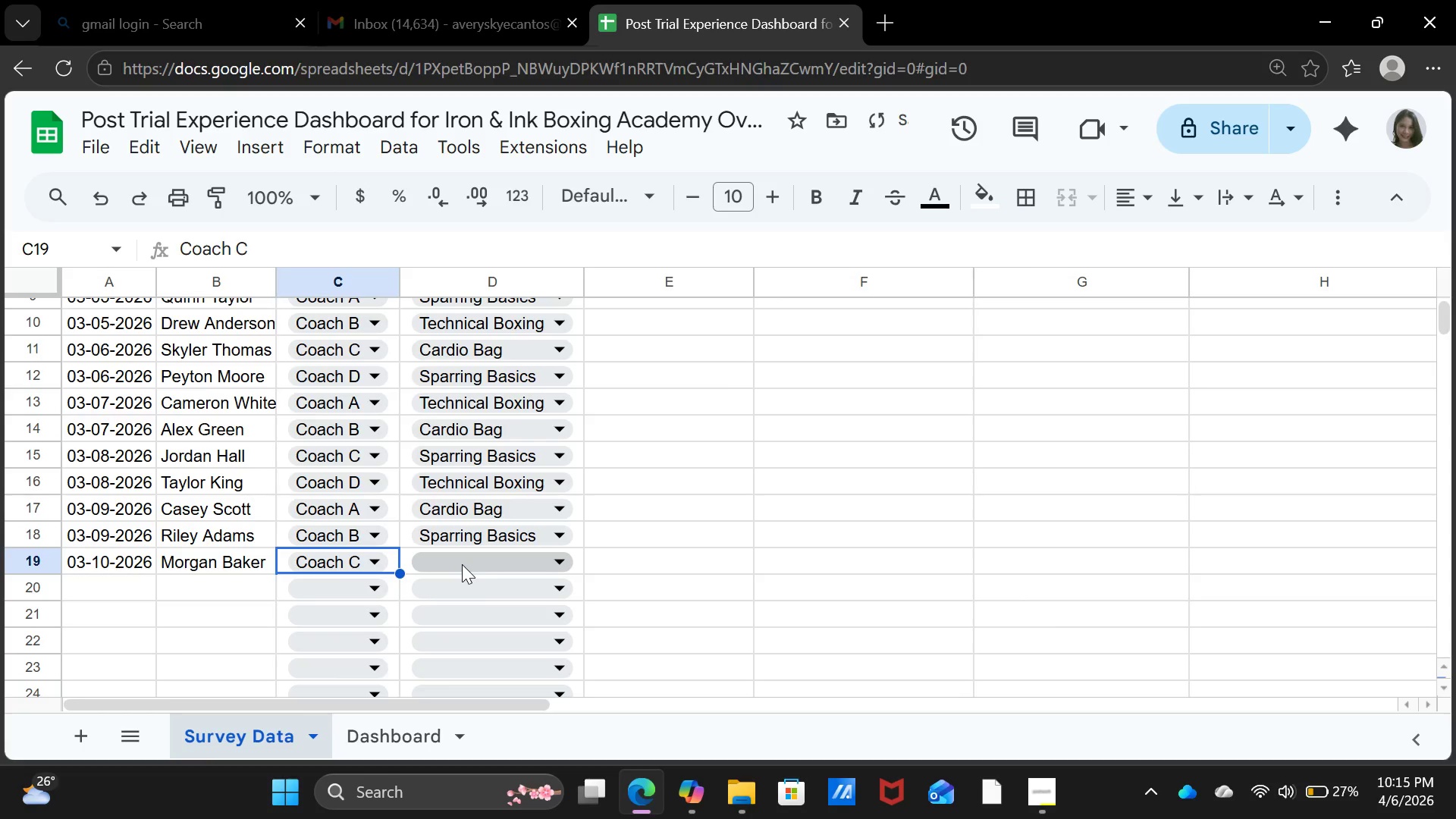 
left_click([462, 564])
 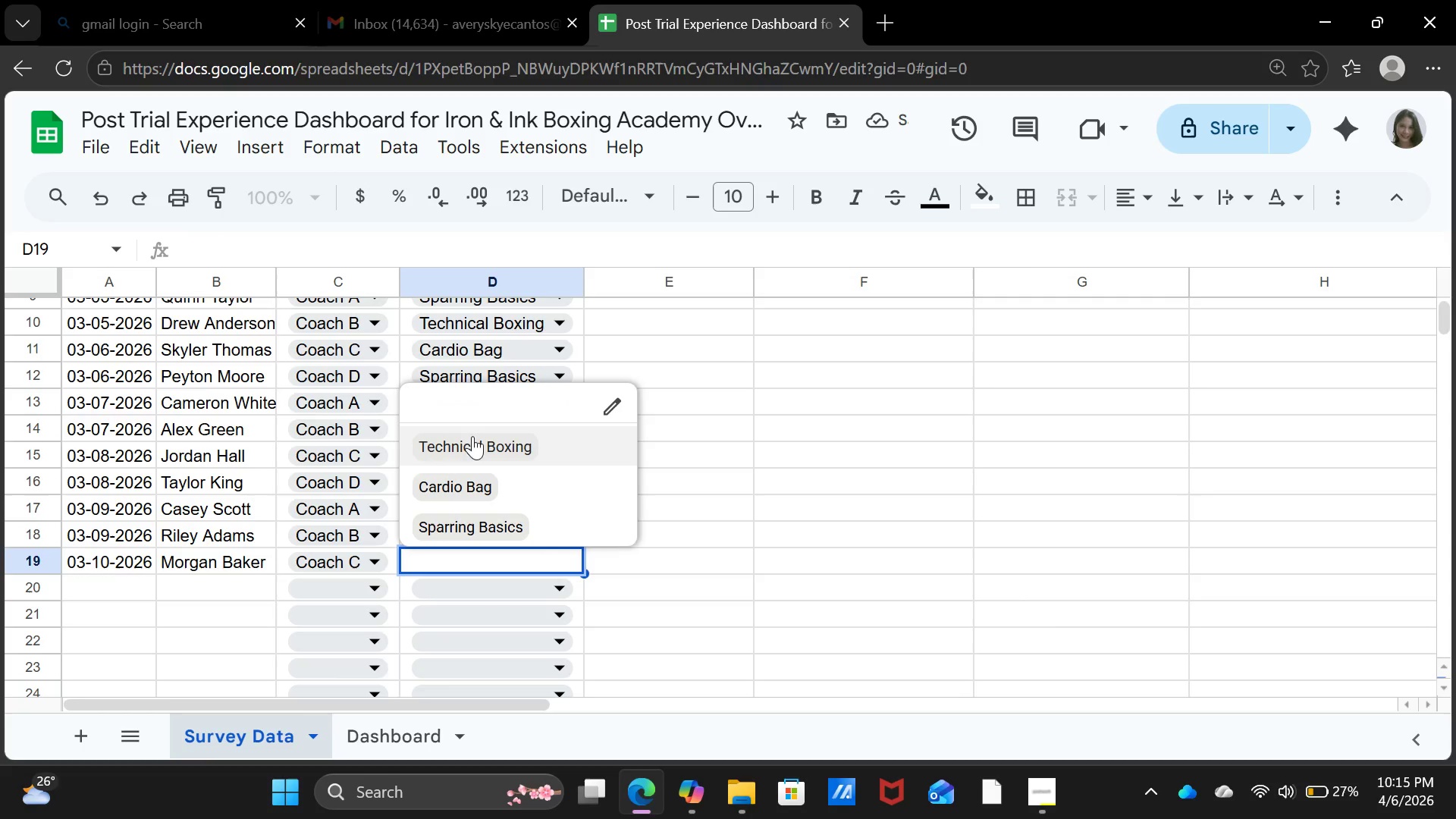 
left_click([473, 431])
 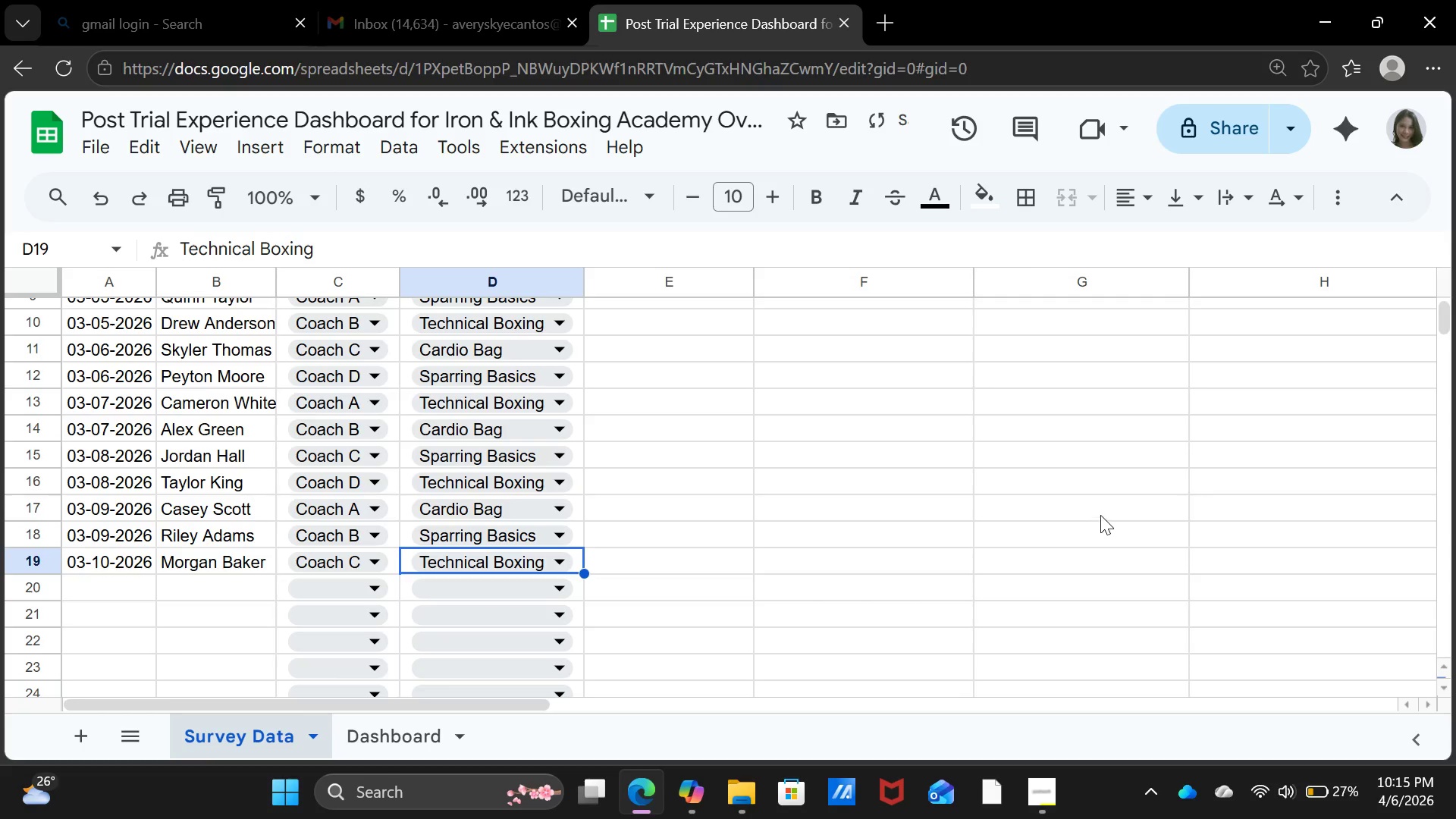 
scroll: coordinate [801, 541], scroll_direction: up, amount: 3.0
 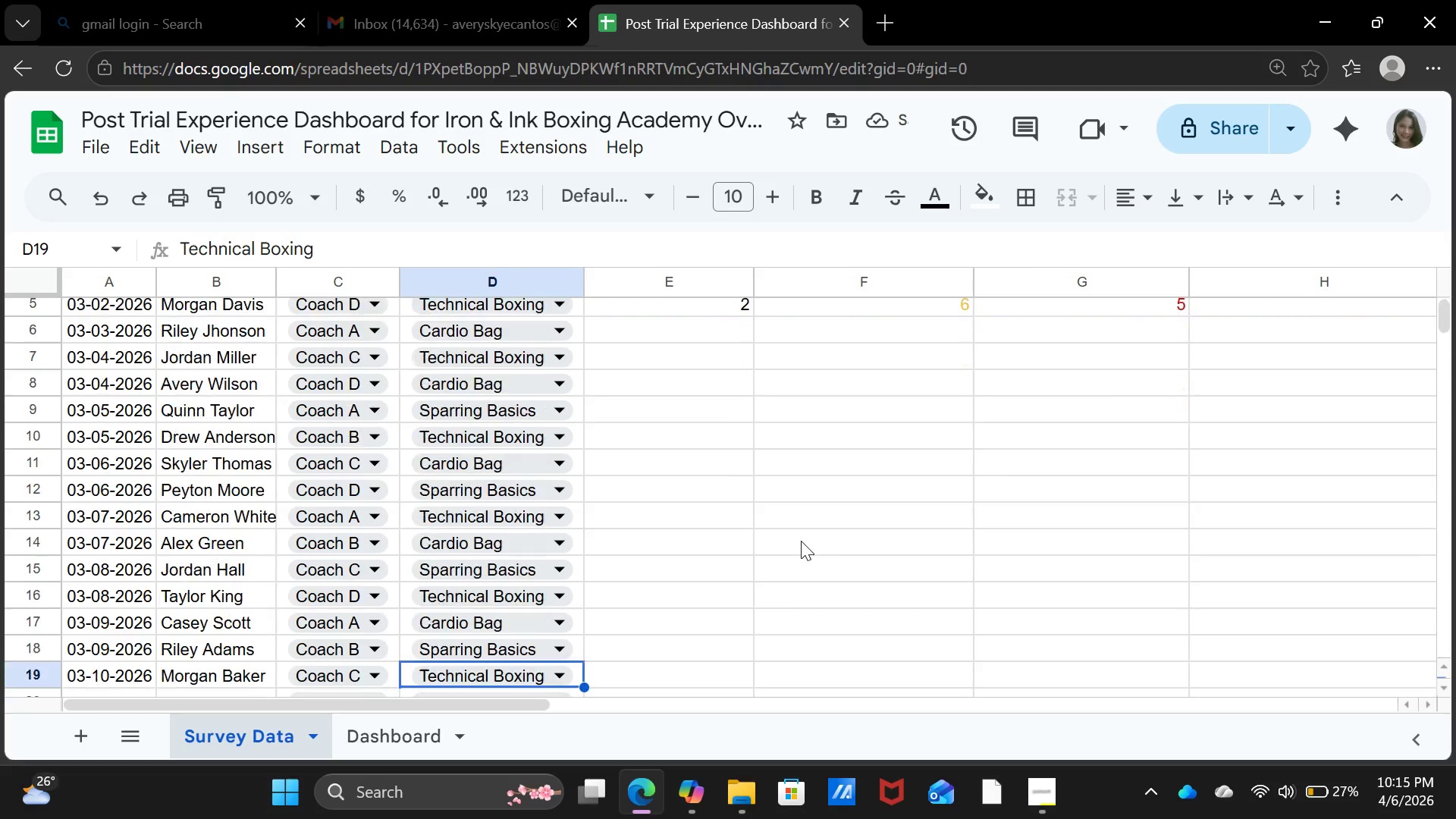 
scroll: coordinate [799, 539], scroll_direction: down, amount: 3.0
 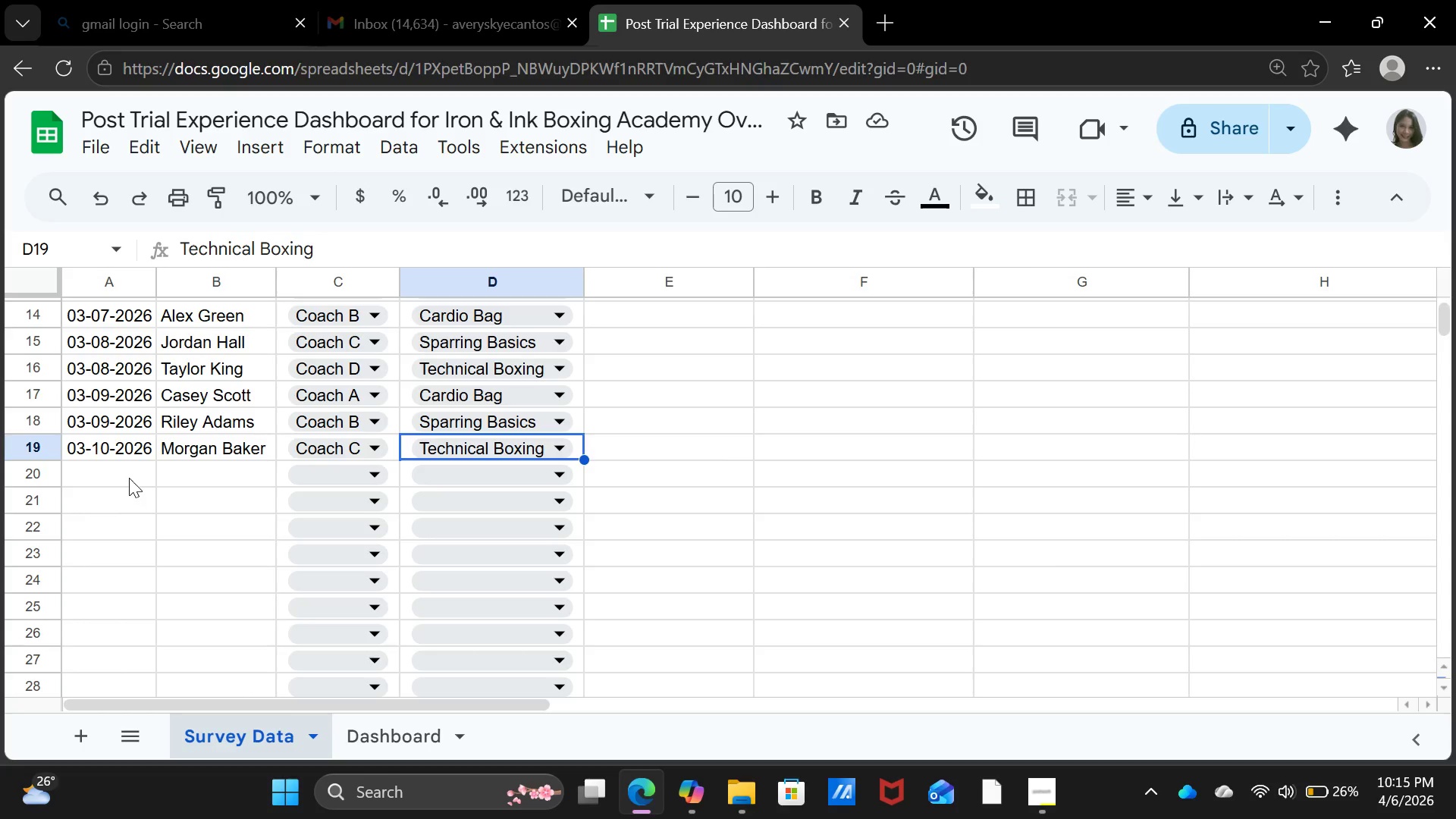 
scroll: coordinate [177, 490], scroll_direction: up, amount: 1.0
 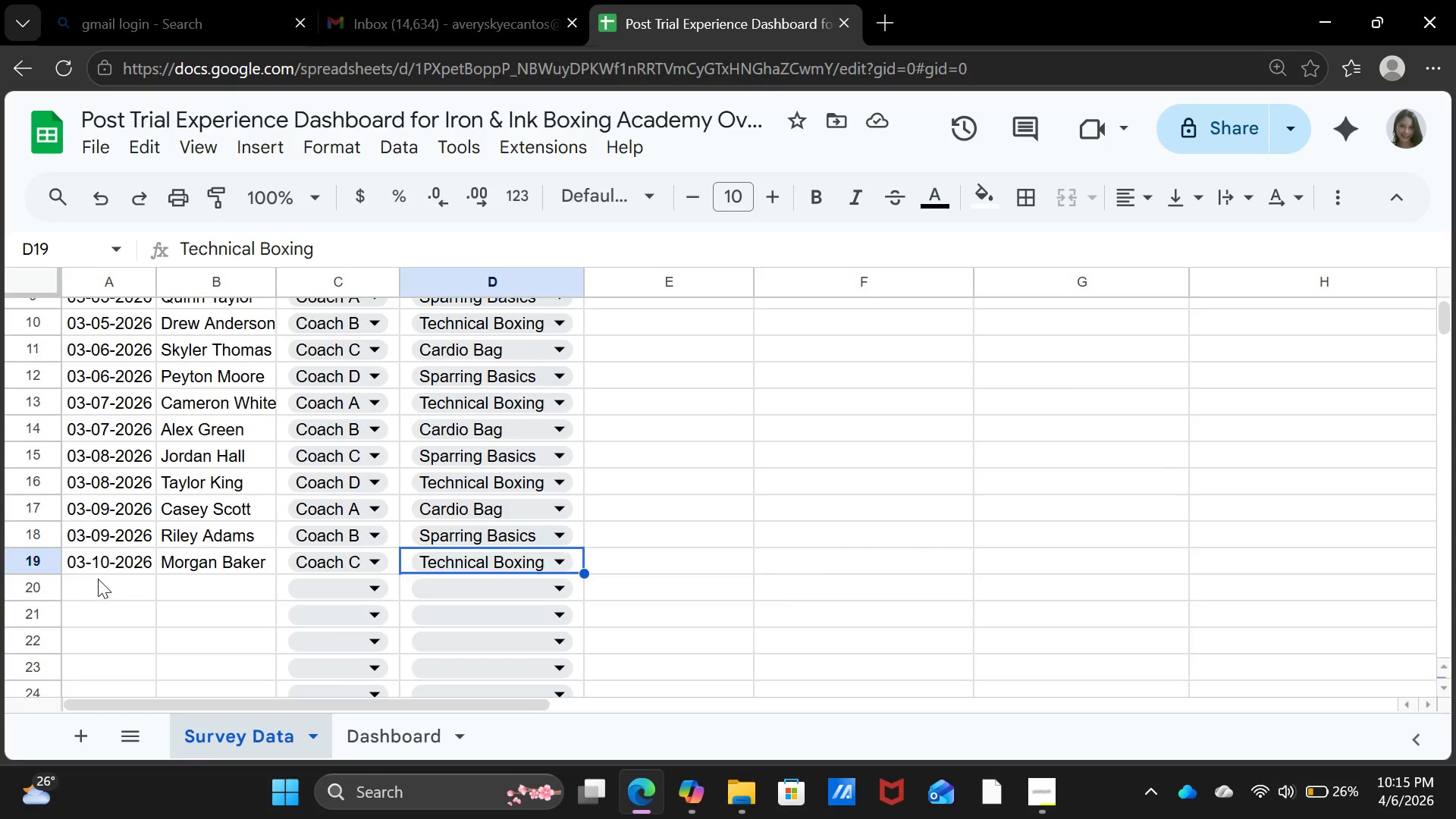 
left_click([98, 579])
 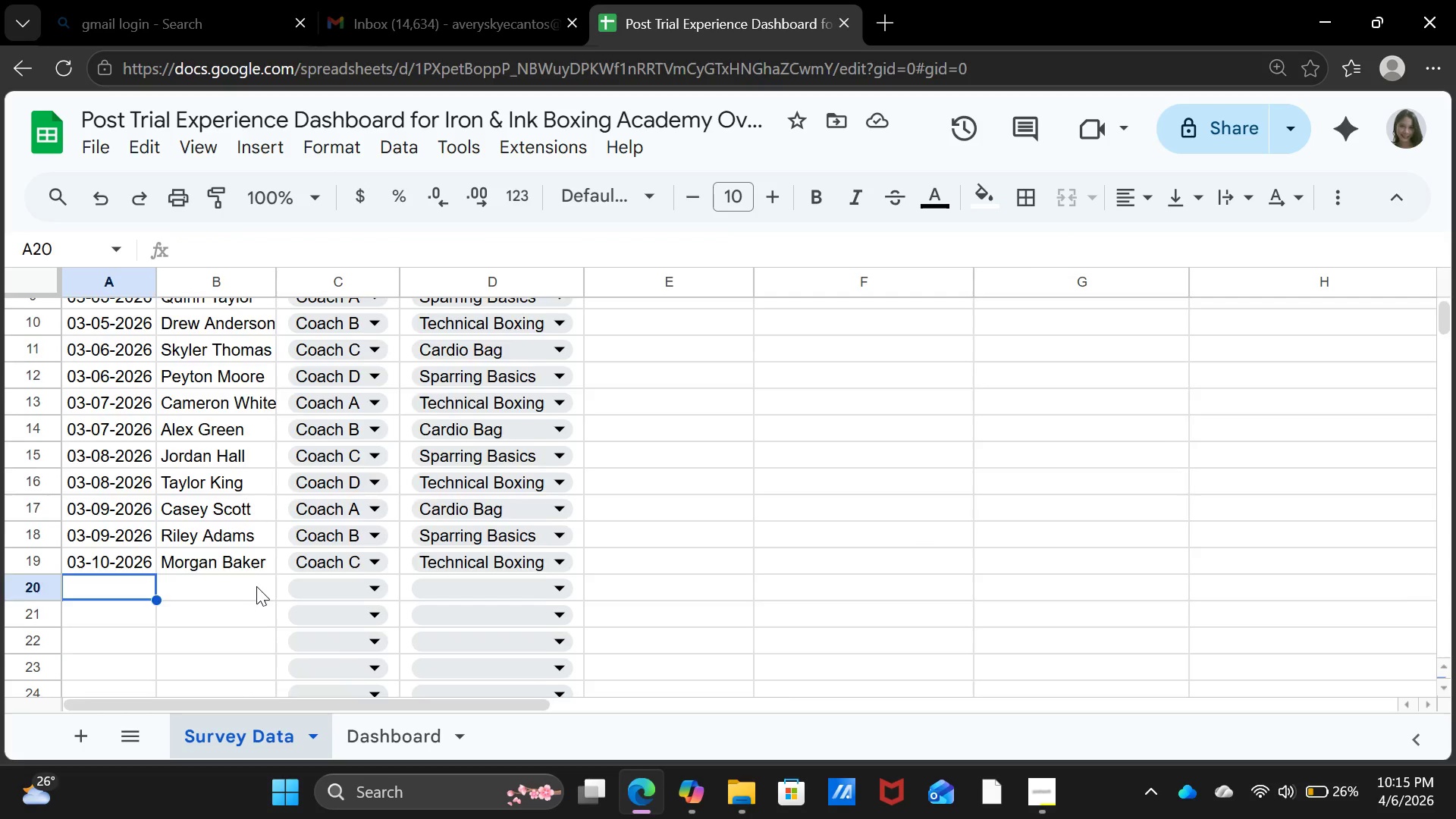 
scroll: coordinate [259, 586], scroll_direction: down, amount: 1.0
 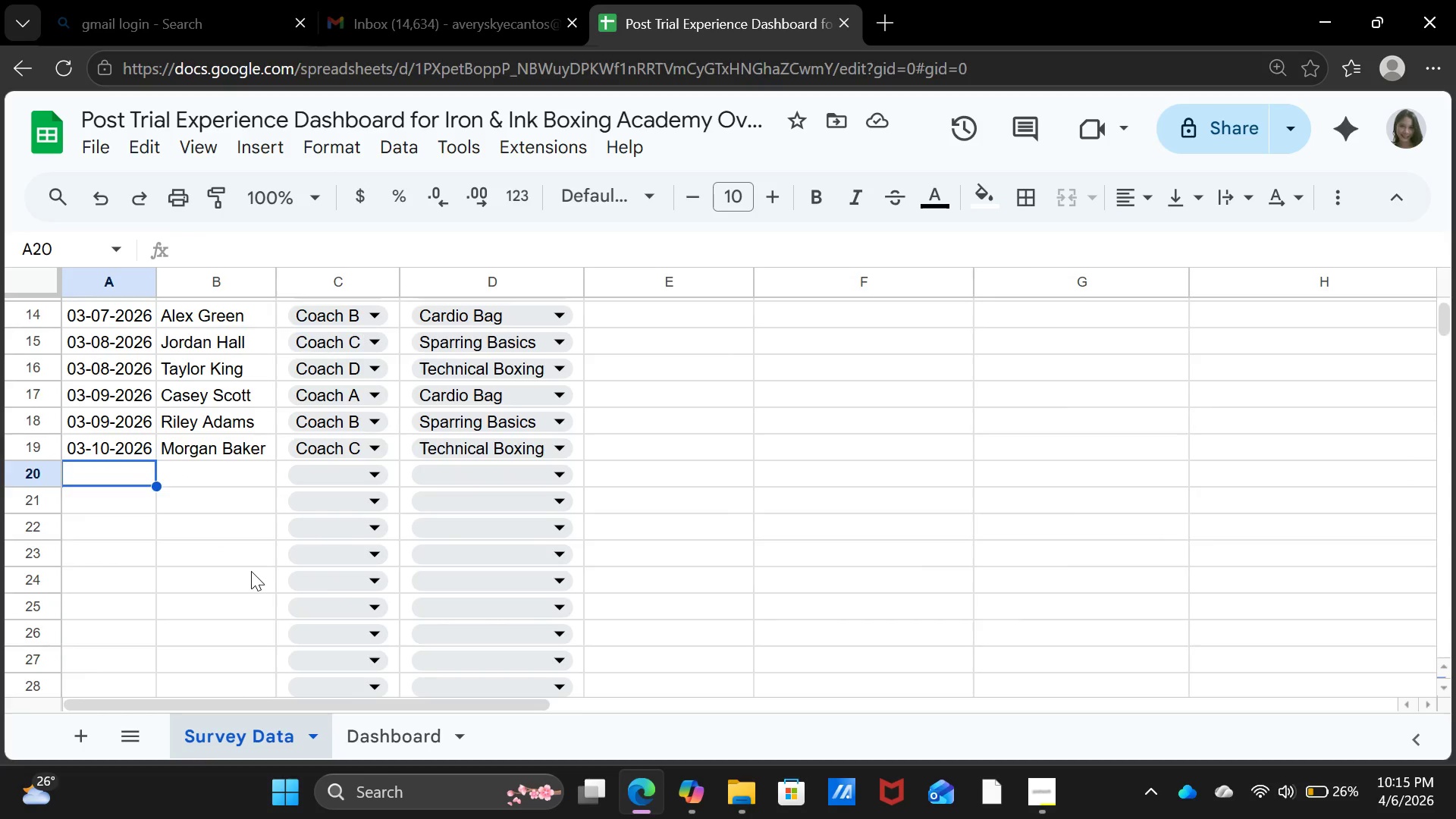 
key(ArrowUp)
 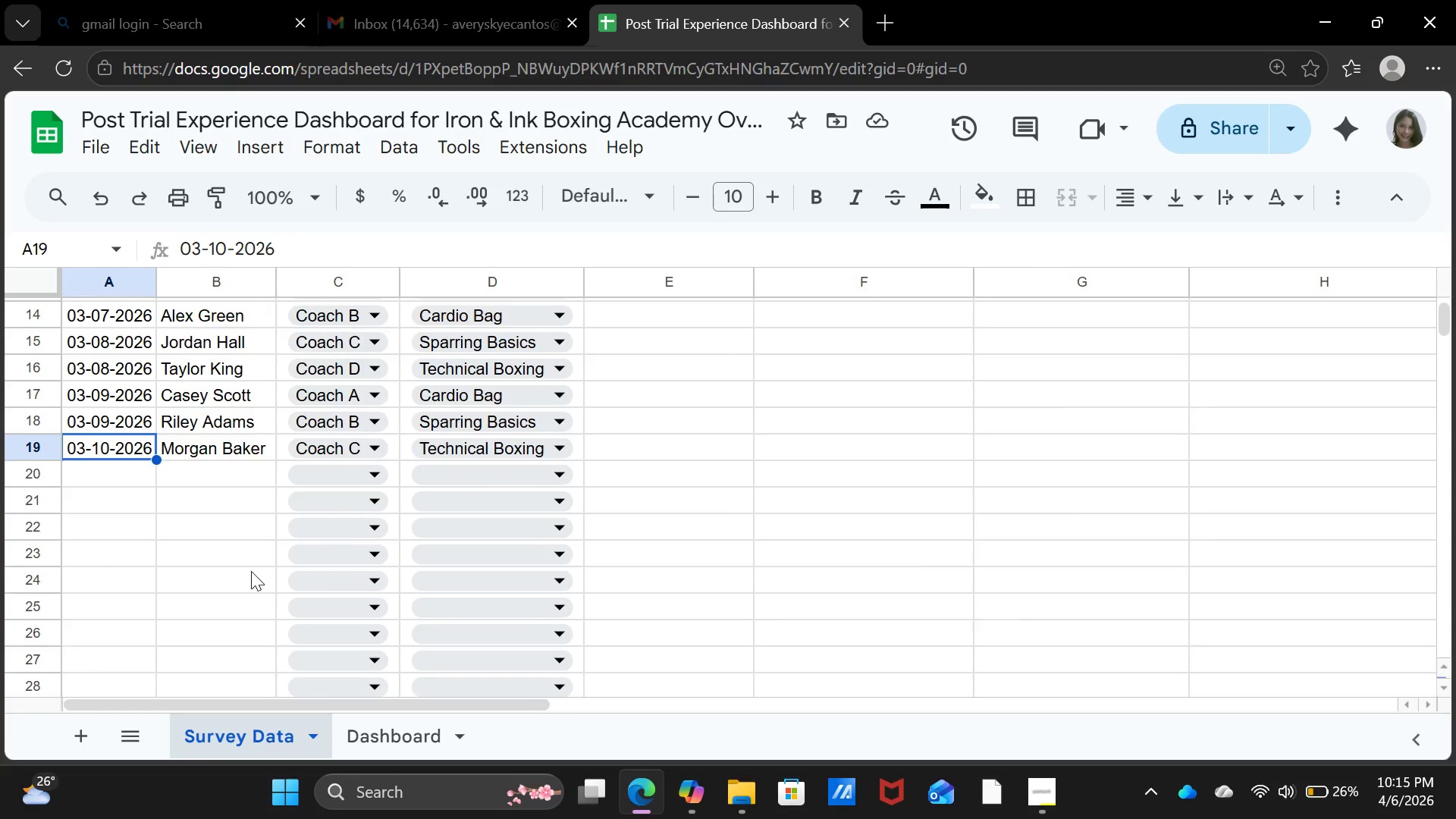 
key(Control+ControlLeft)
 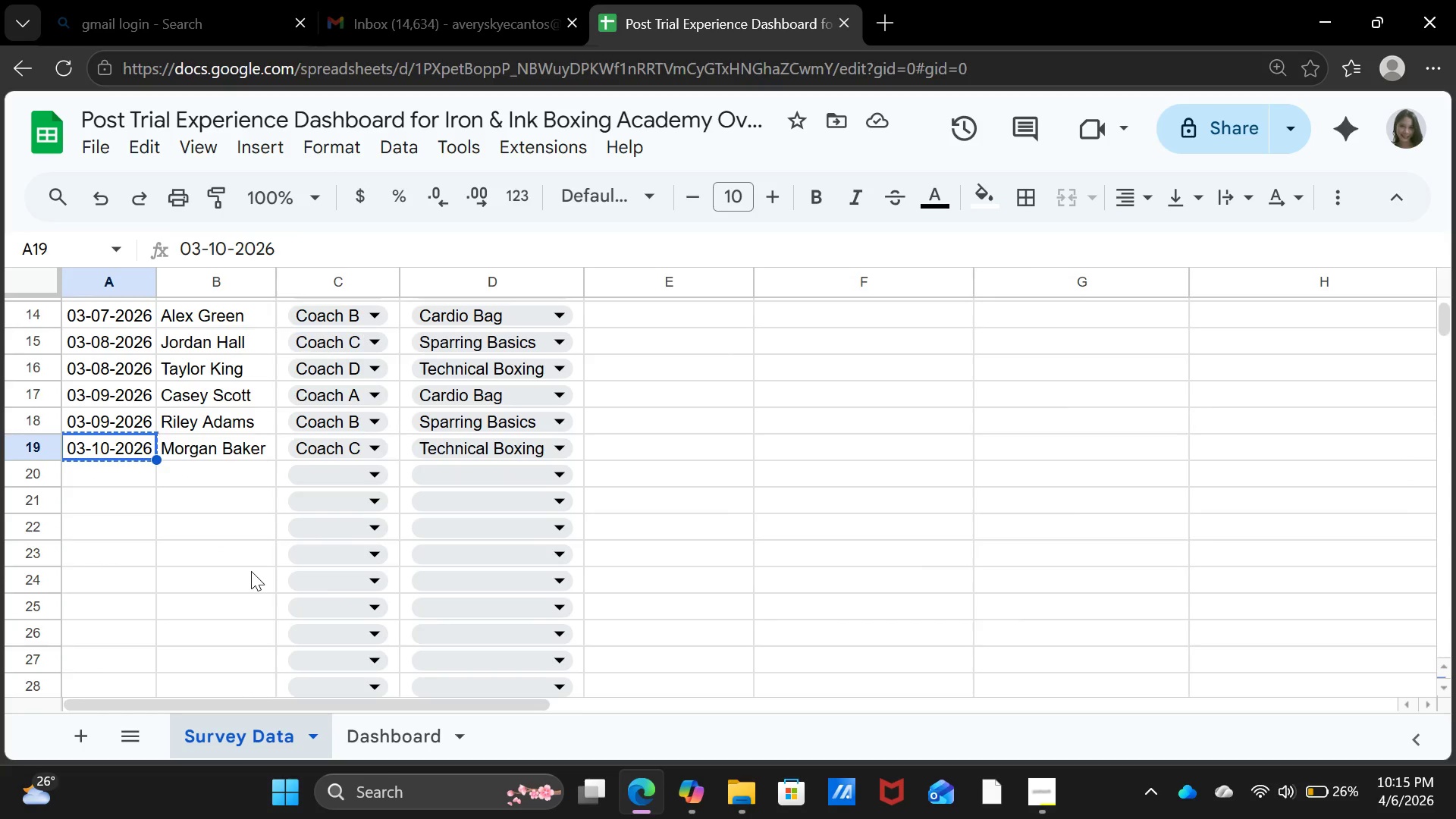 
key(Control+C)
 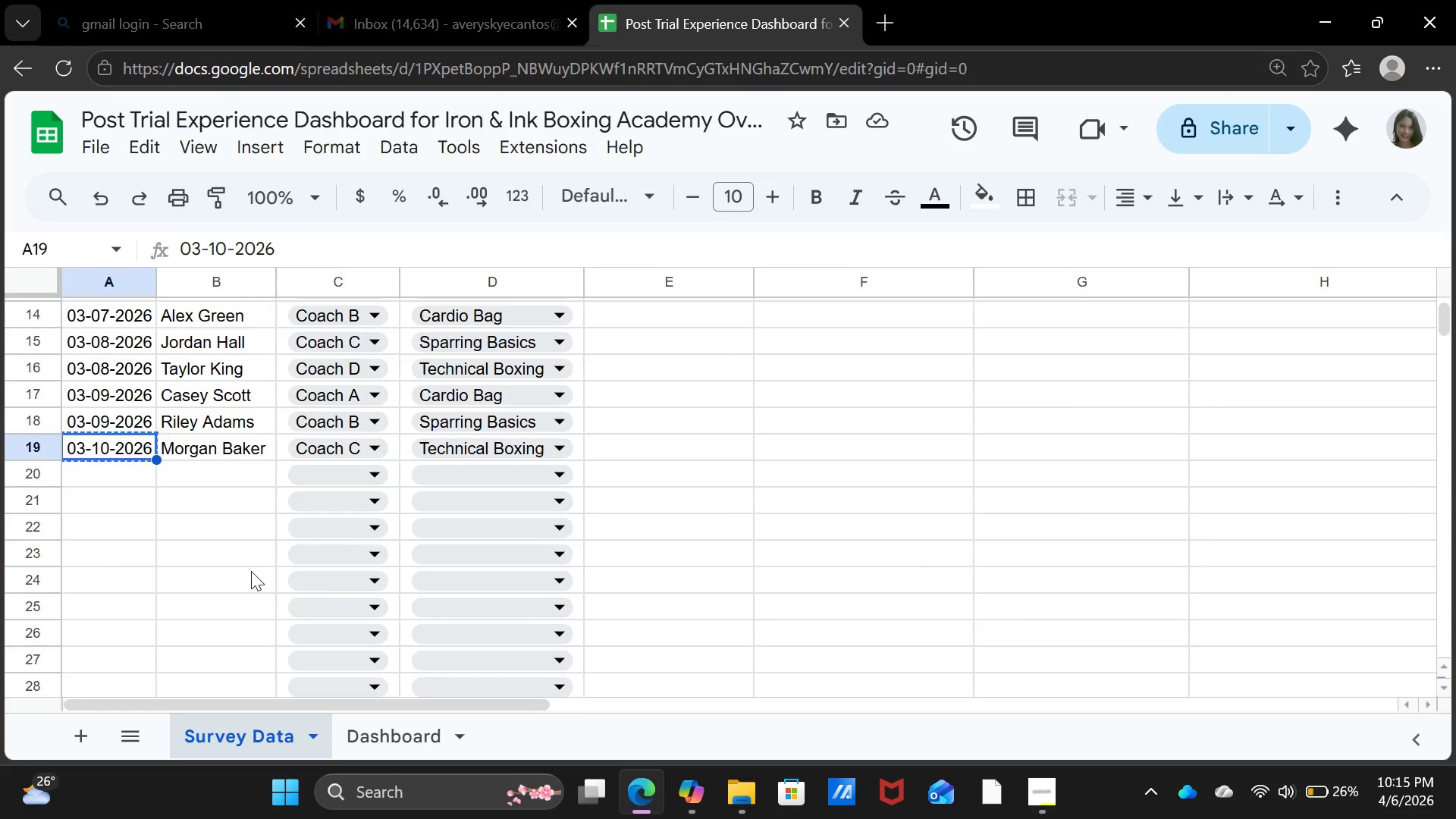 
key(ArrowDown)
 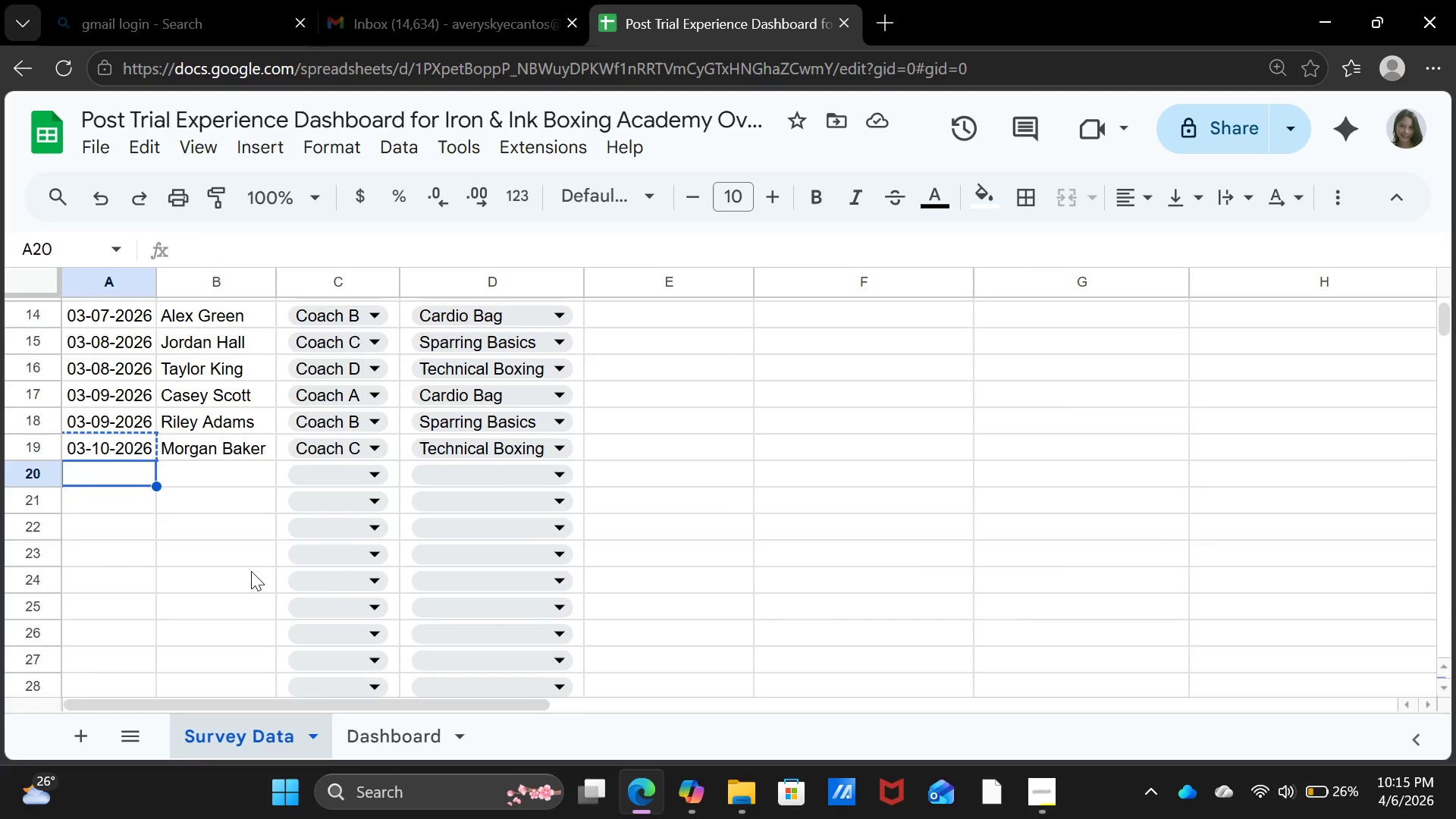 
key(Control+V)
 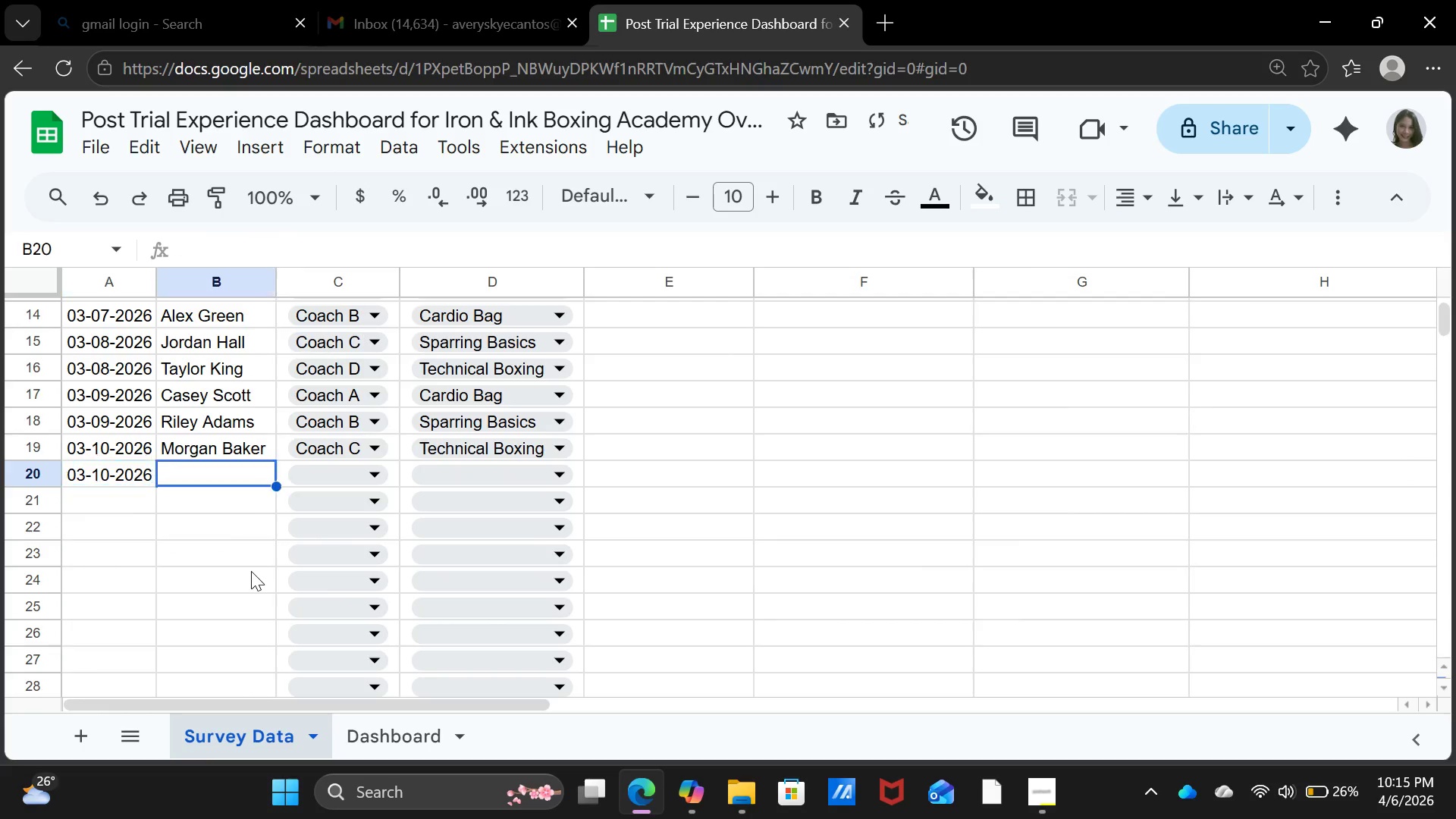 
key(ArrowRight)
 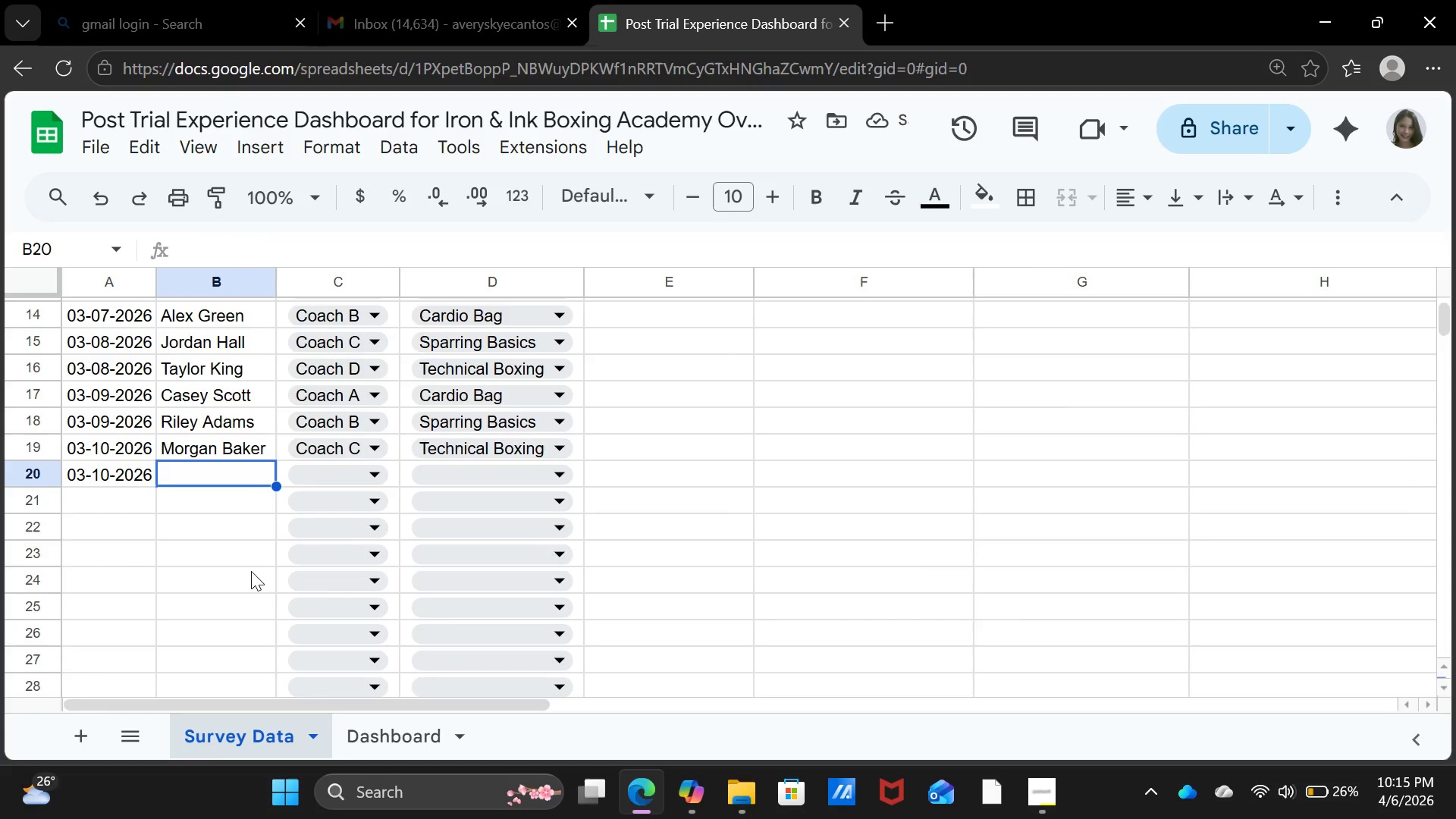 
wait(8.83)
 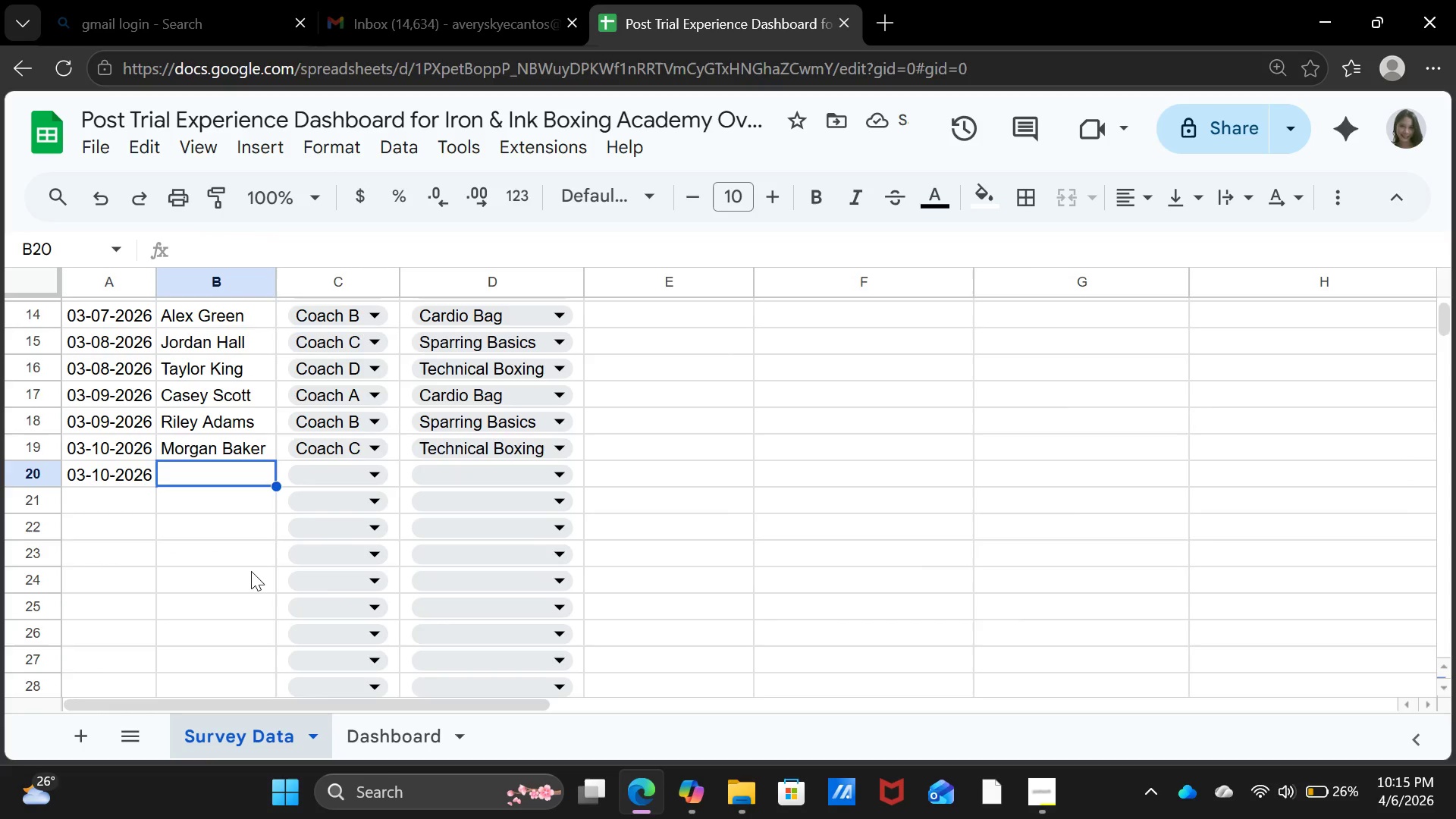 
type(Jamie [Pe)
key(Backspace)
key(Backspace)
key(Backspace)
type(Perez)
 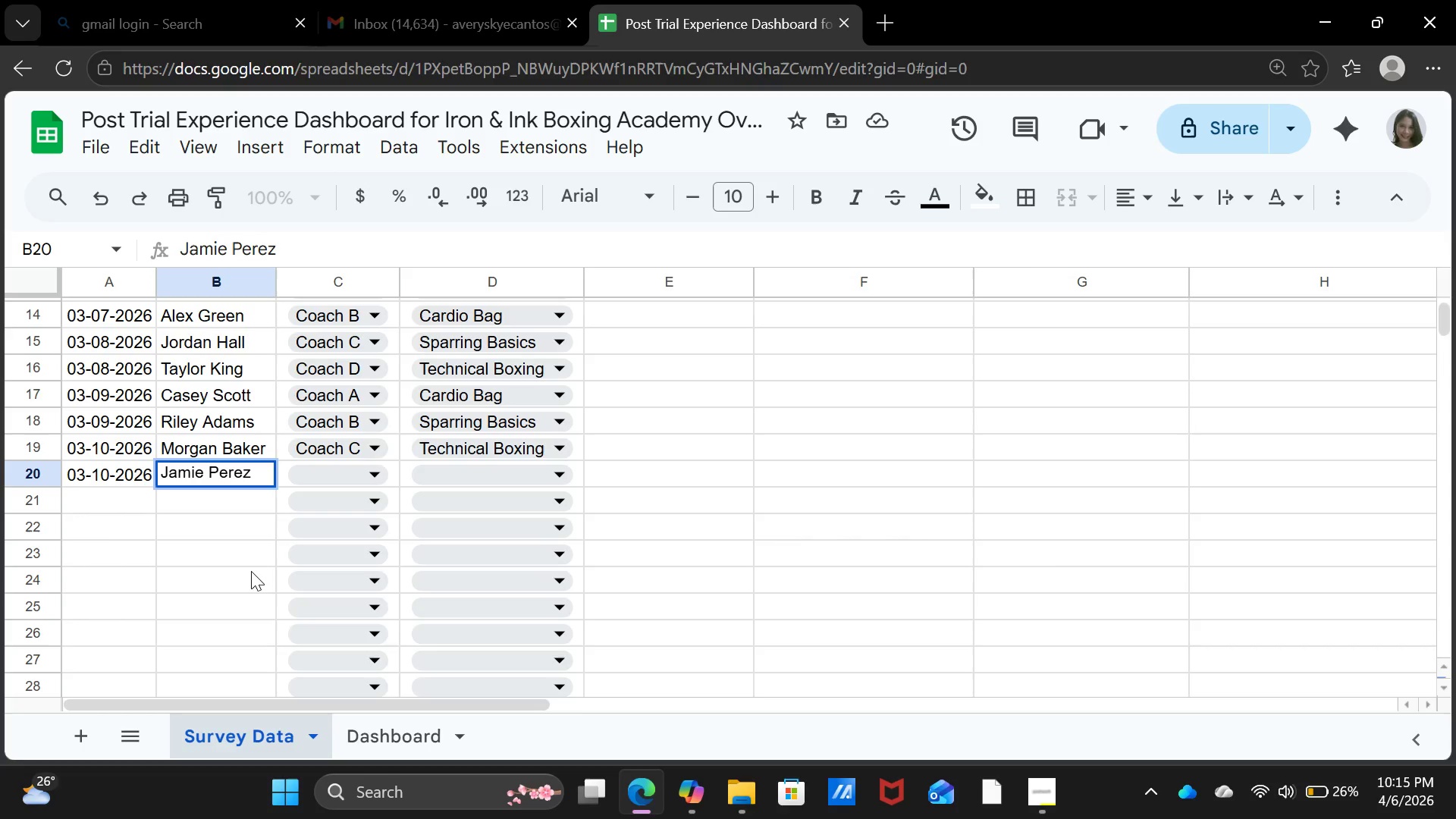 
key(ArrowRight)
 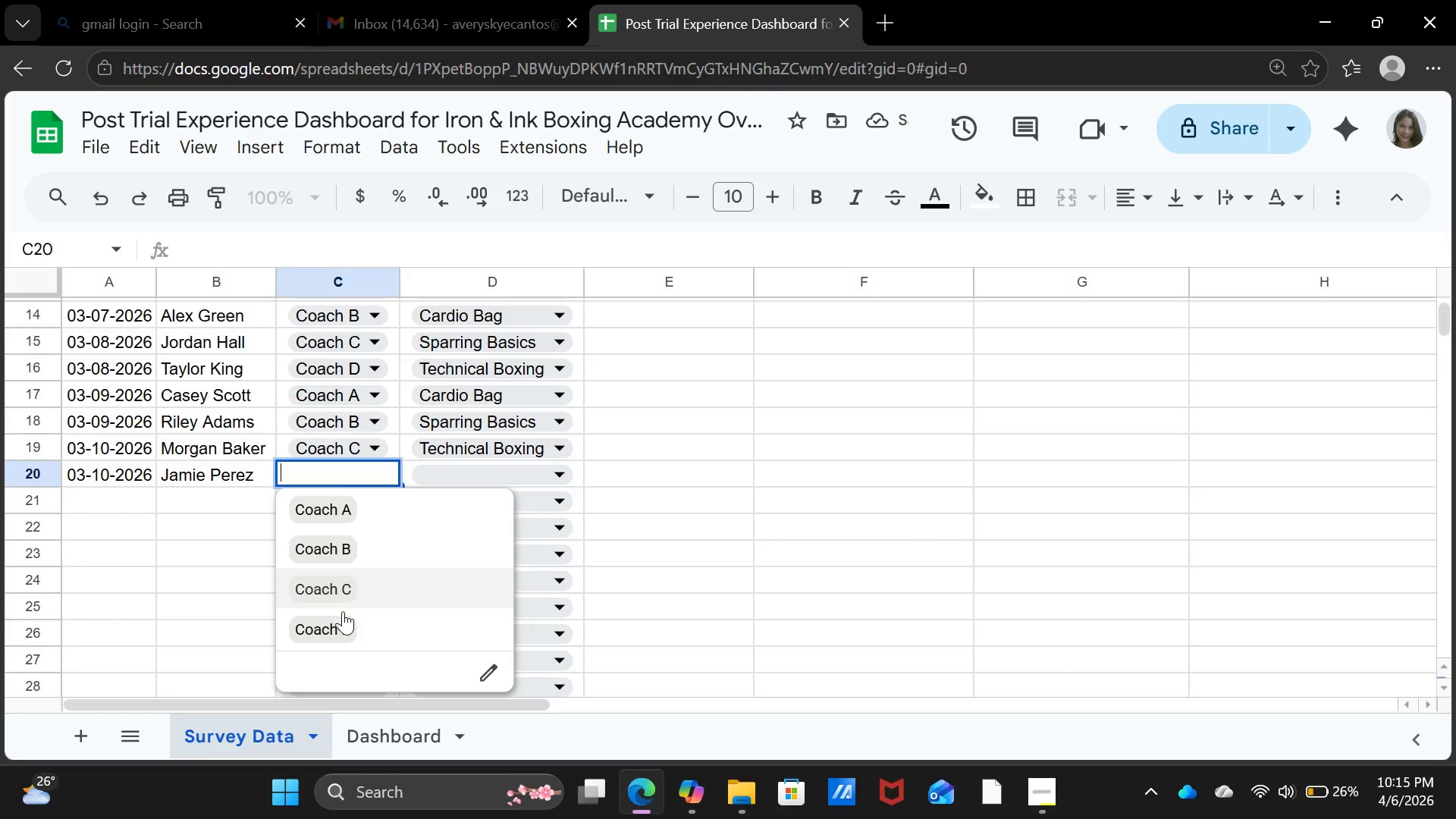 
left_click([343, 633])
 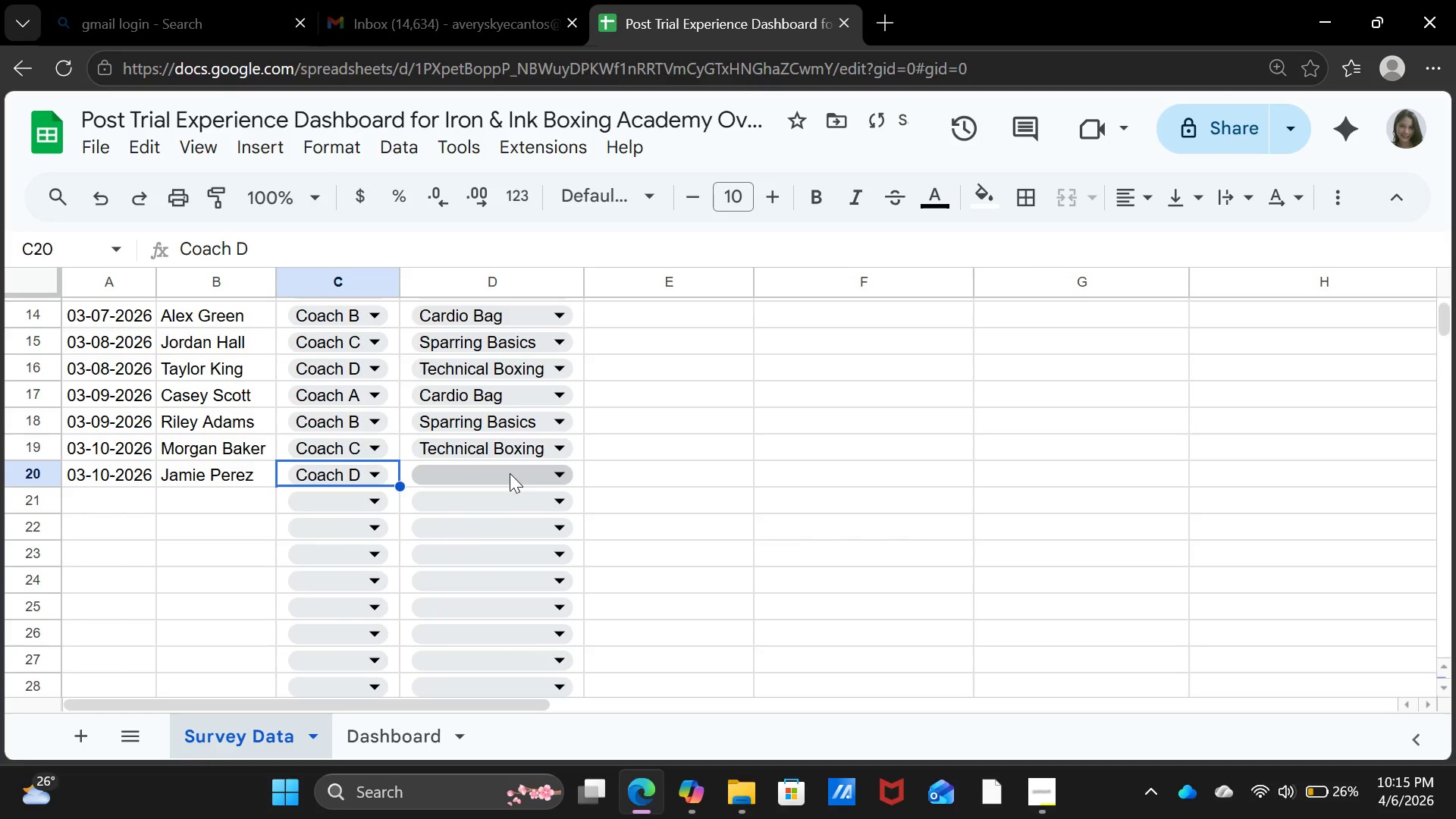 
left_click([510, 473])
 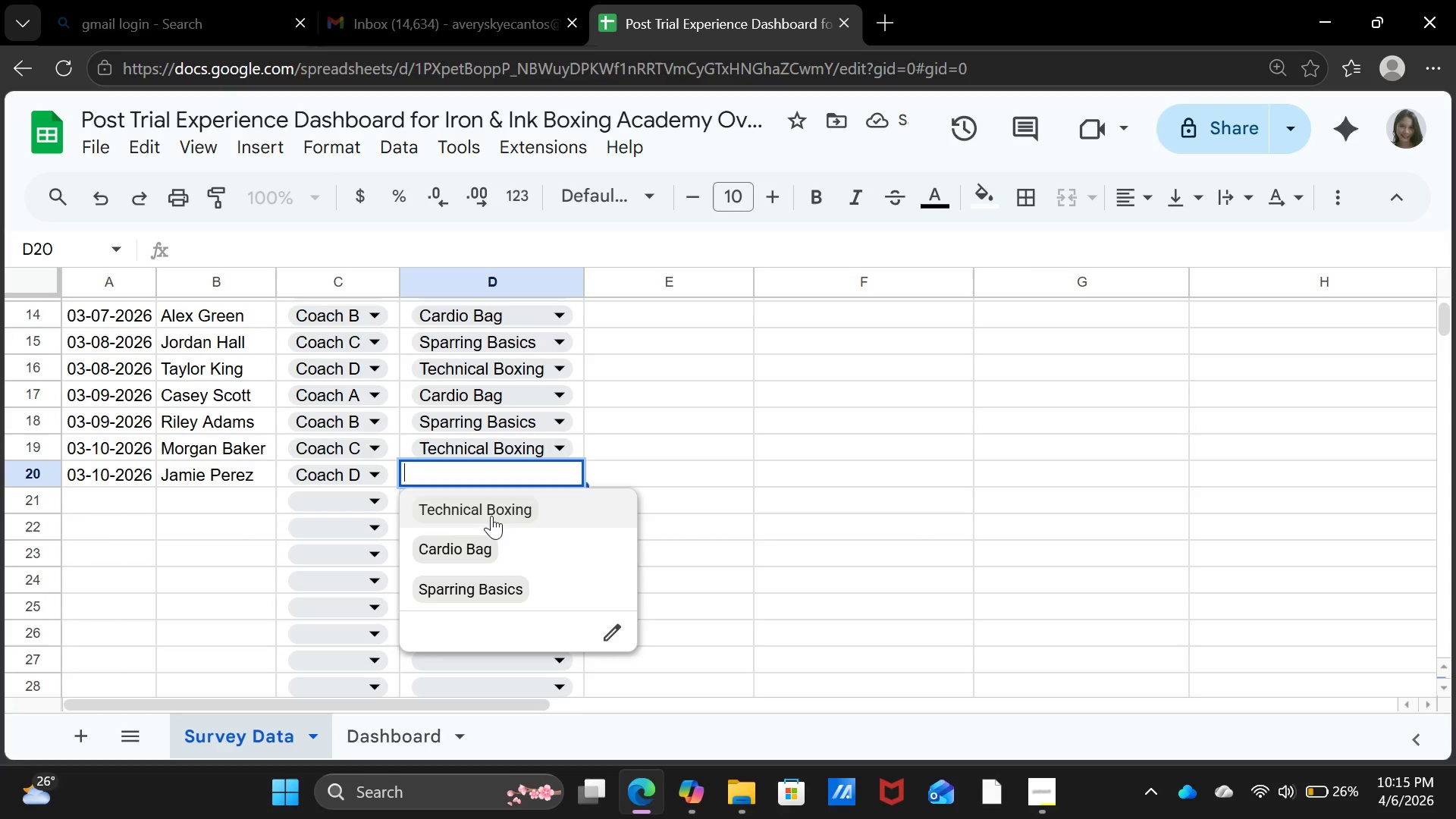 
left_click([485, 547])
 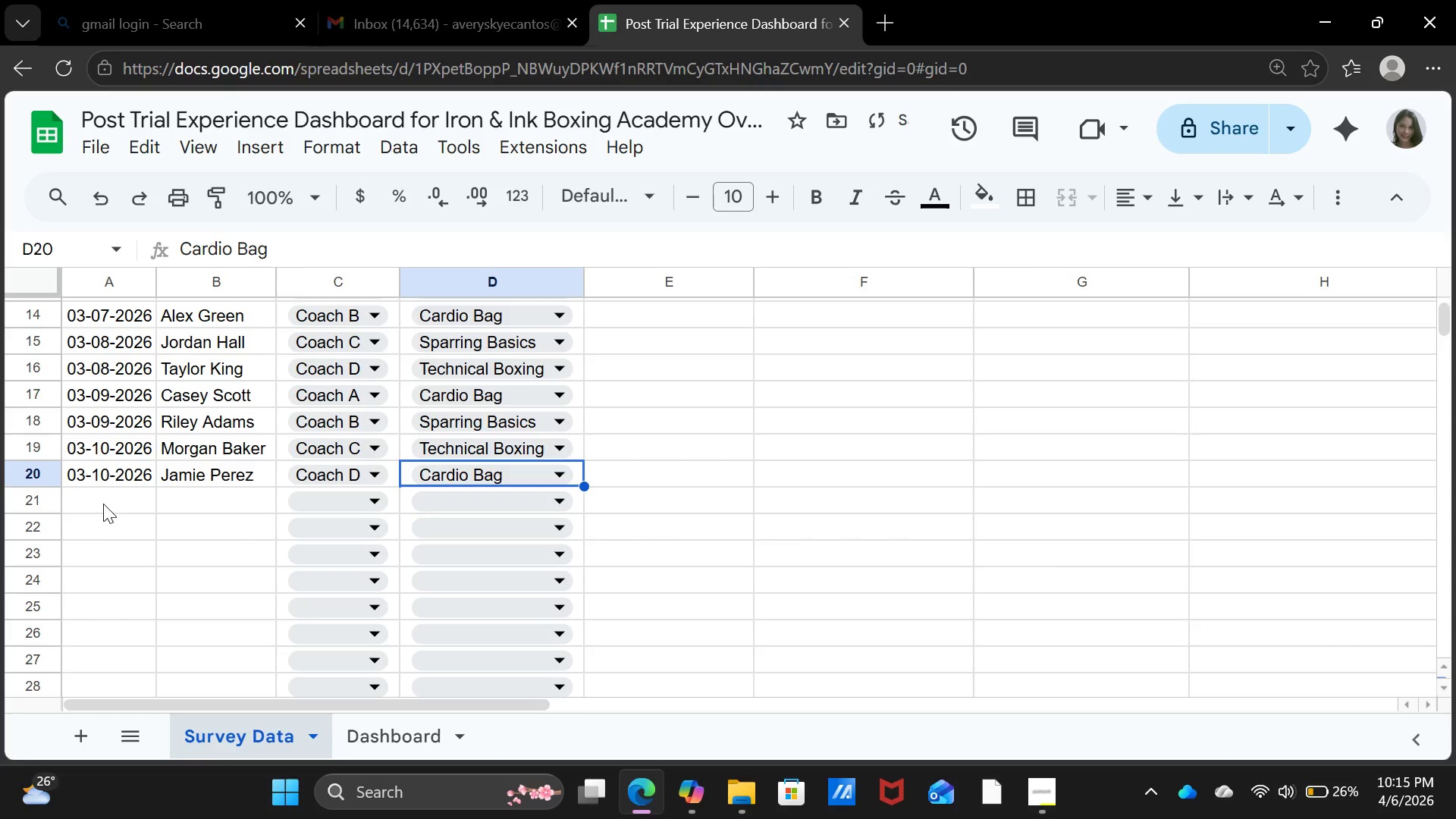 
left_click([104, 500])
 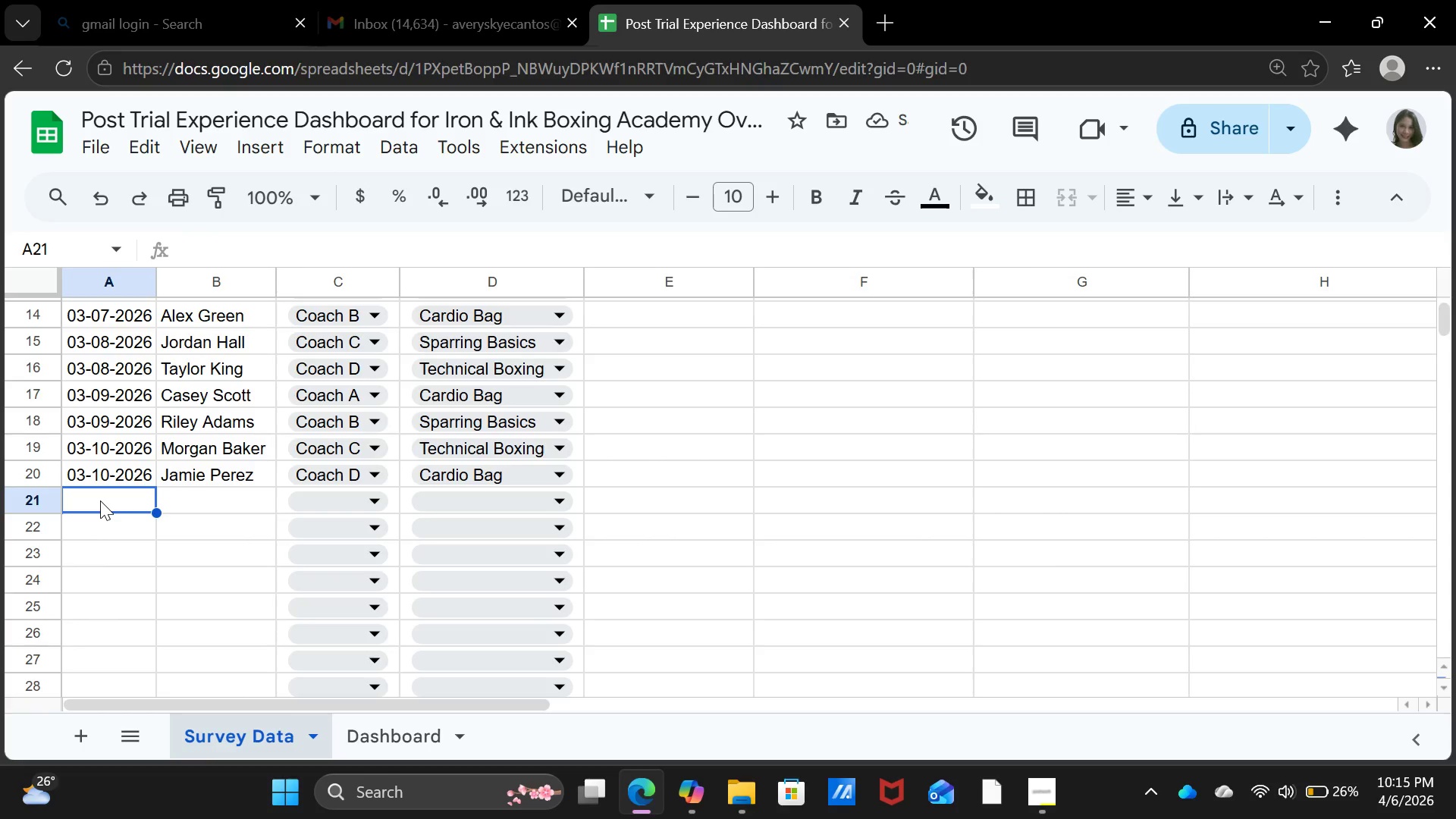 
type(03-11-2026)
 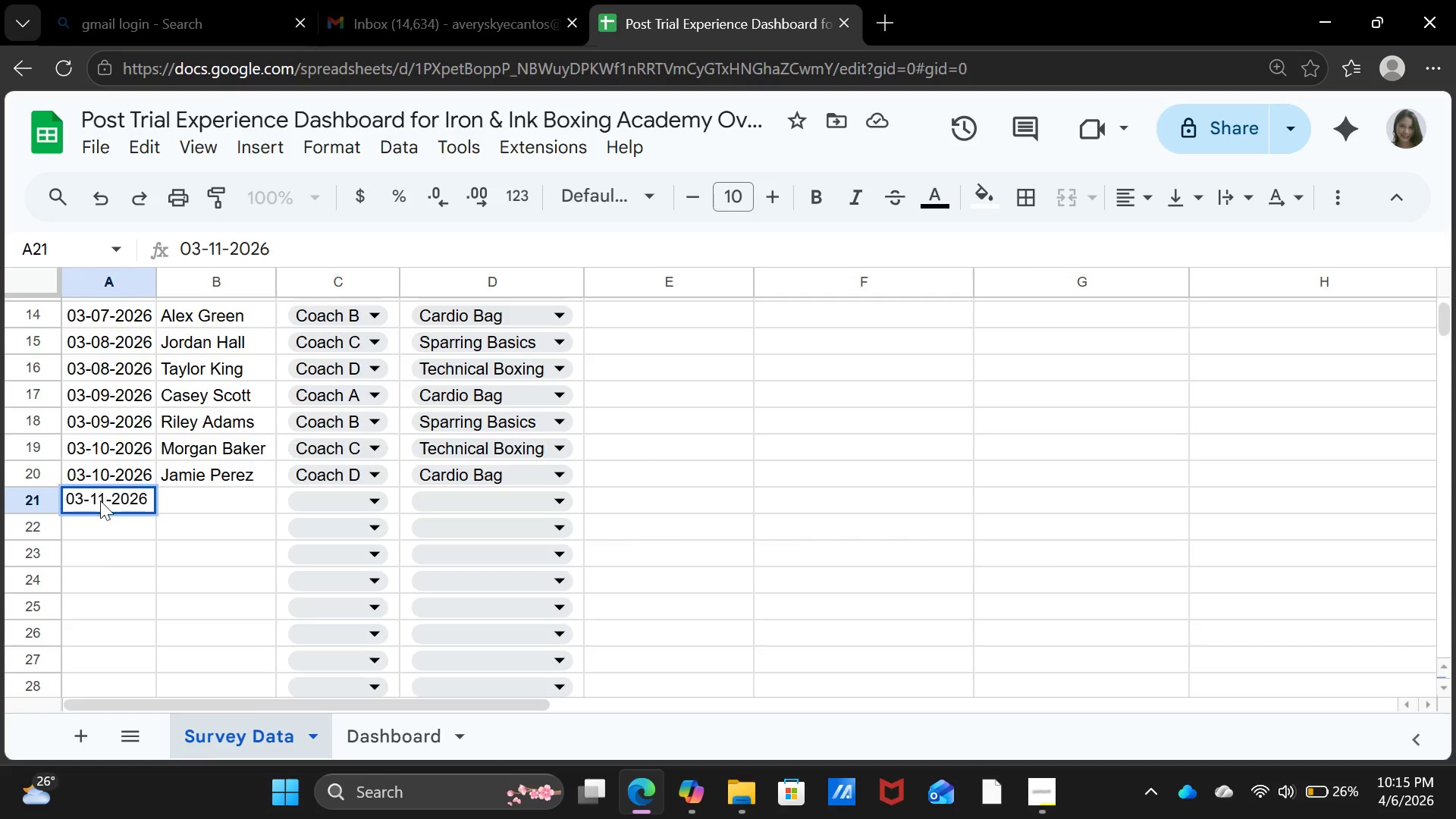 
key(ArrowRight)
 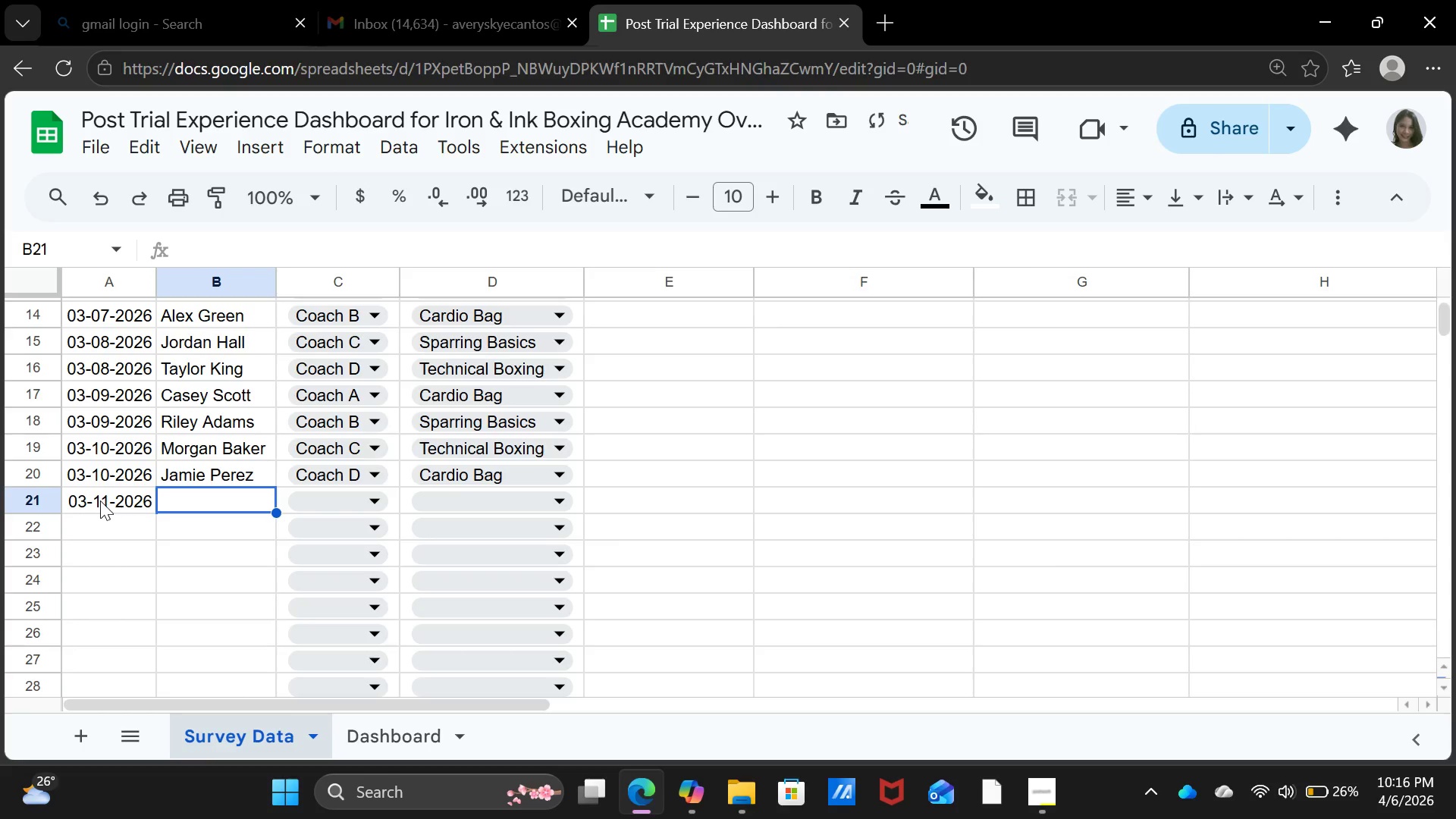 
type(Ales)
key(Backspace)
type(x Rivera)
 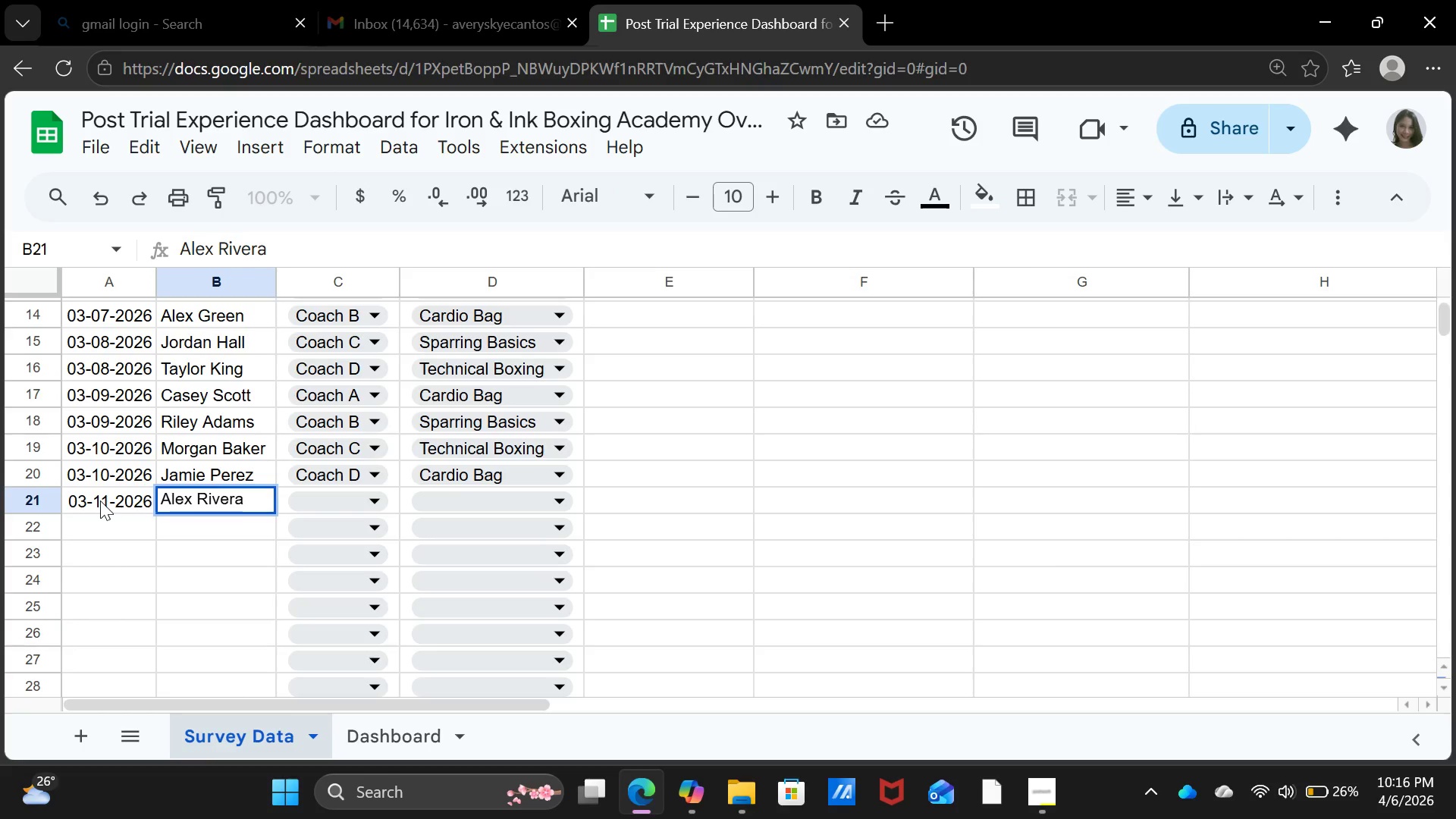 
key(ArrowRight)
 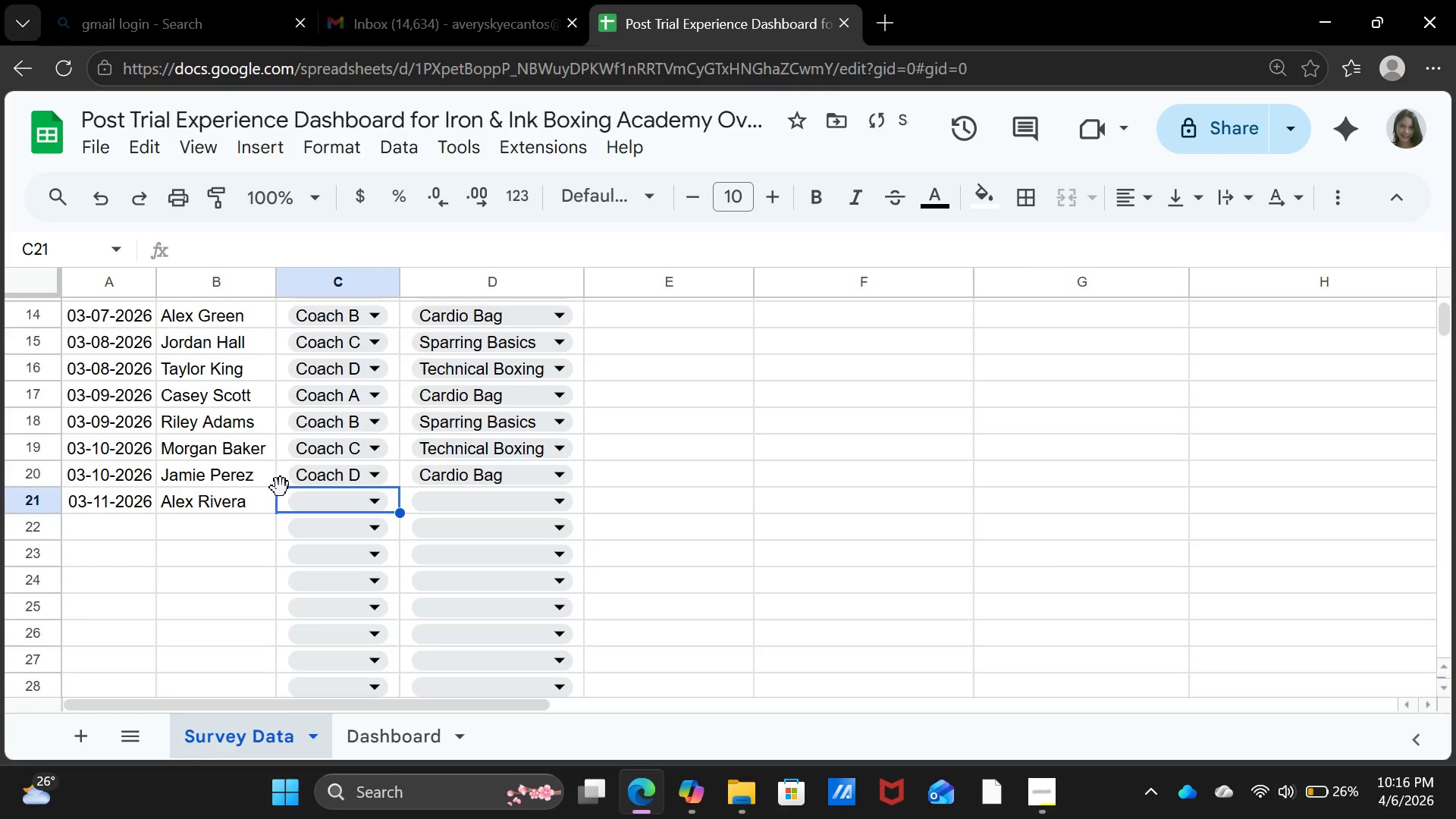 
left_click([317, 507])
 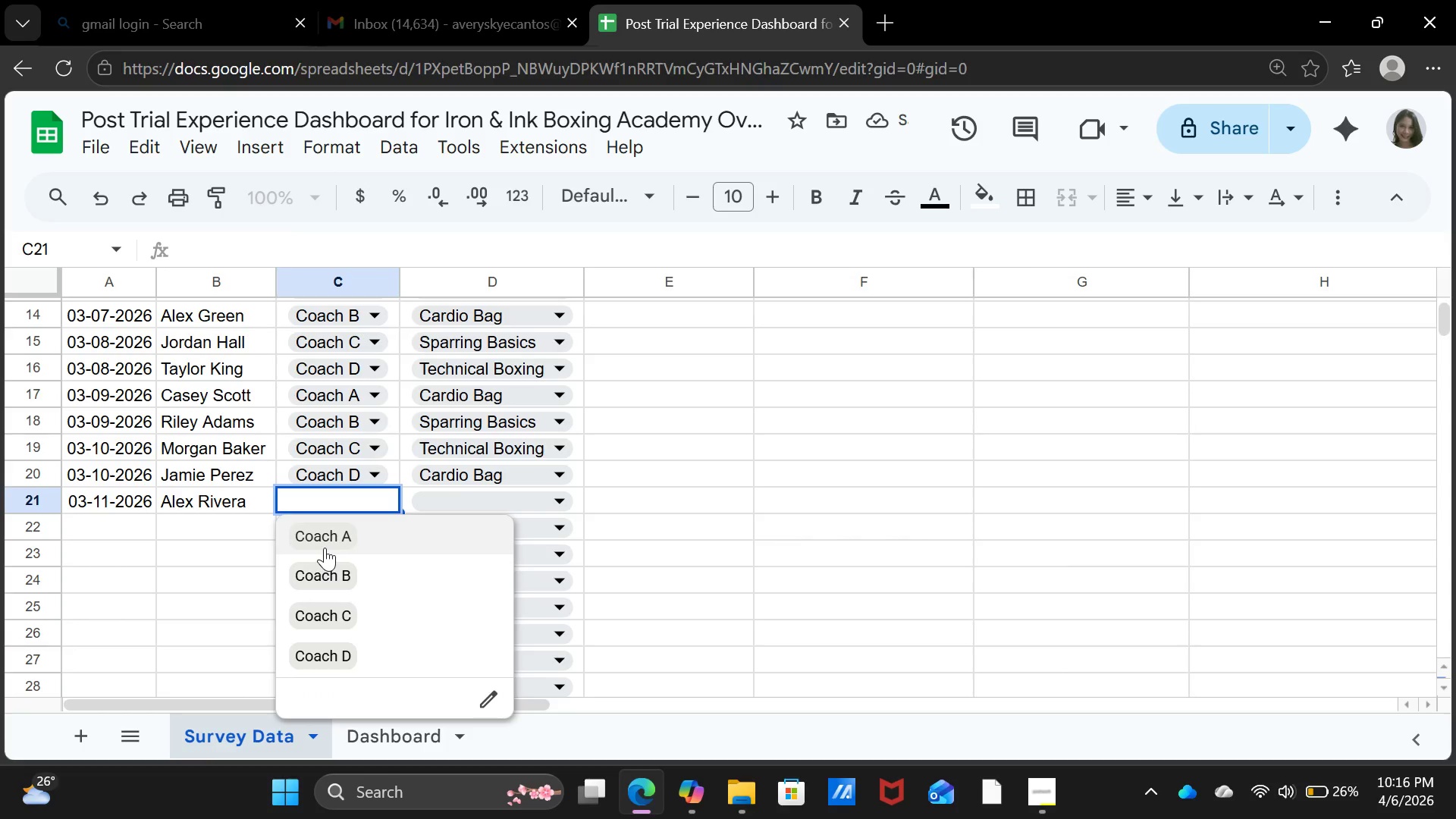 
left_click([325, 548])
 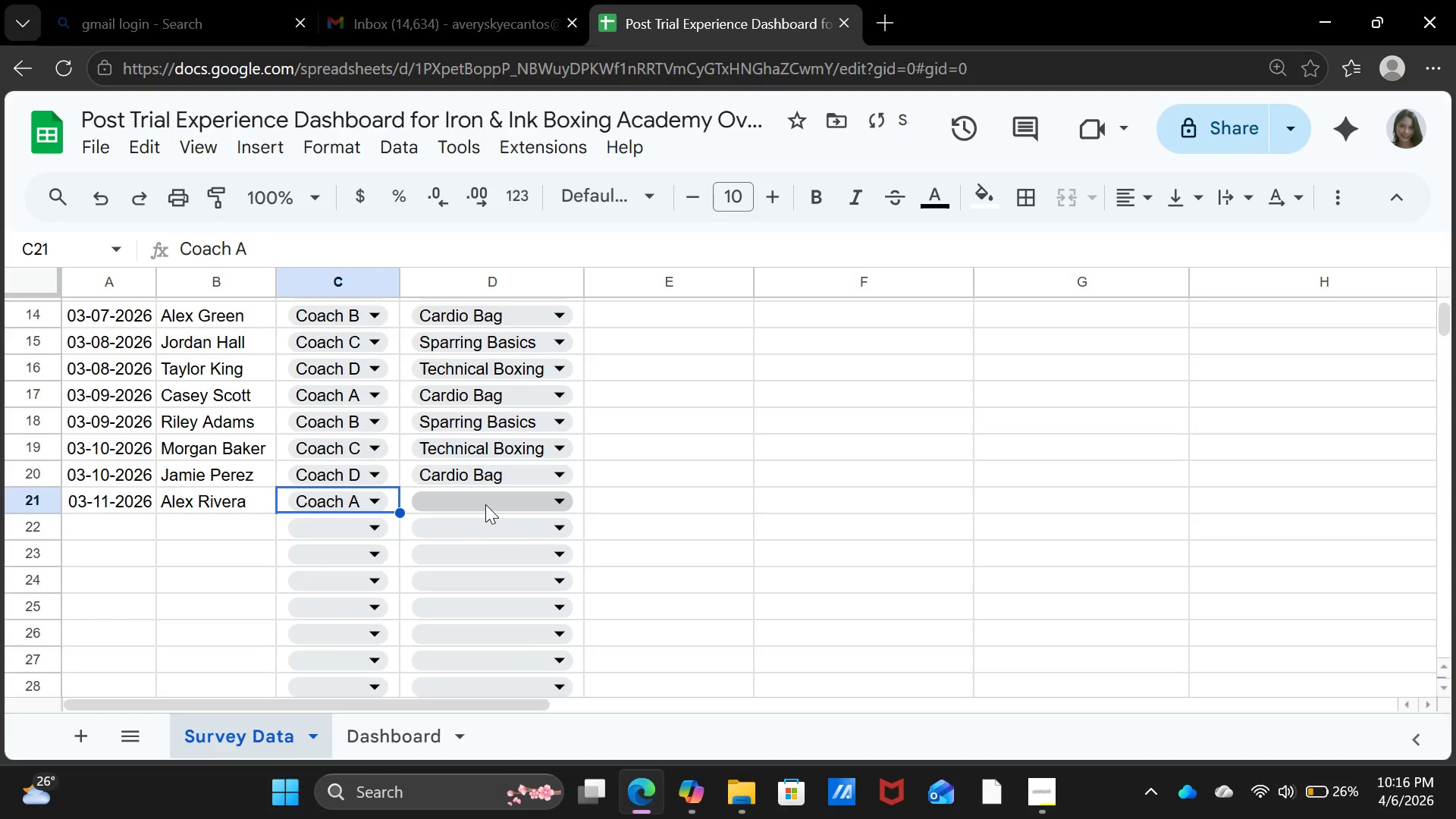 
left_click([485, 504])
 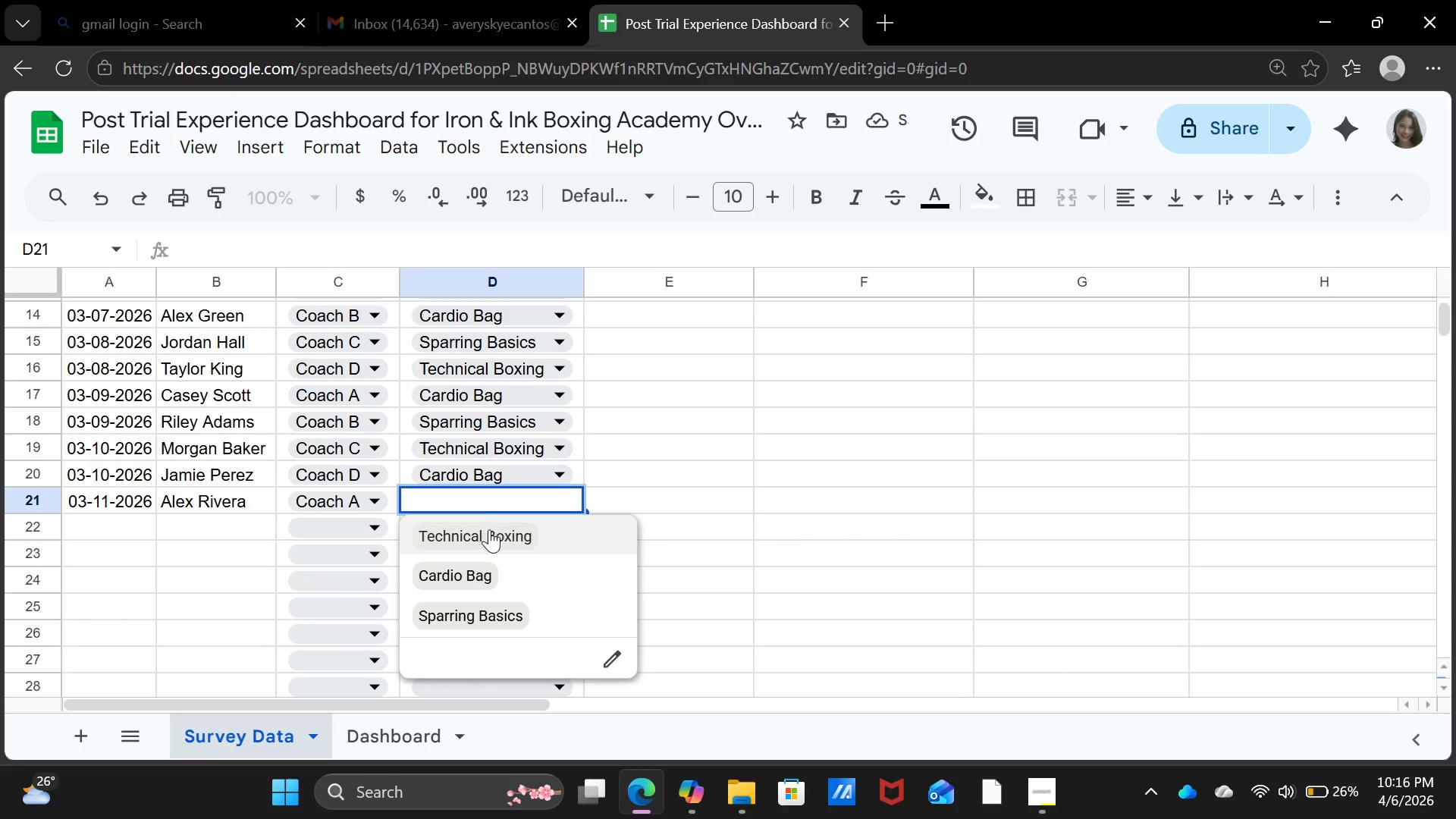 
left_click([476, 608])
 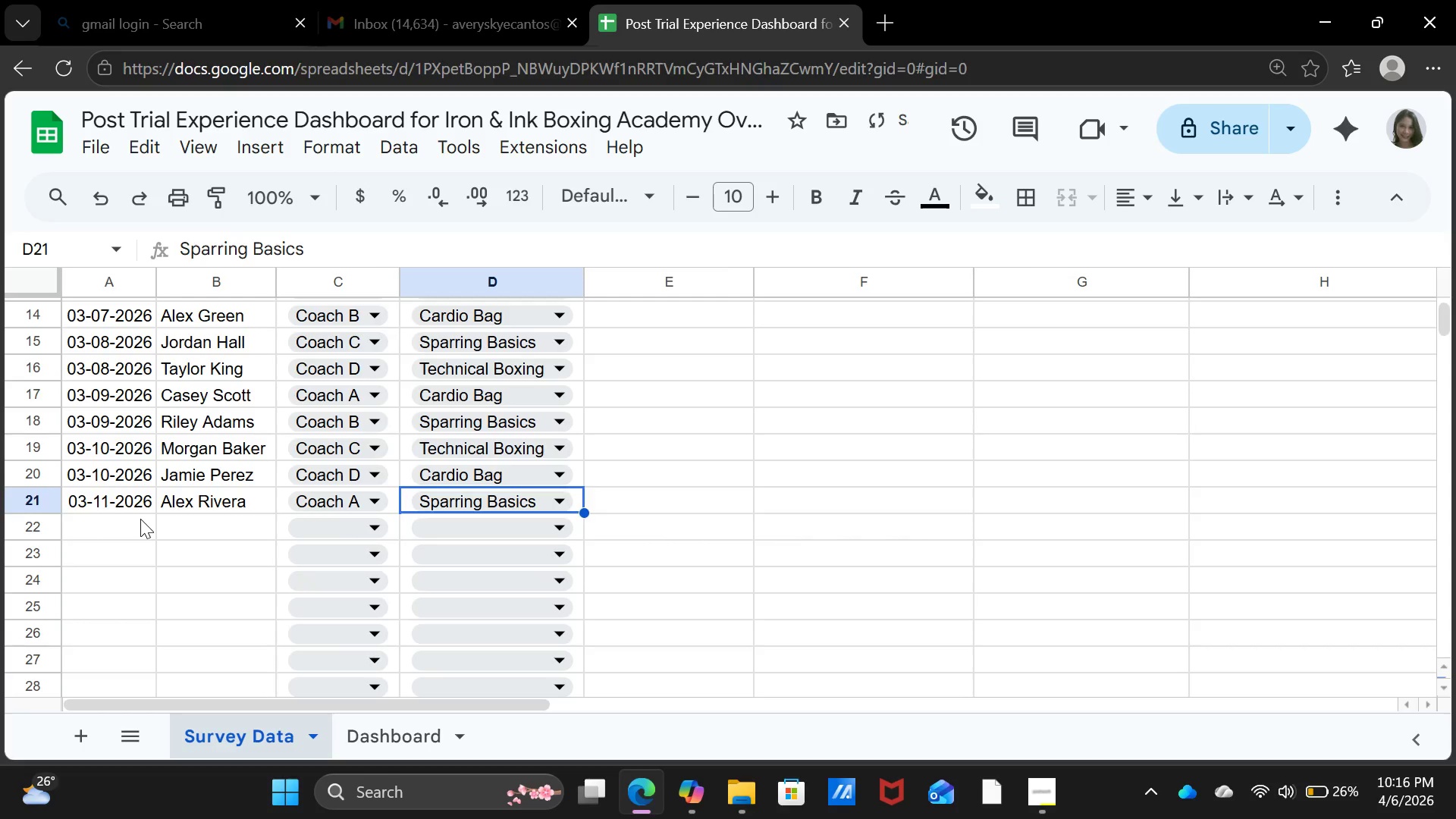 
left_click([140, 519])
 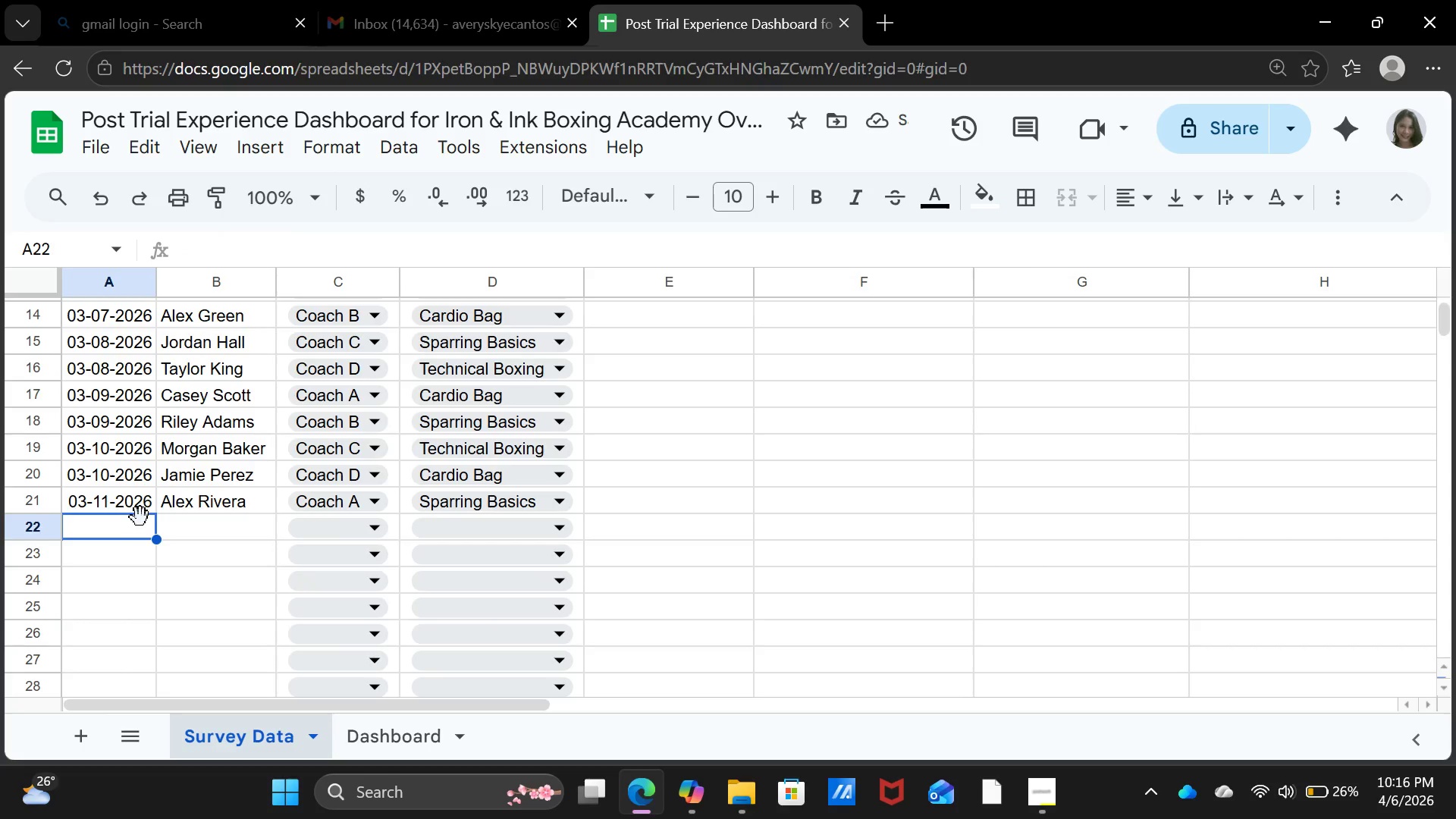 
key(ArrowUp)
 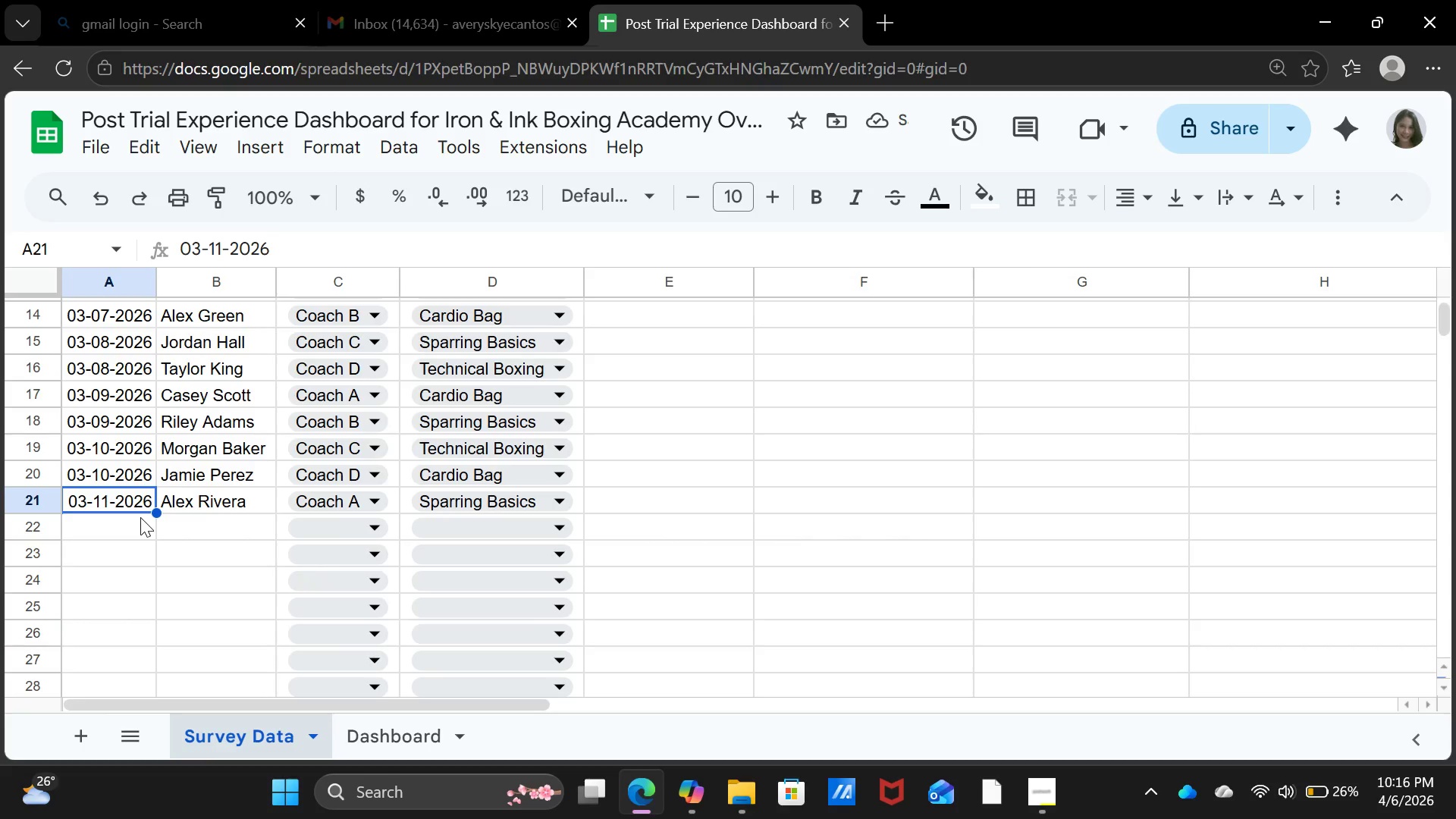 
key(Control+ControlLeft)
 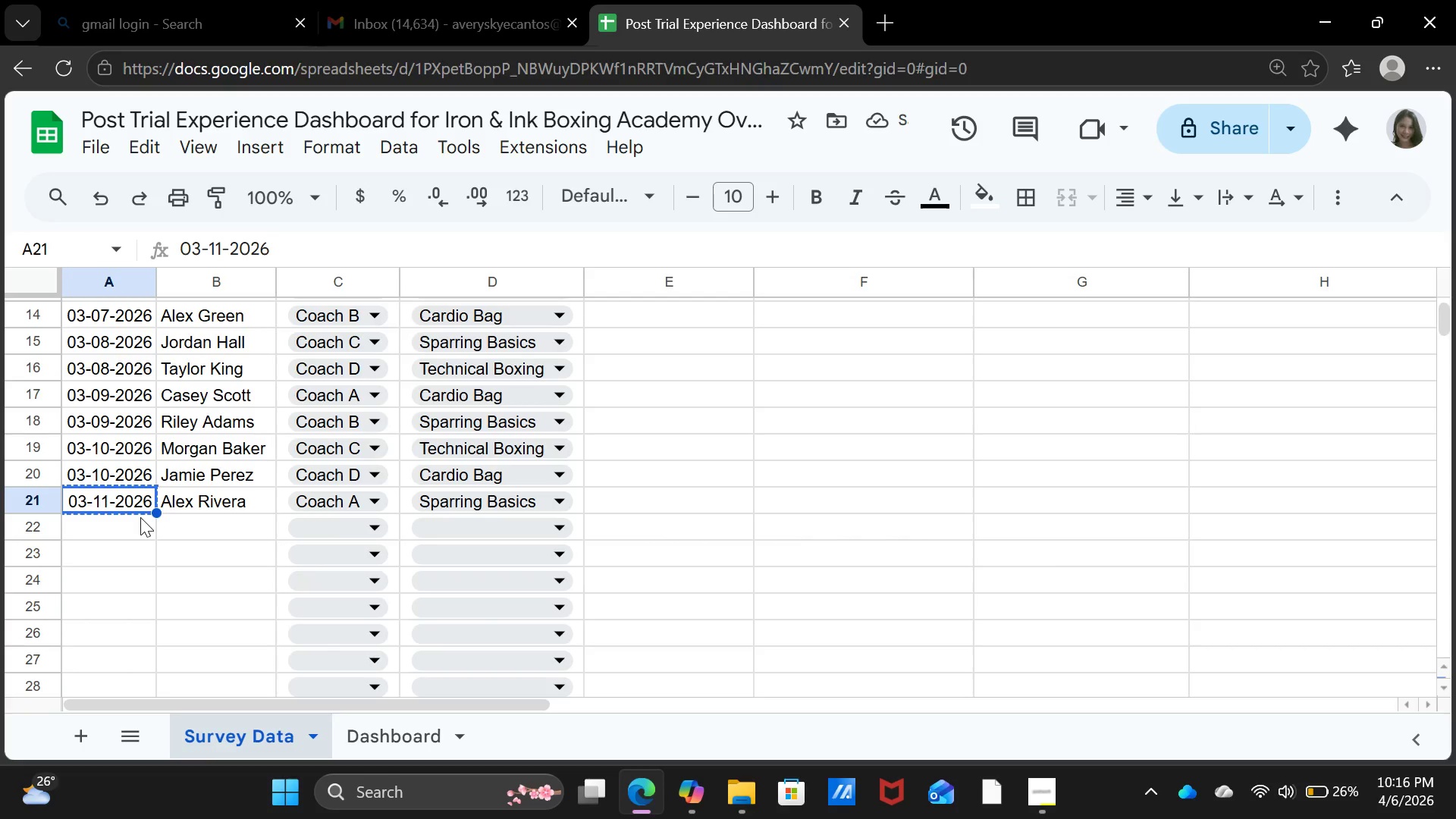 
key(Control+C)
 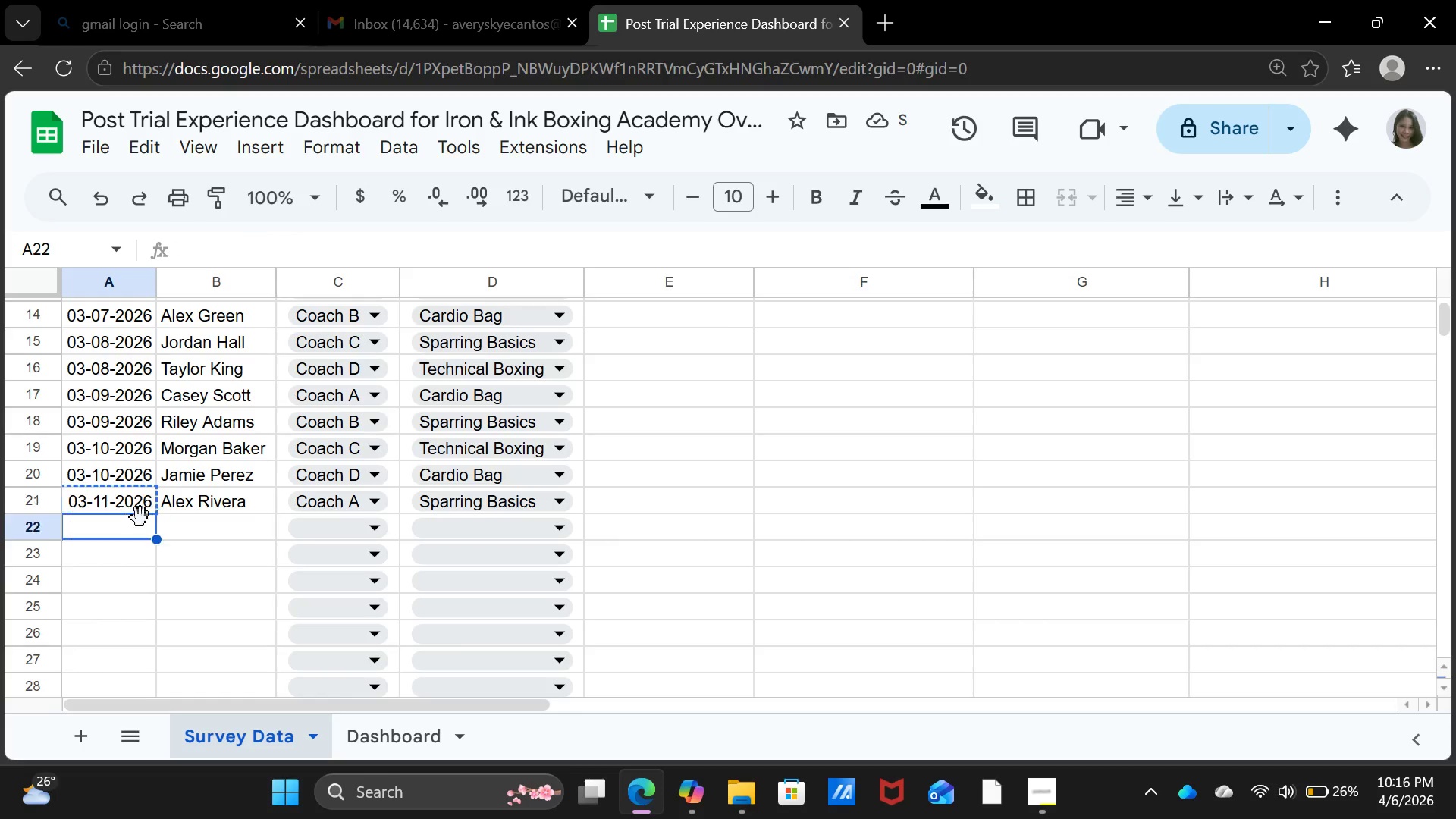 
key(ArrowDown)
 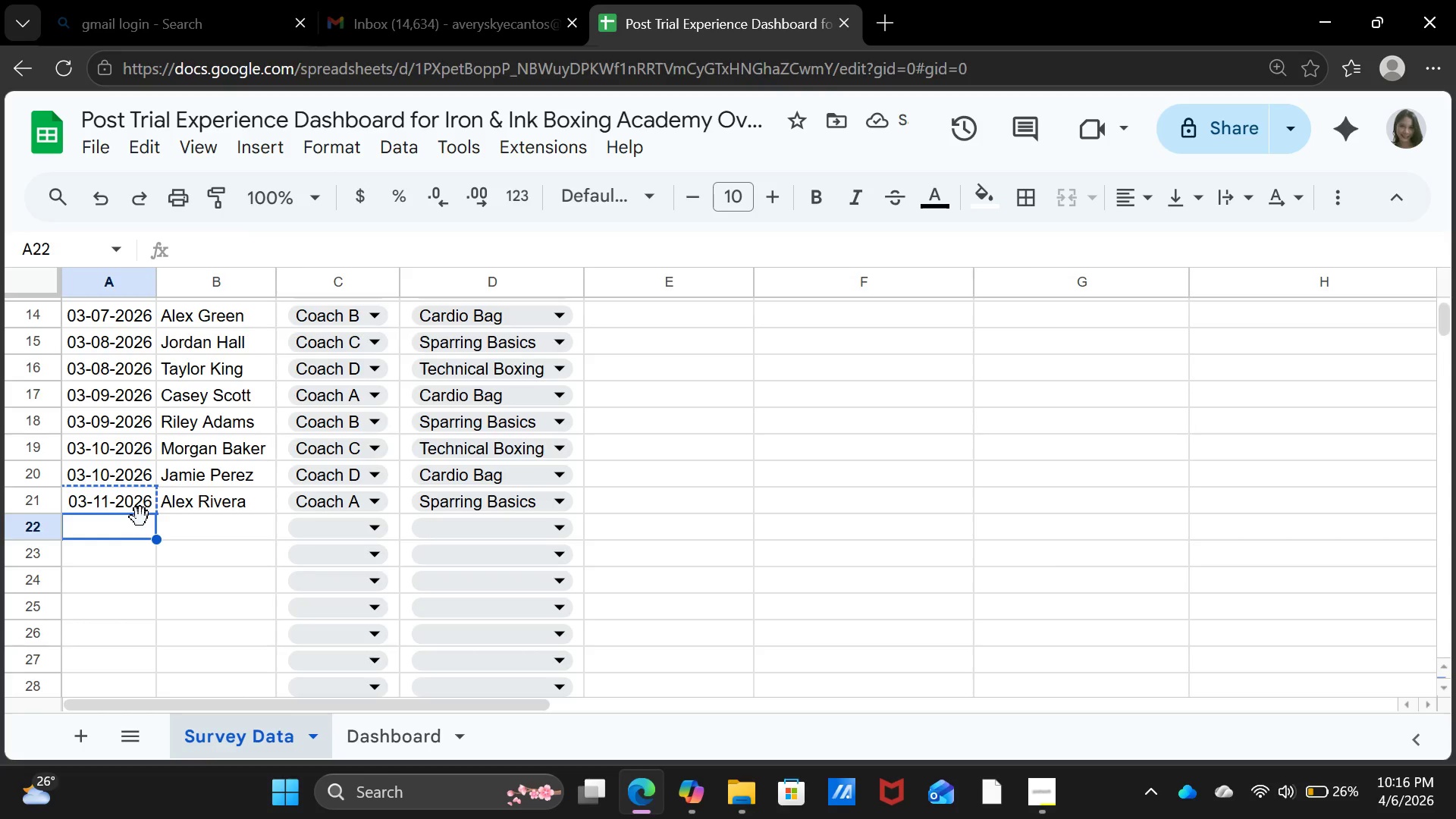 
key(Control+V)
 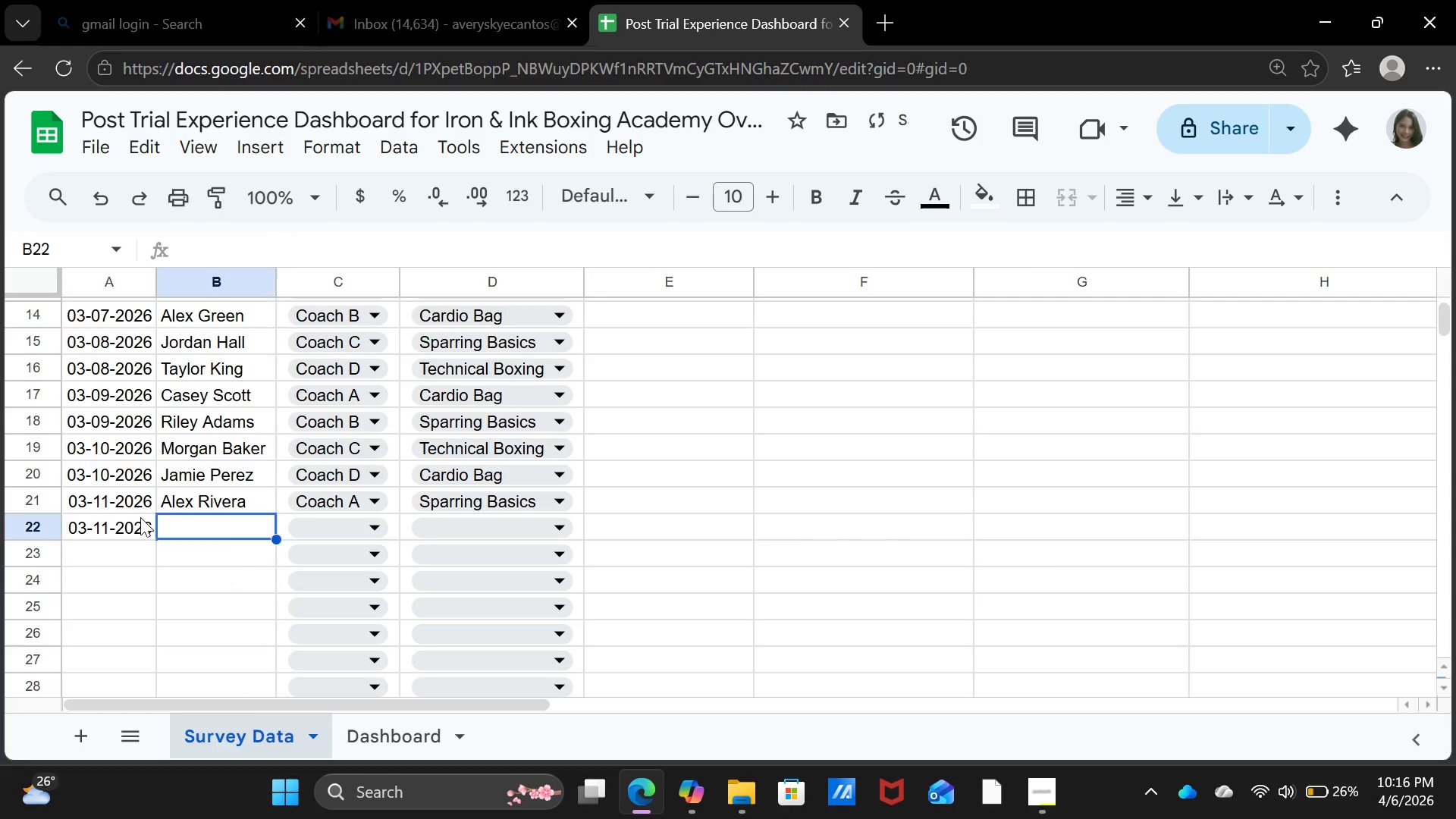 
key(ArrowRight)
 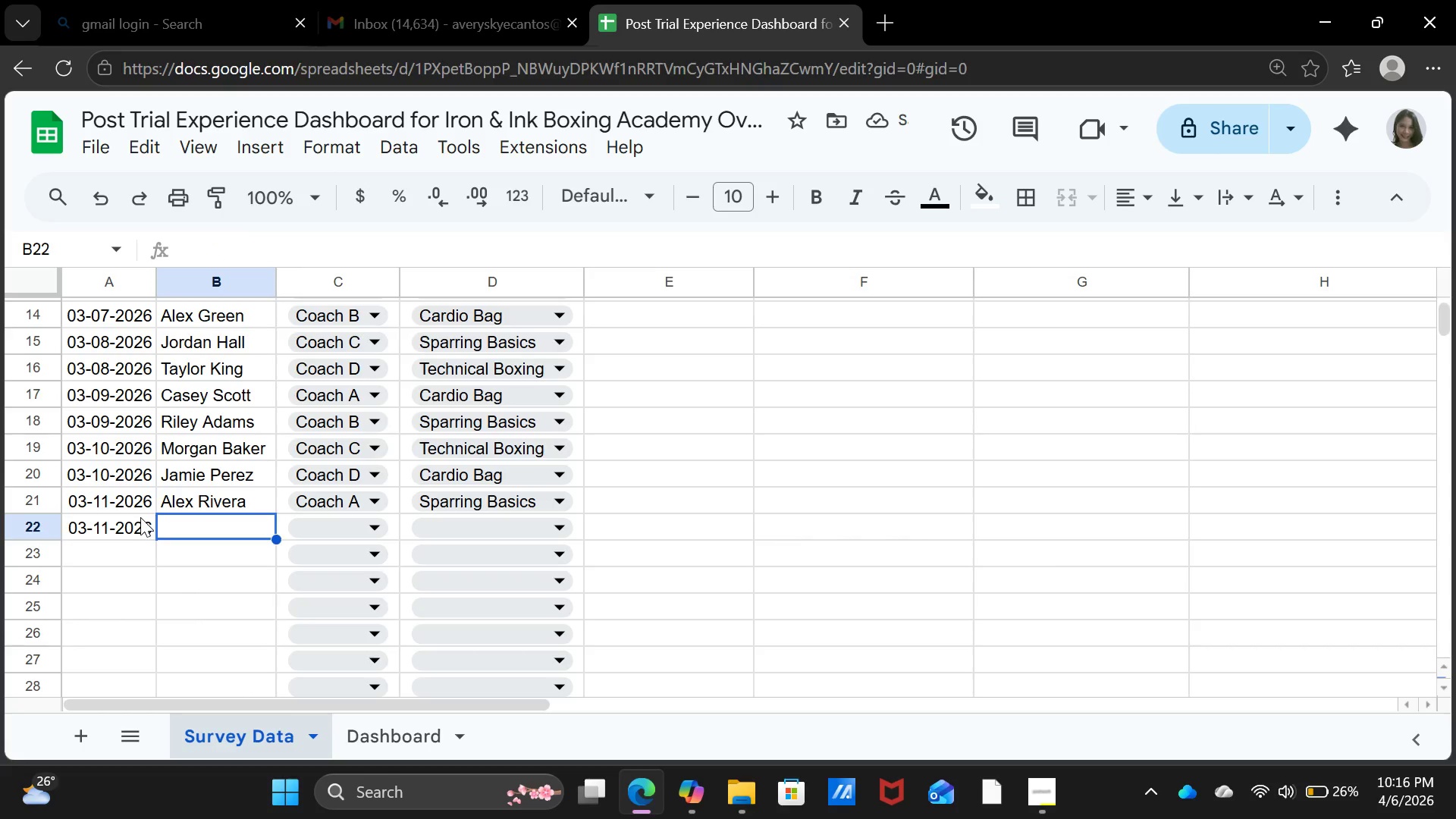 
type(Taylor Cox)
 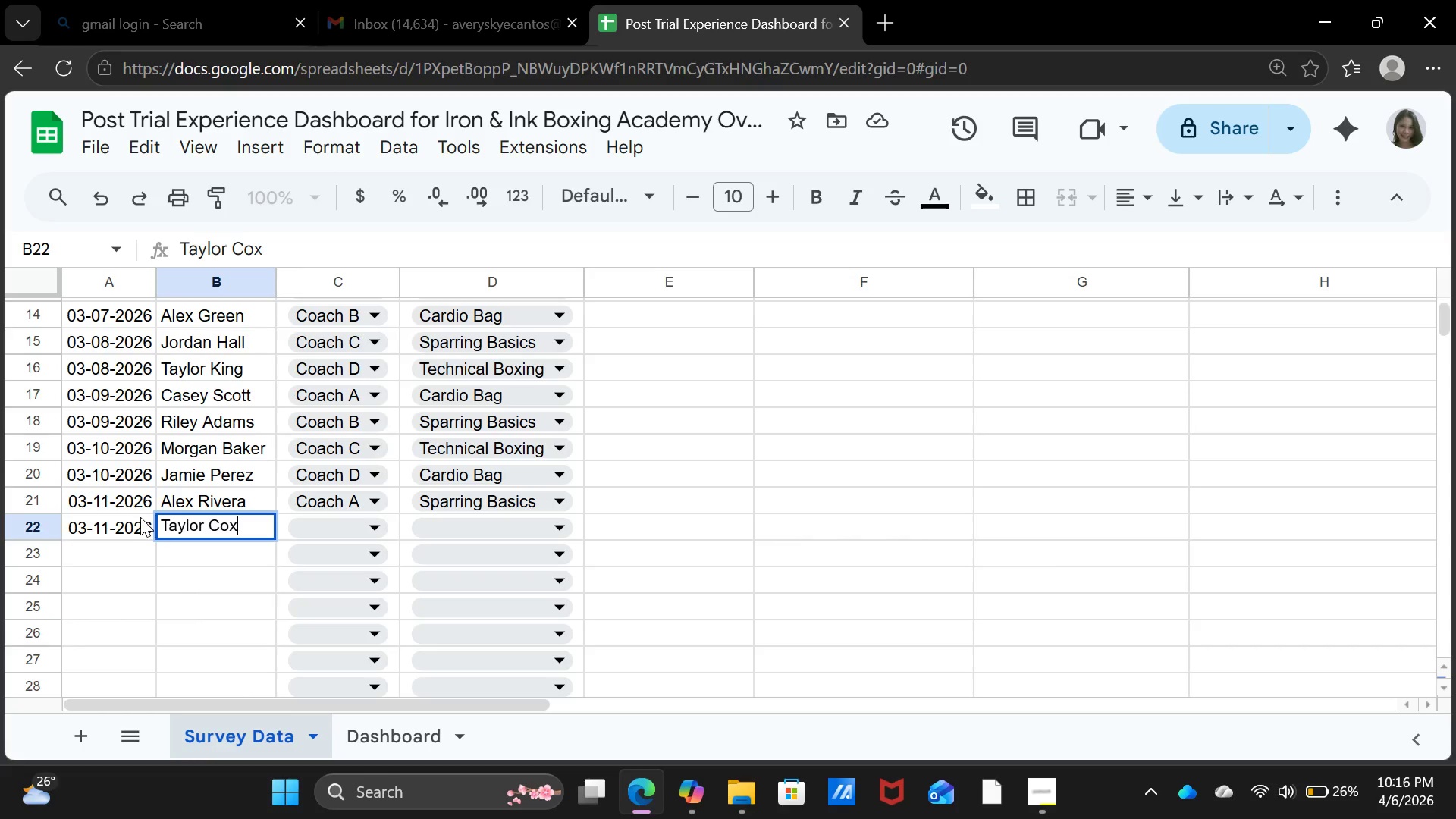 
key(ArrowRight)
 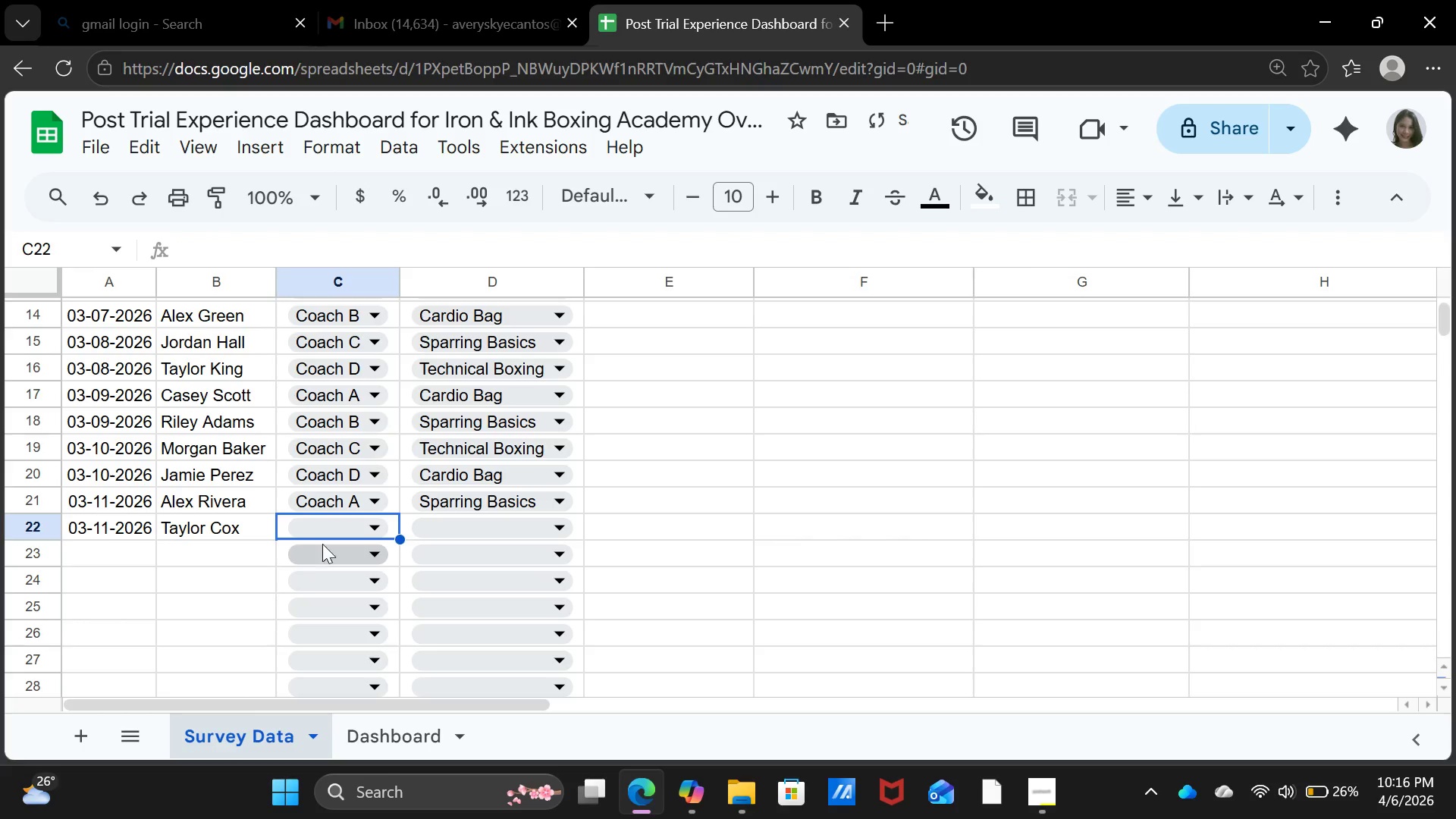 
left_click([334, 530])
 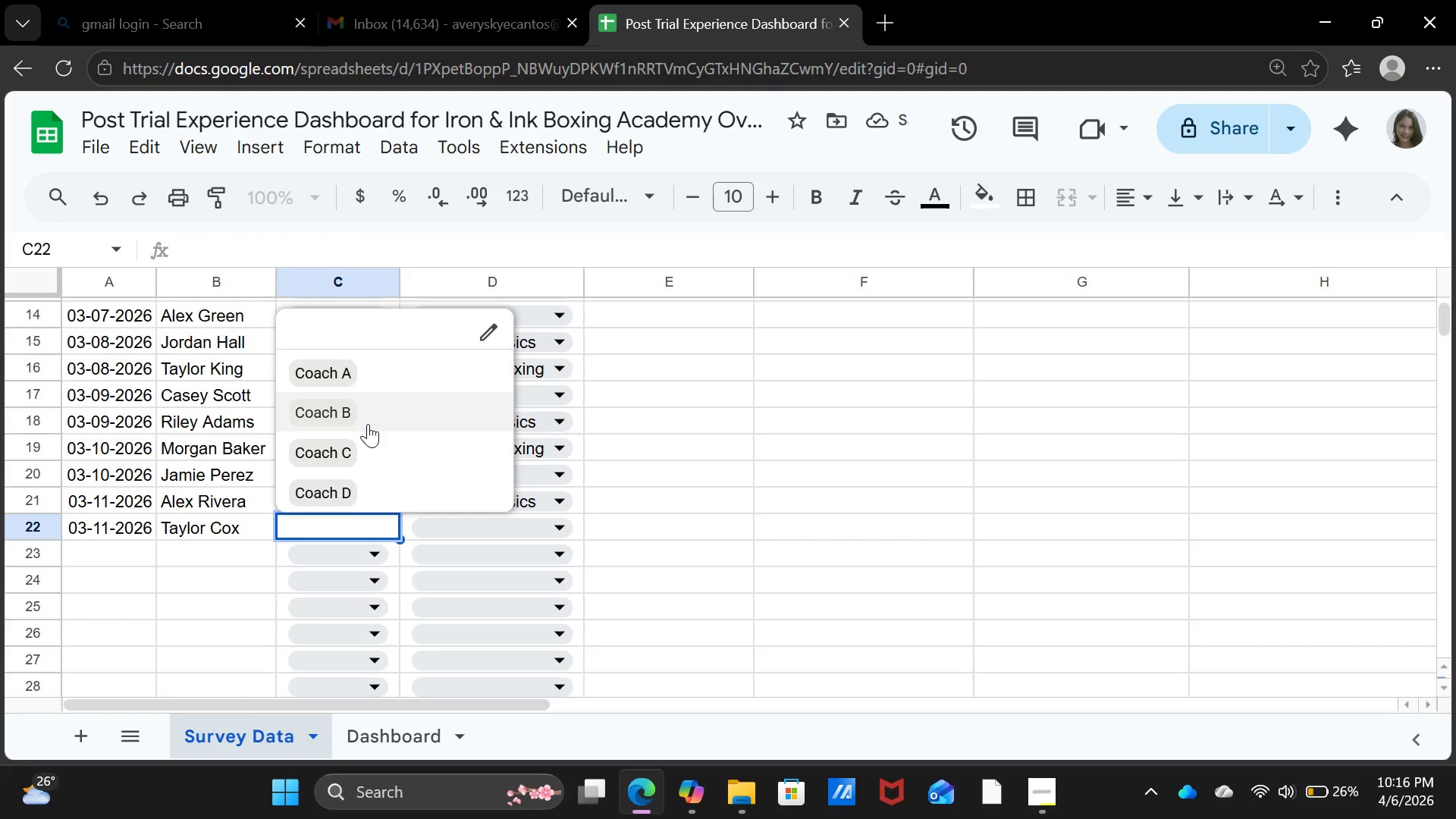 
left_click([369, 419])
 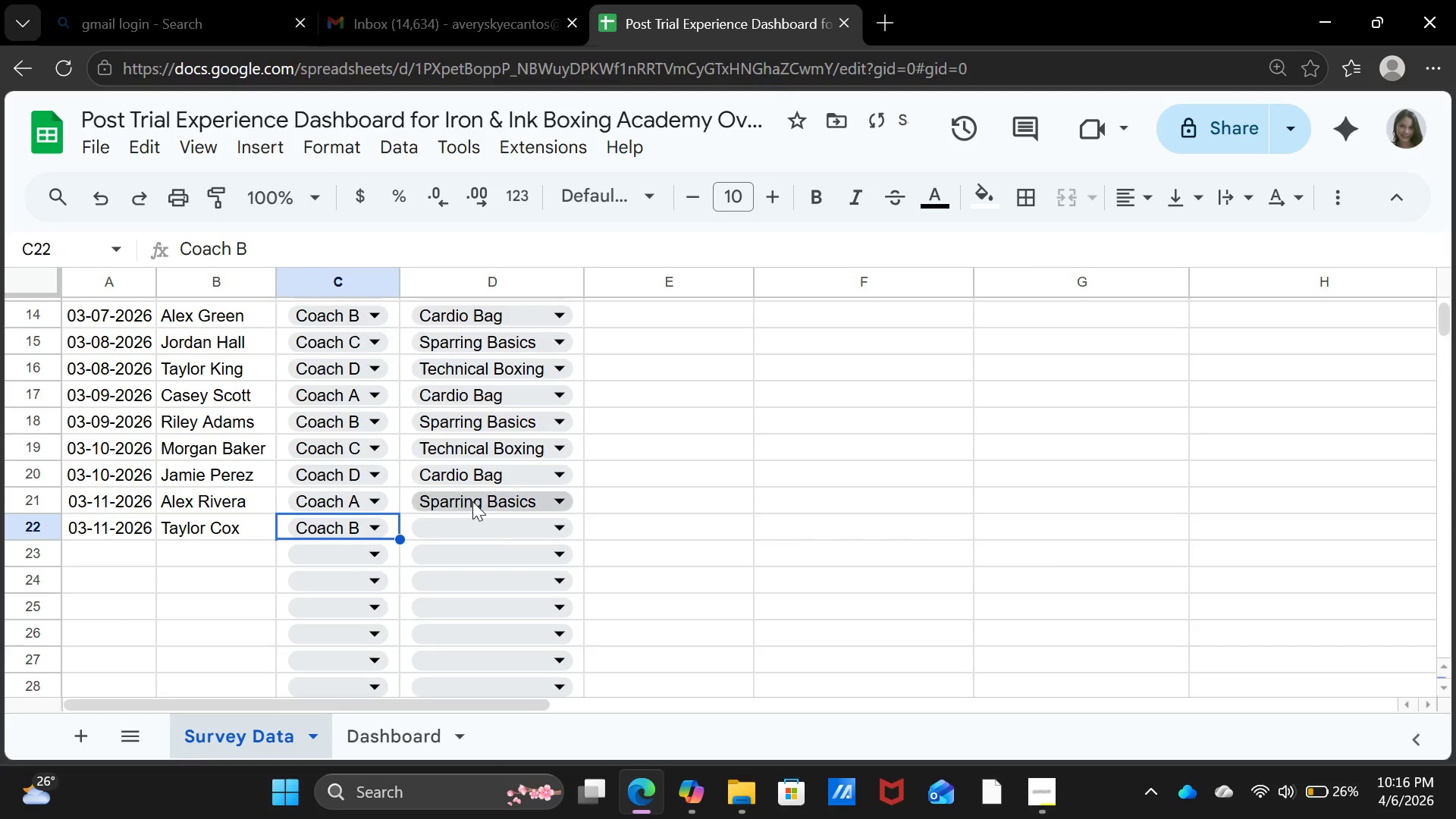 
mouse_move([489, 494])
 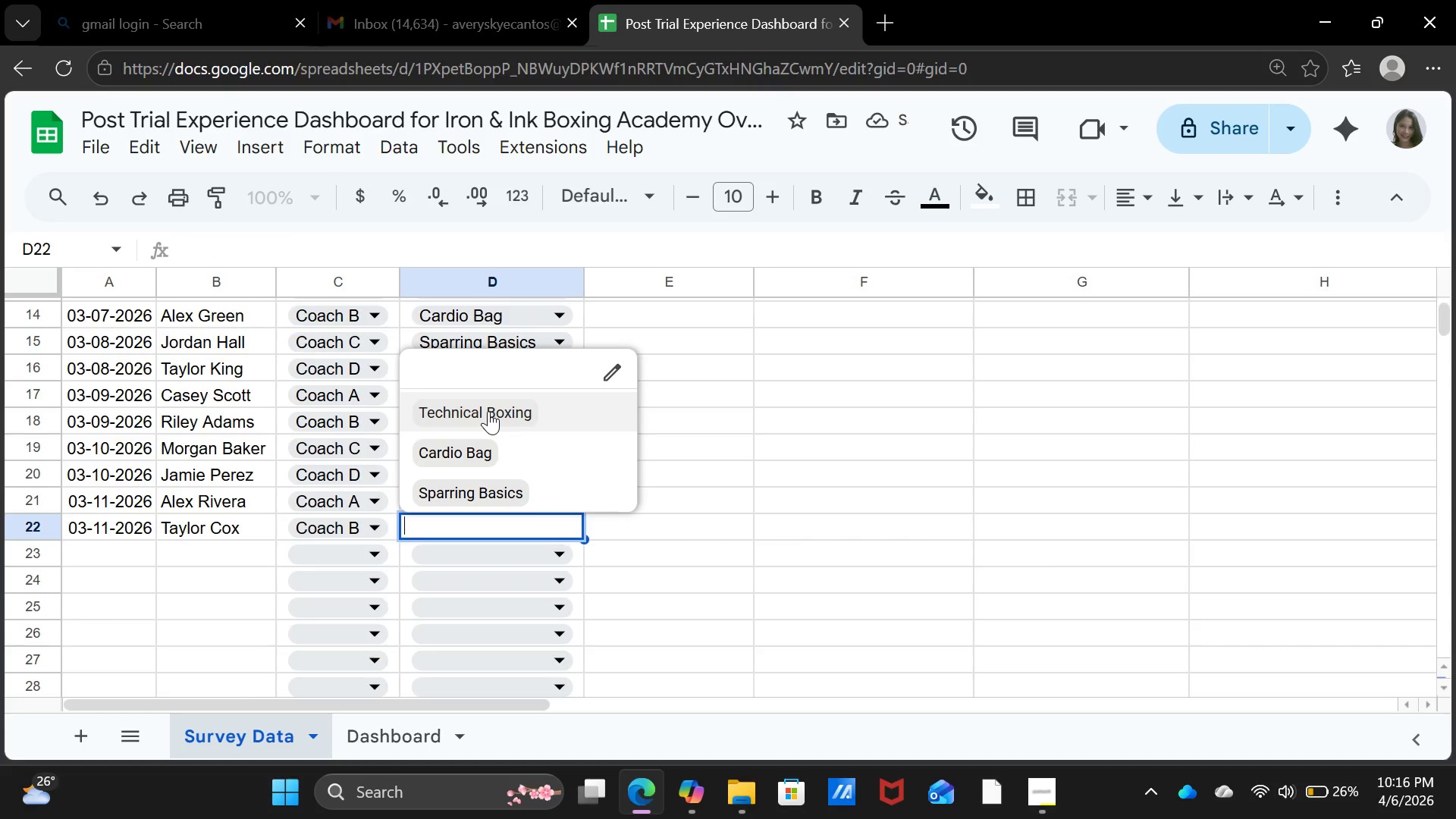 
left_click([488, 411])
 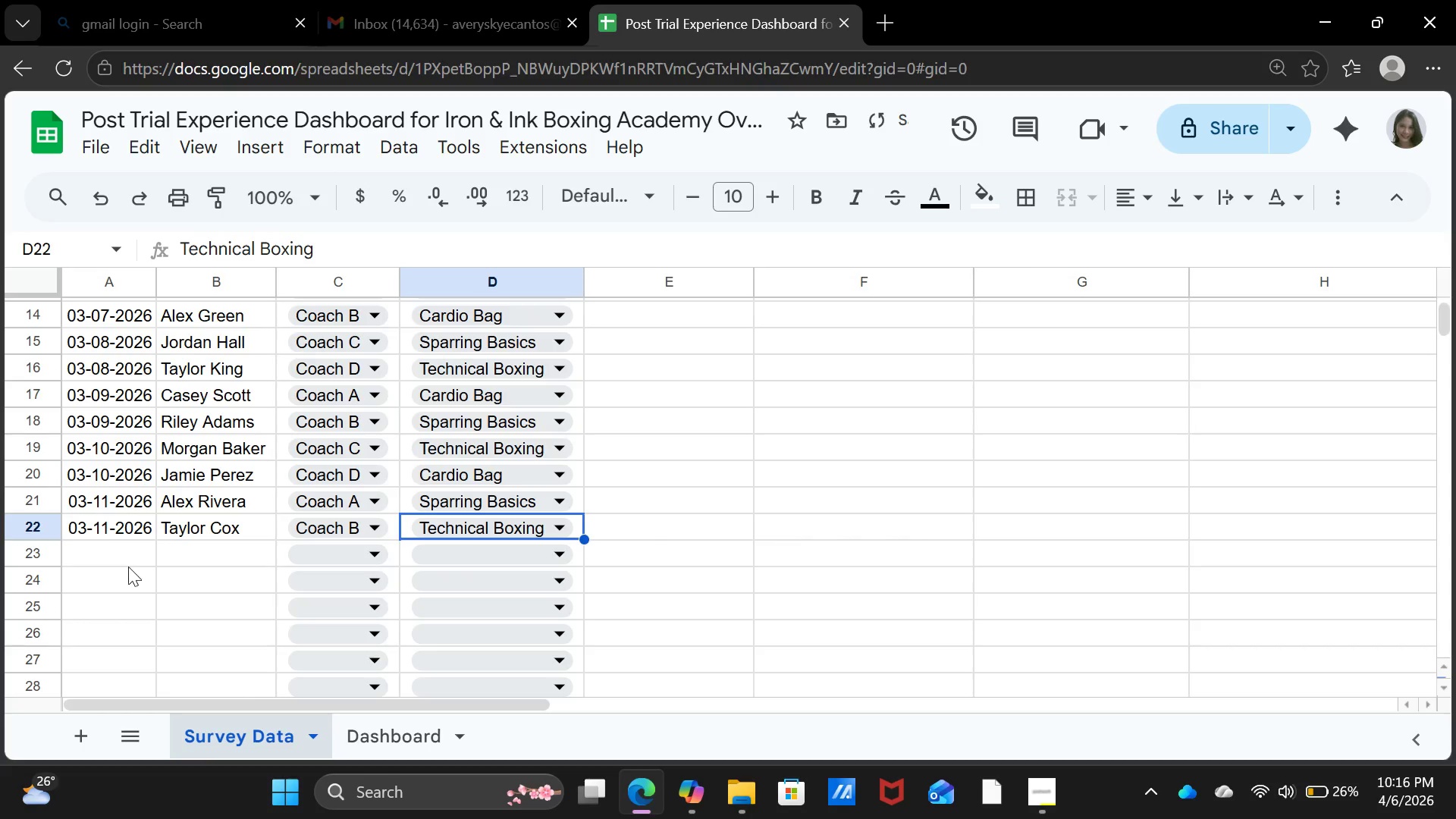 
left_click([124, 560])
 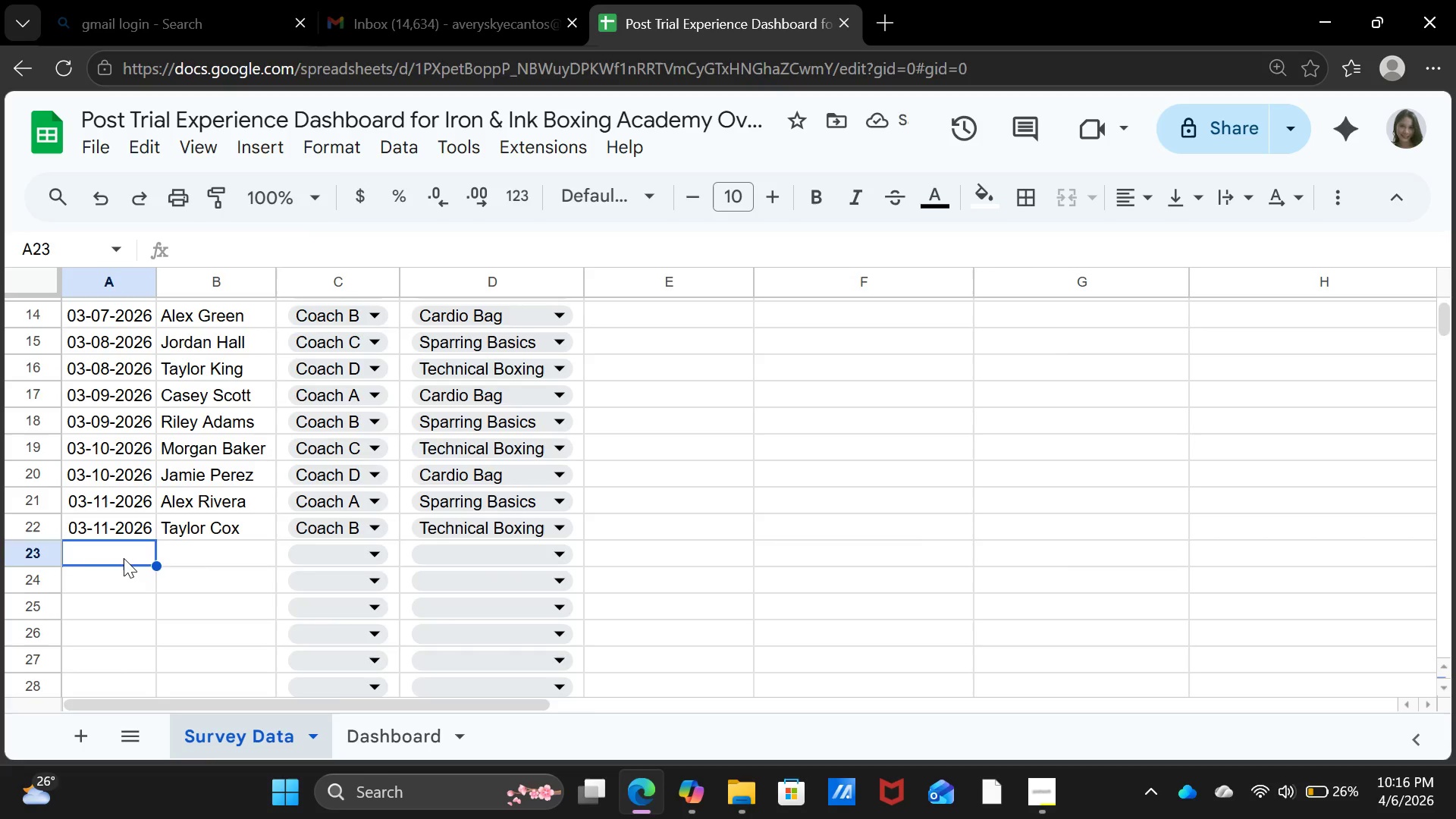 
wait(5.23)
 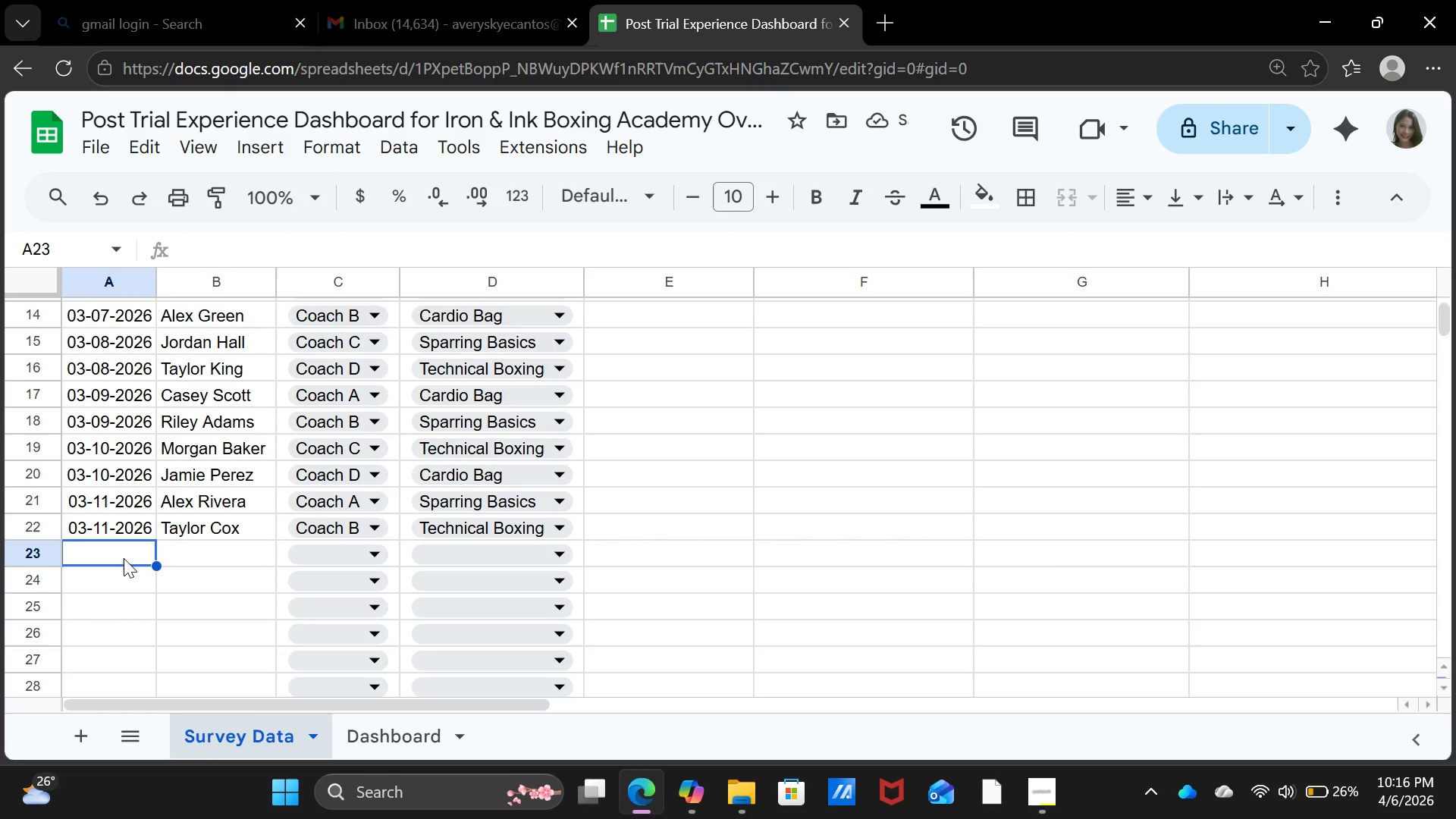 
type(03-12-2026)
 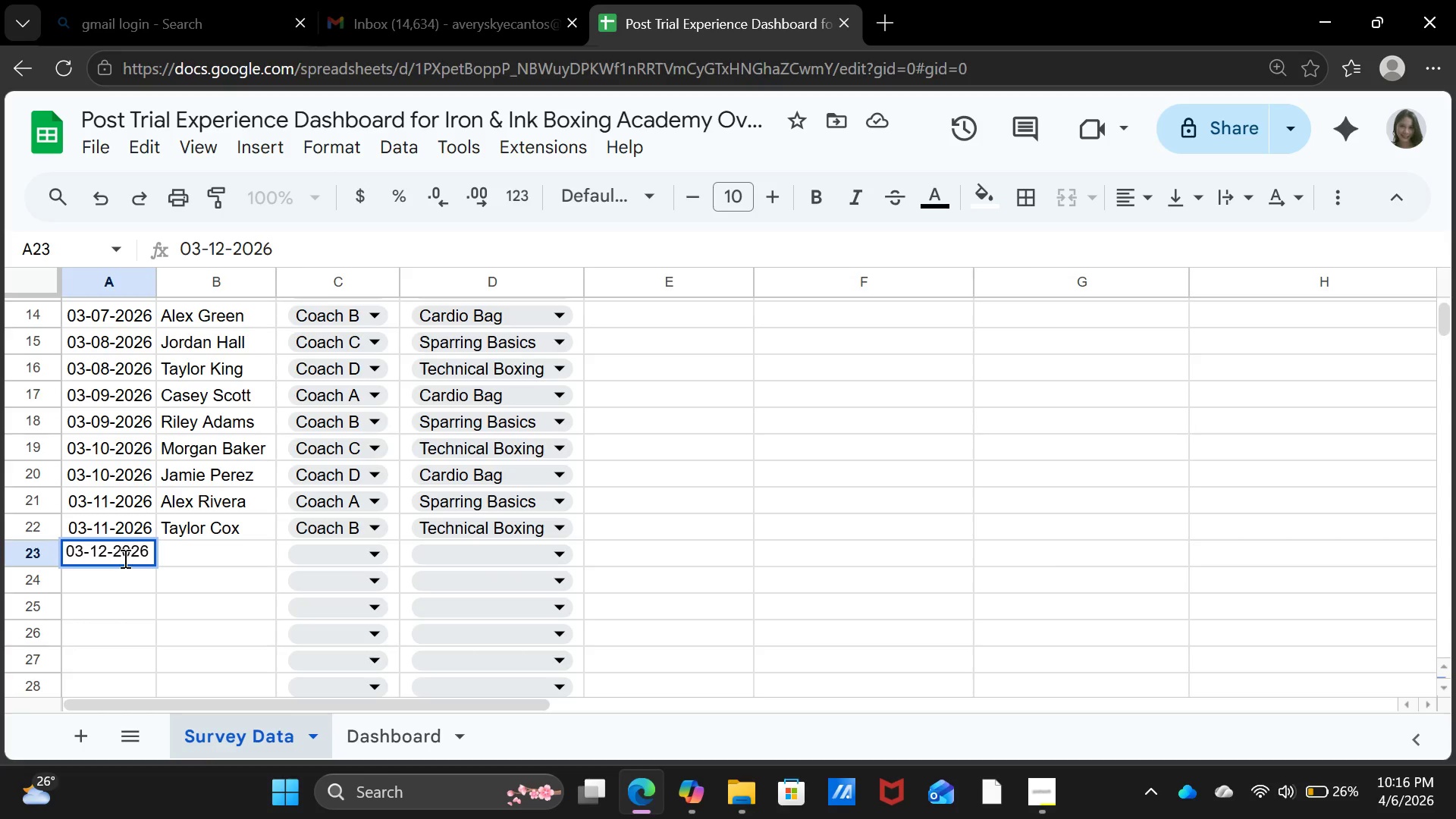 
key(ArrowRight)
 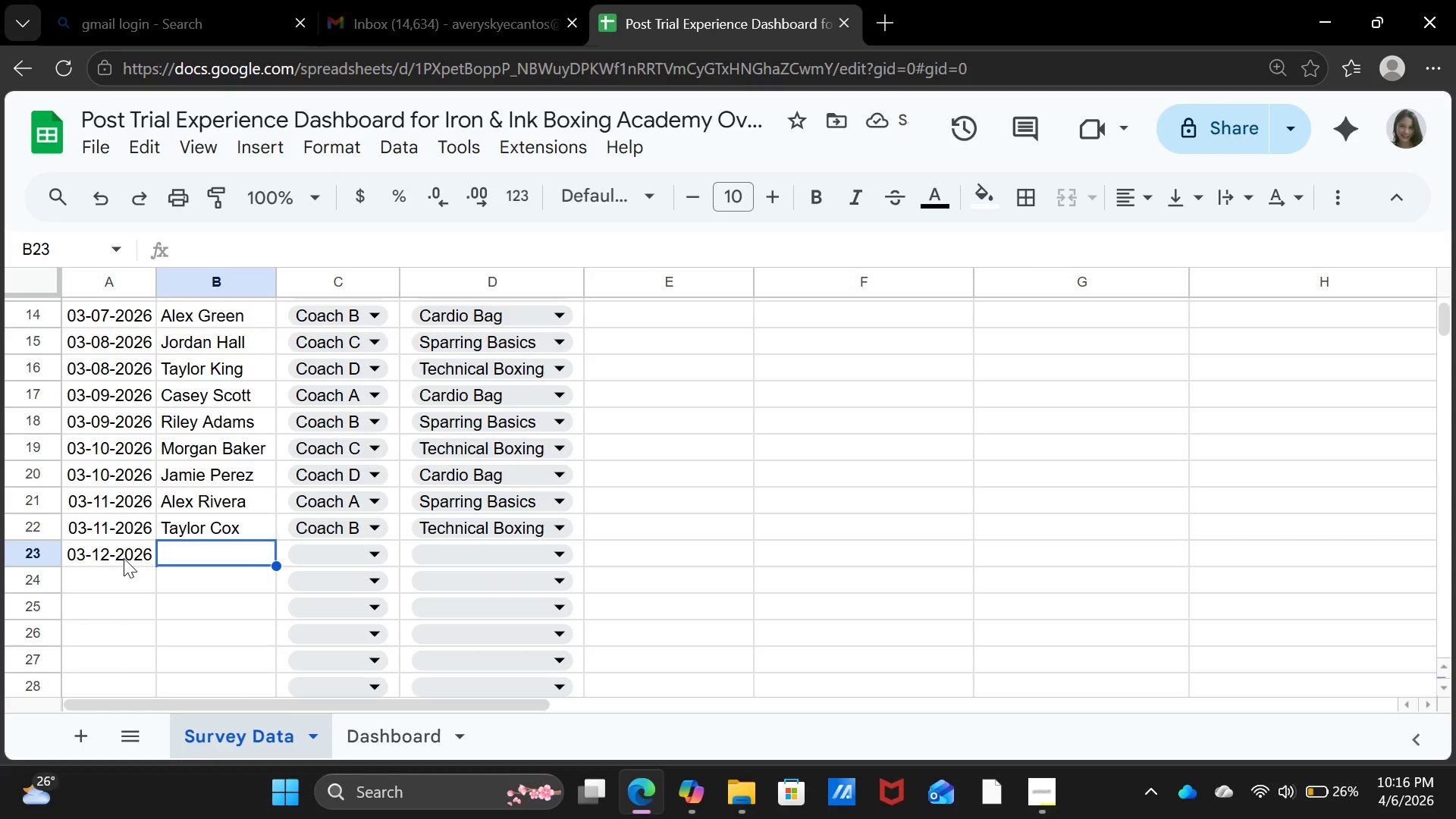 
wait(5.28)
 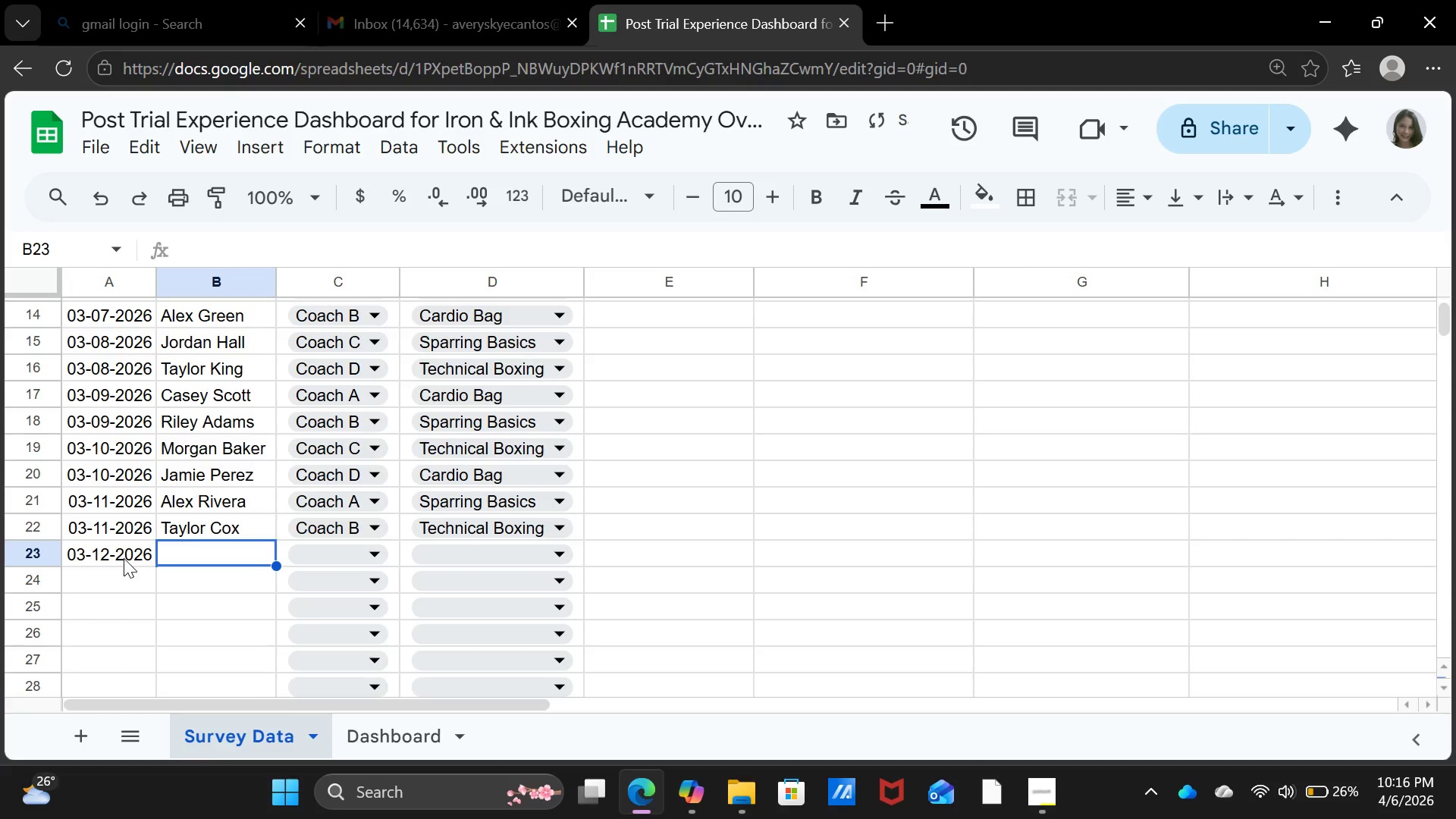 
type(Jordan R)
key(Backspace)
type(Ward)
 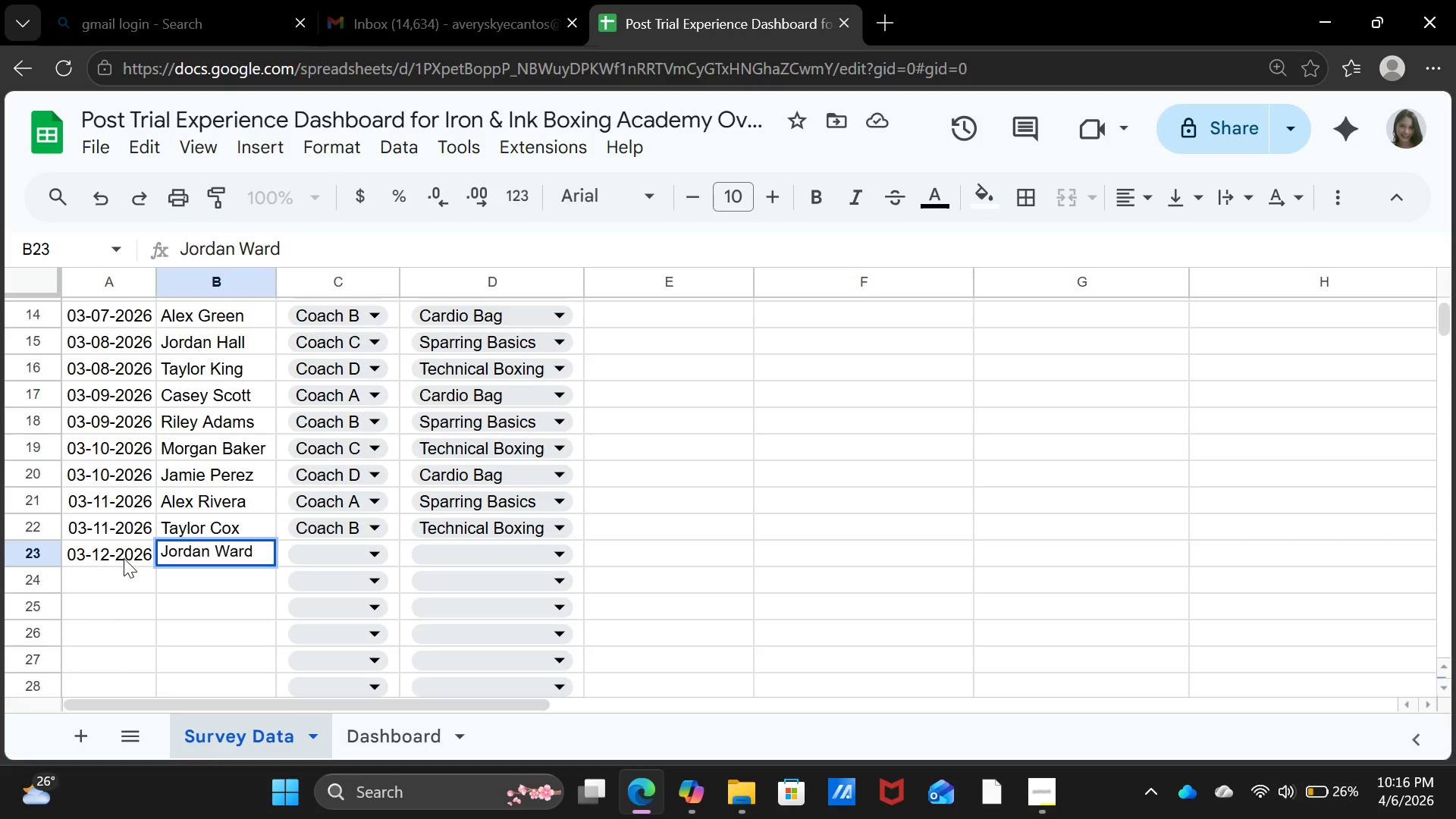 
key(ArrowRight)
 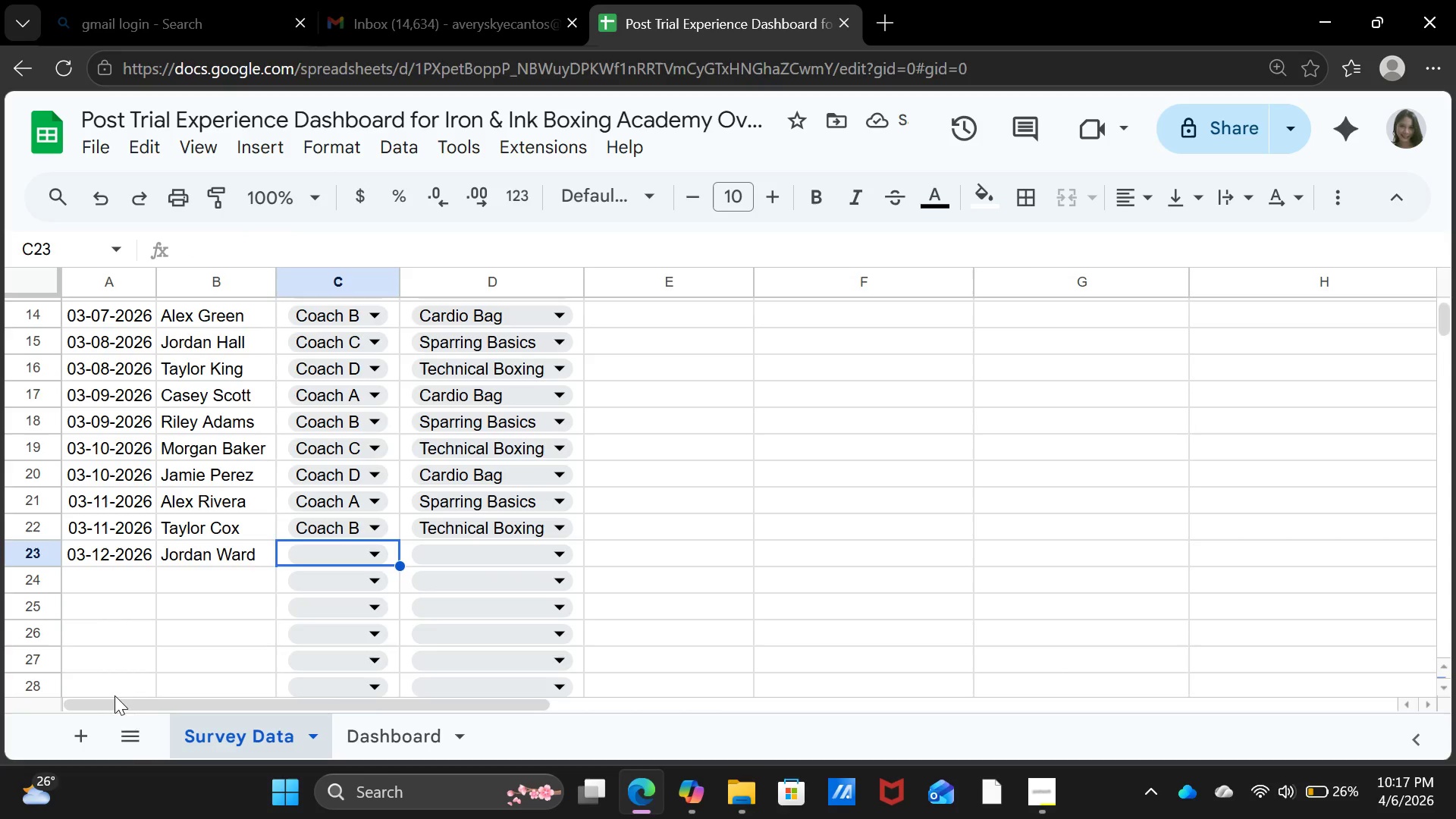 
left_click([322, 557])
 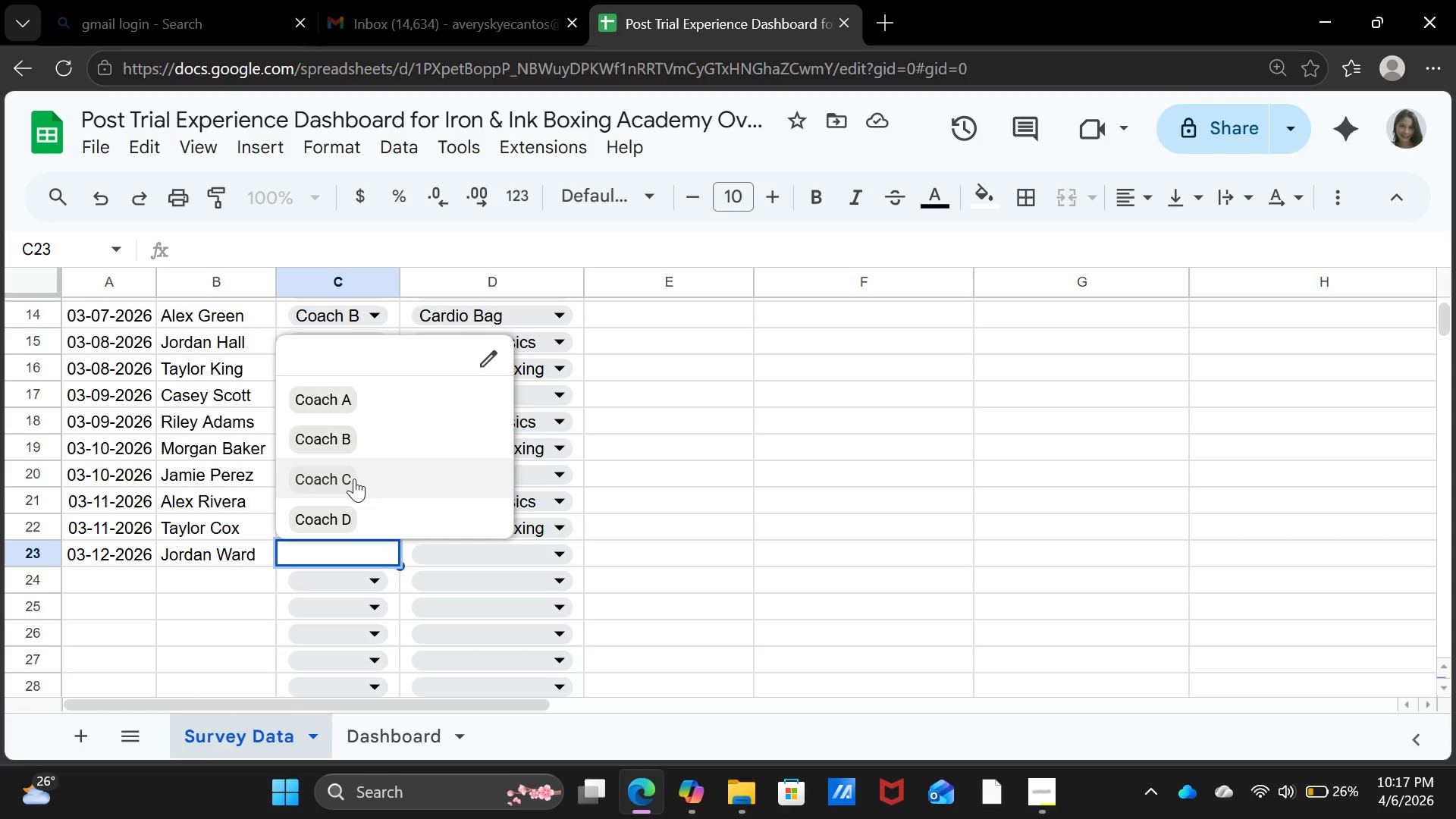 
left_click([354, 478])
 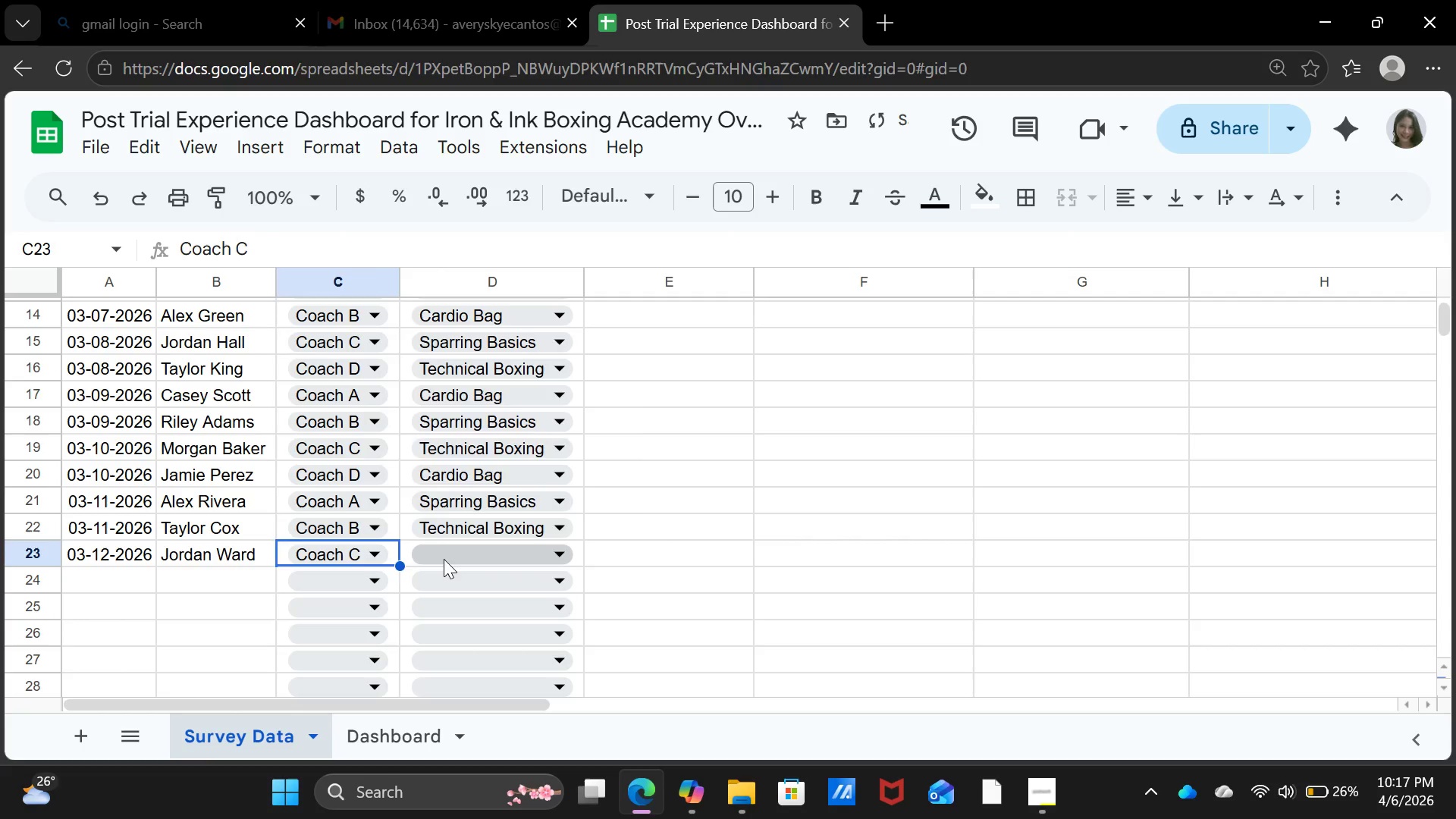 
left_click([444, 559])
 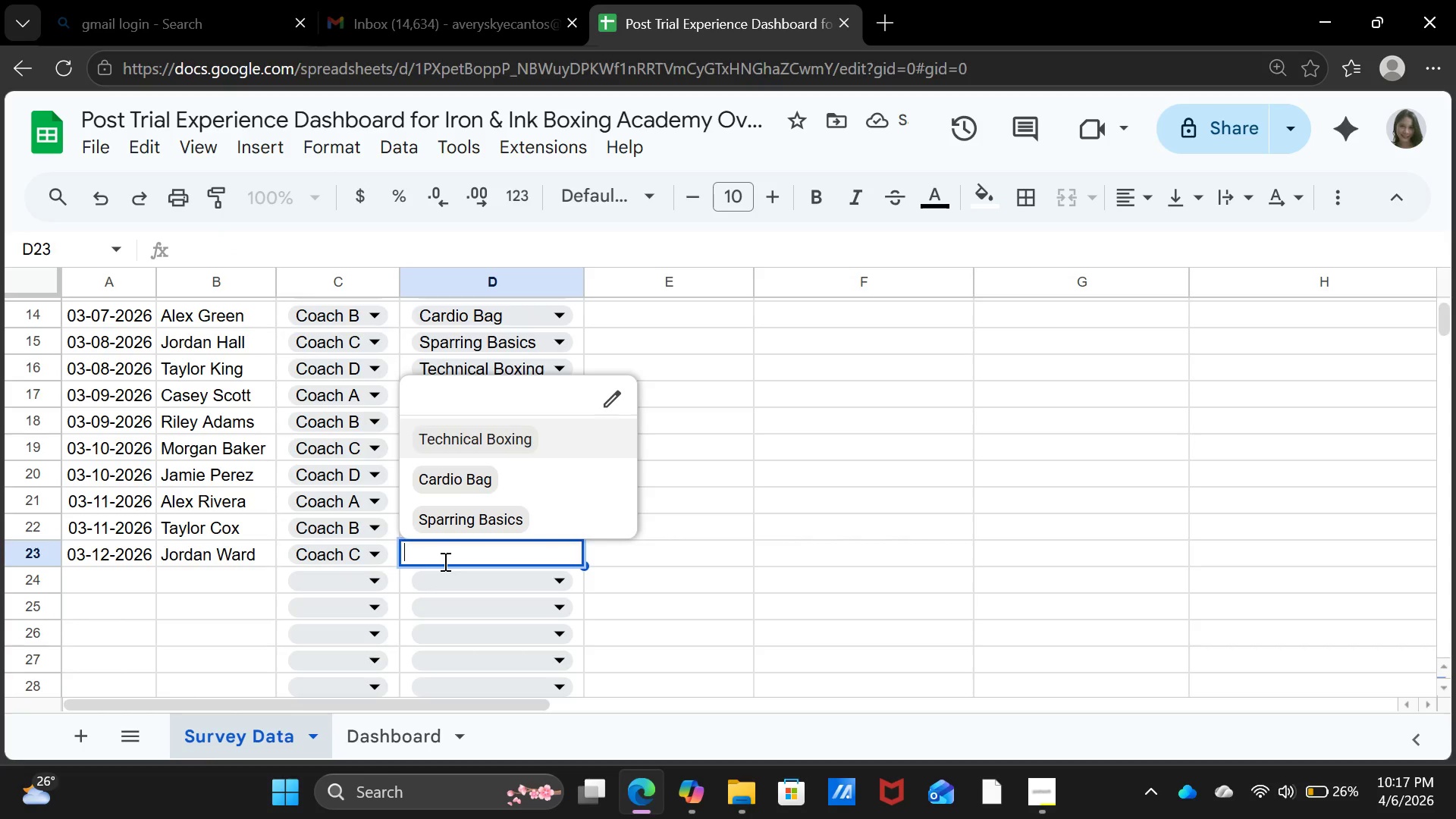 
left_click([466, 475])
 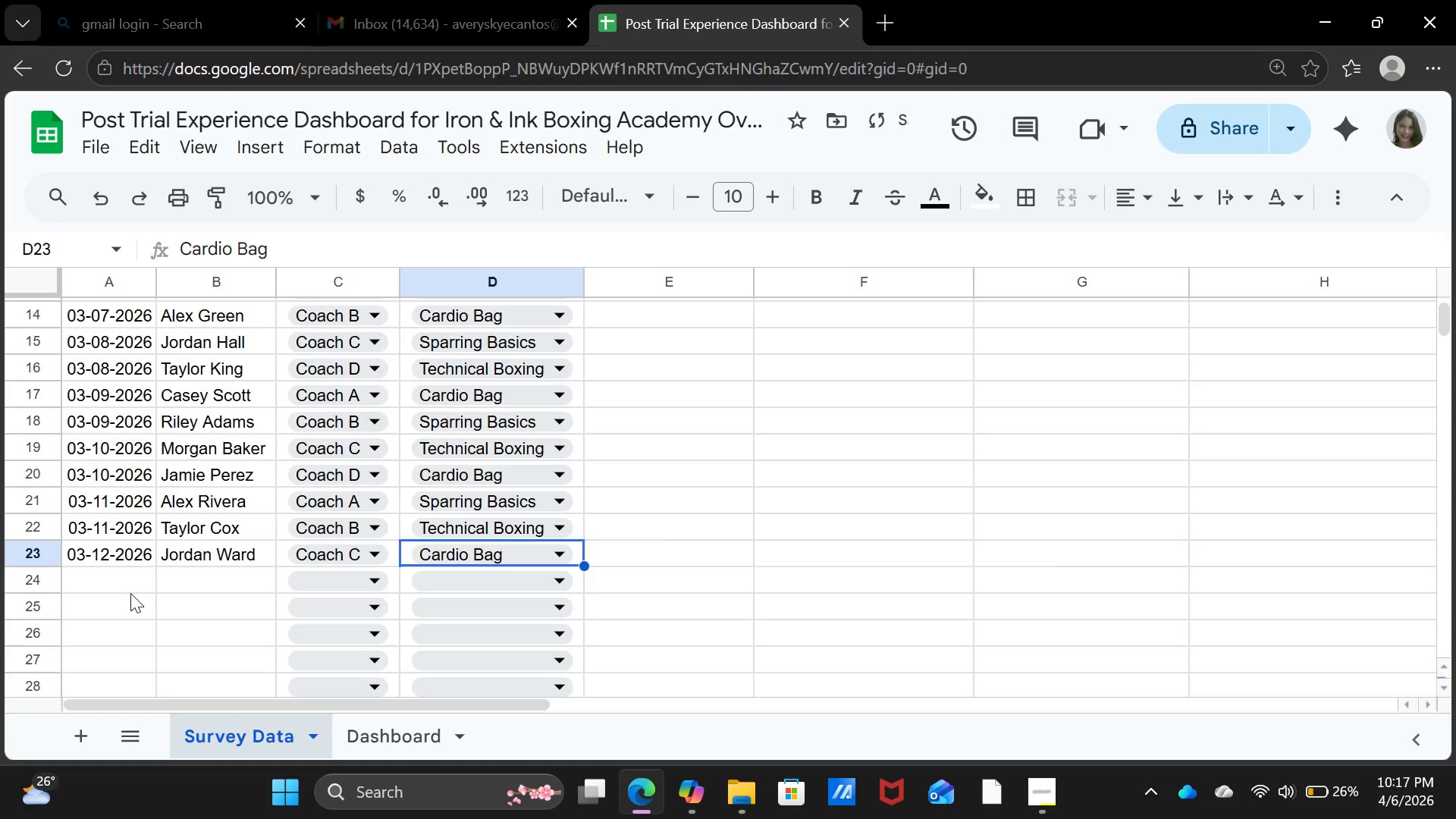 
left_click([130, 593])
 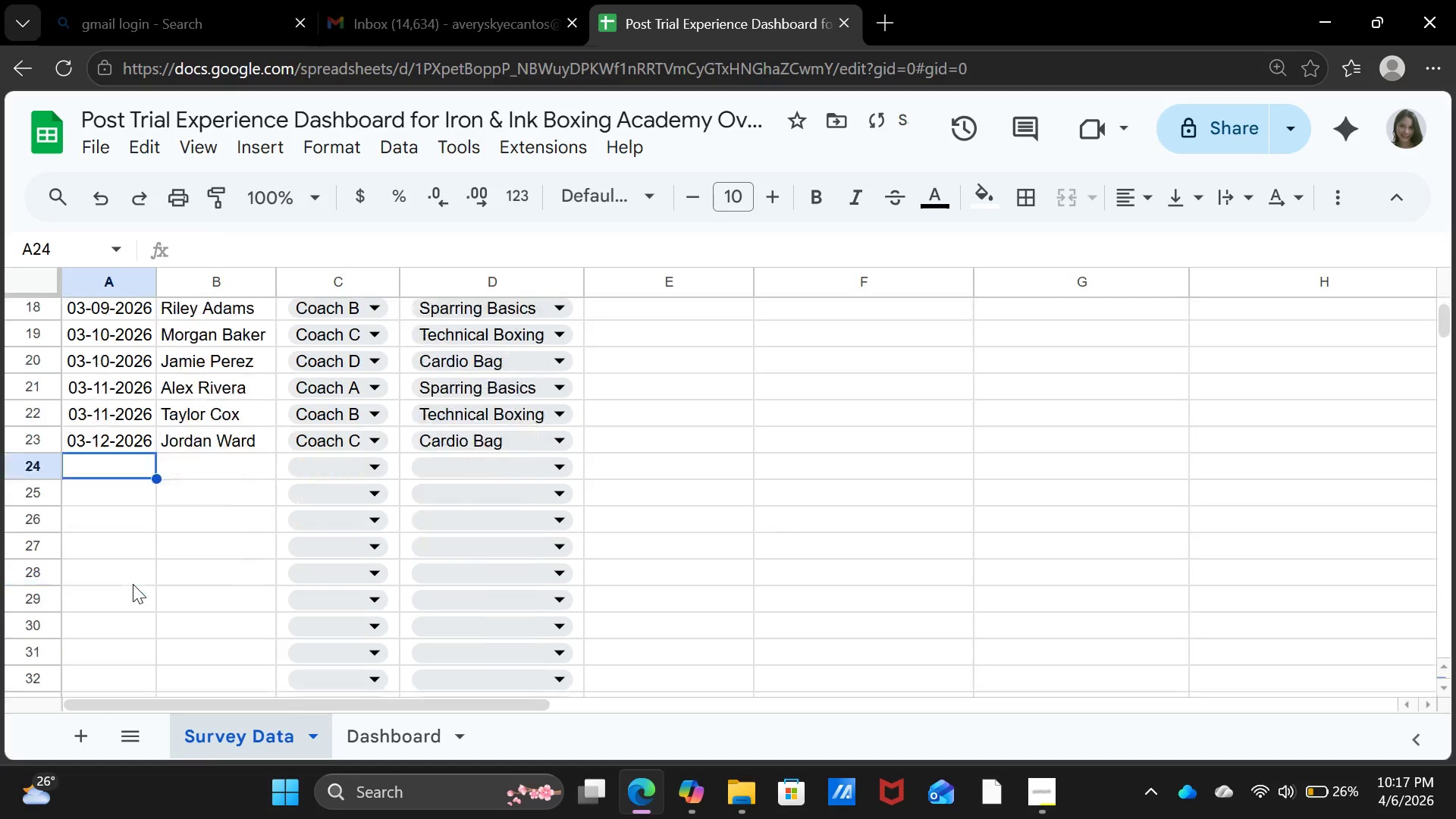 
scroll: coordinate [133, 584], scroll_direction: down, amount: 2.0
 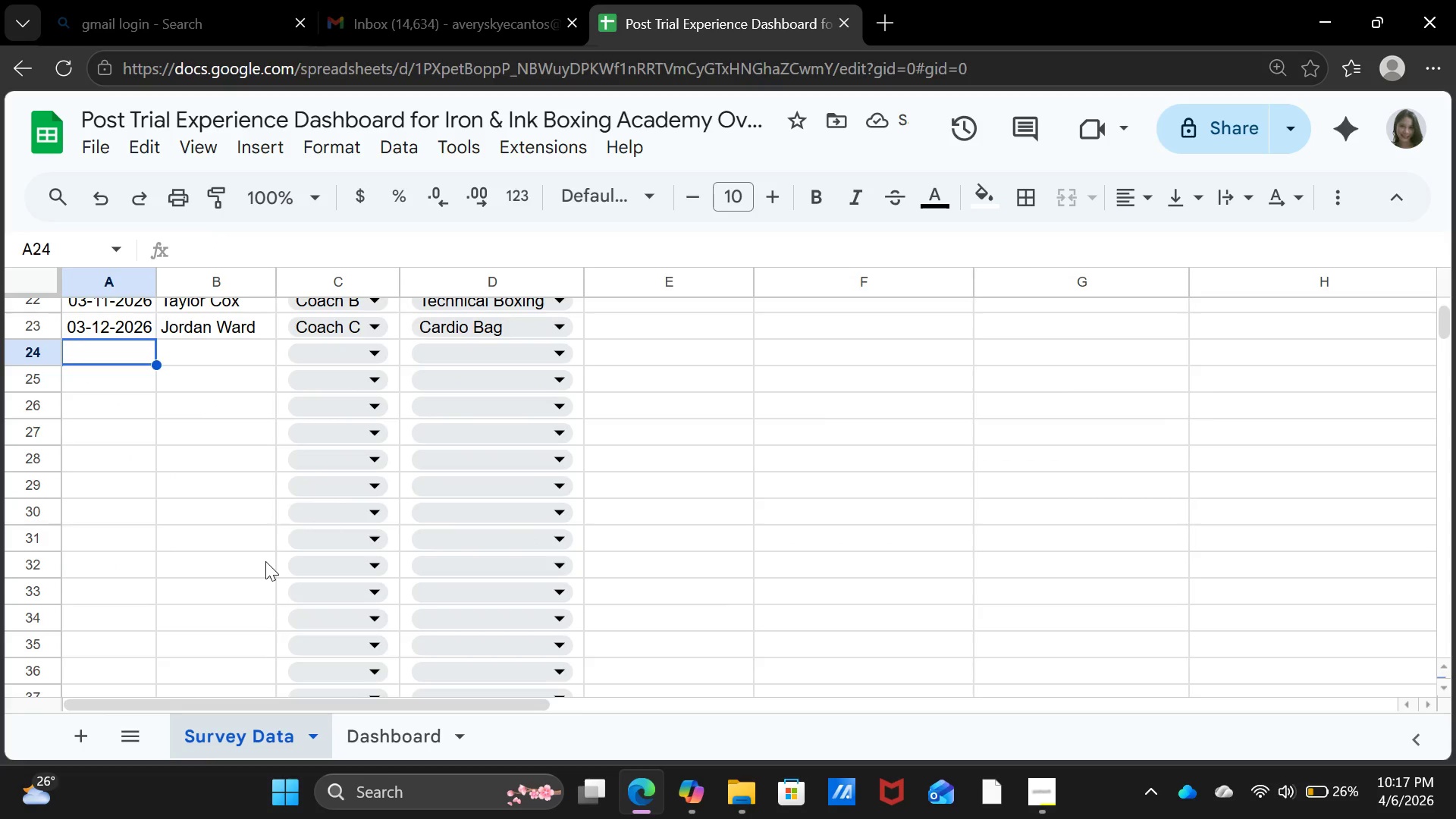 
key(ArrowUp)
 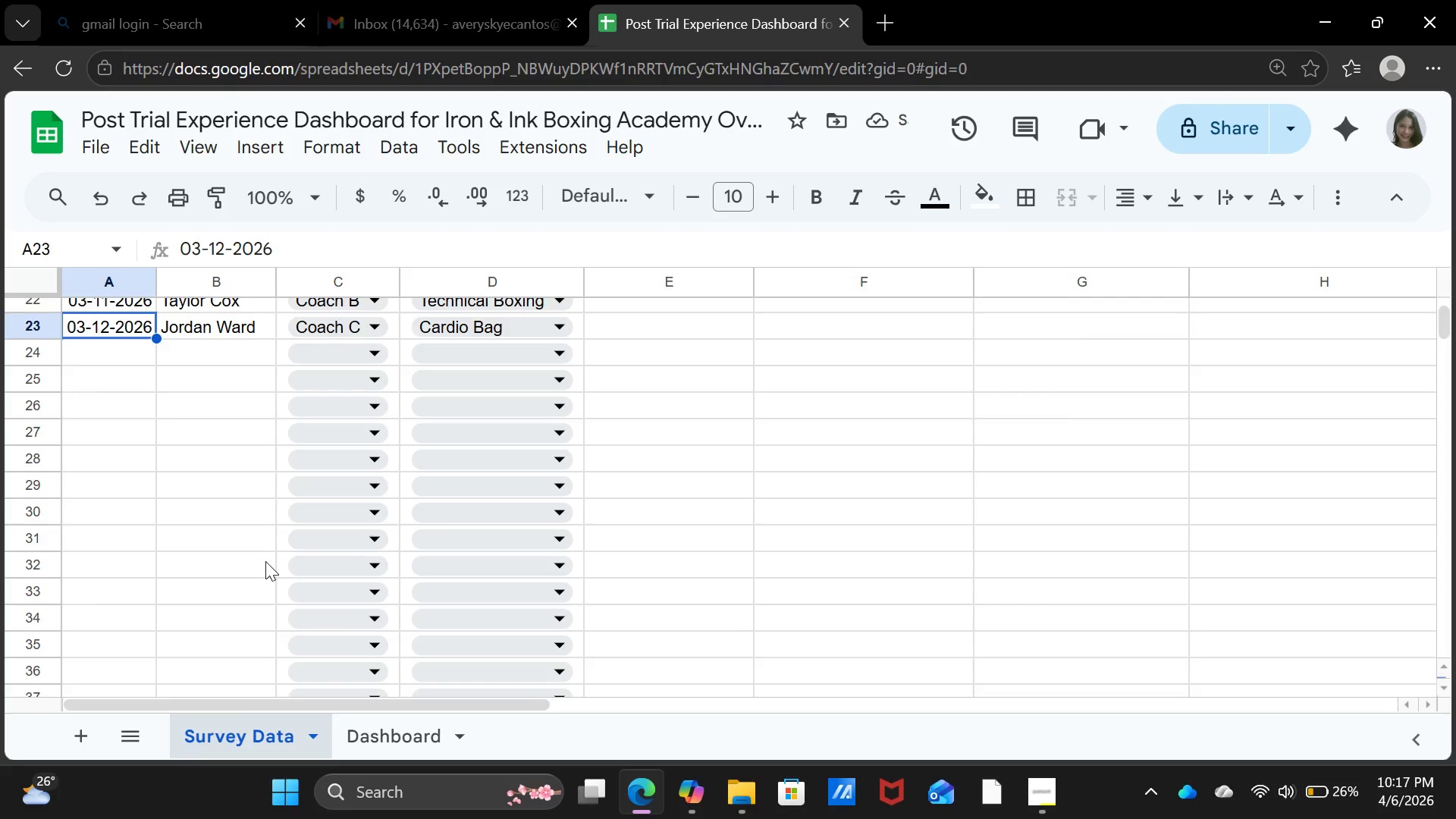 
key(Control+ControlLeft)
 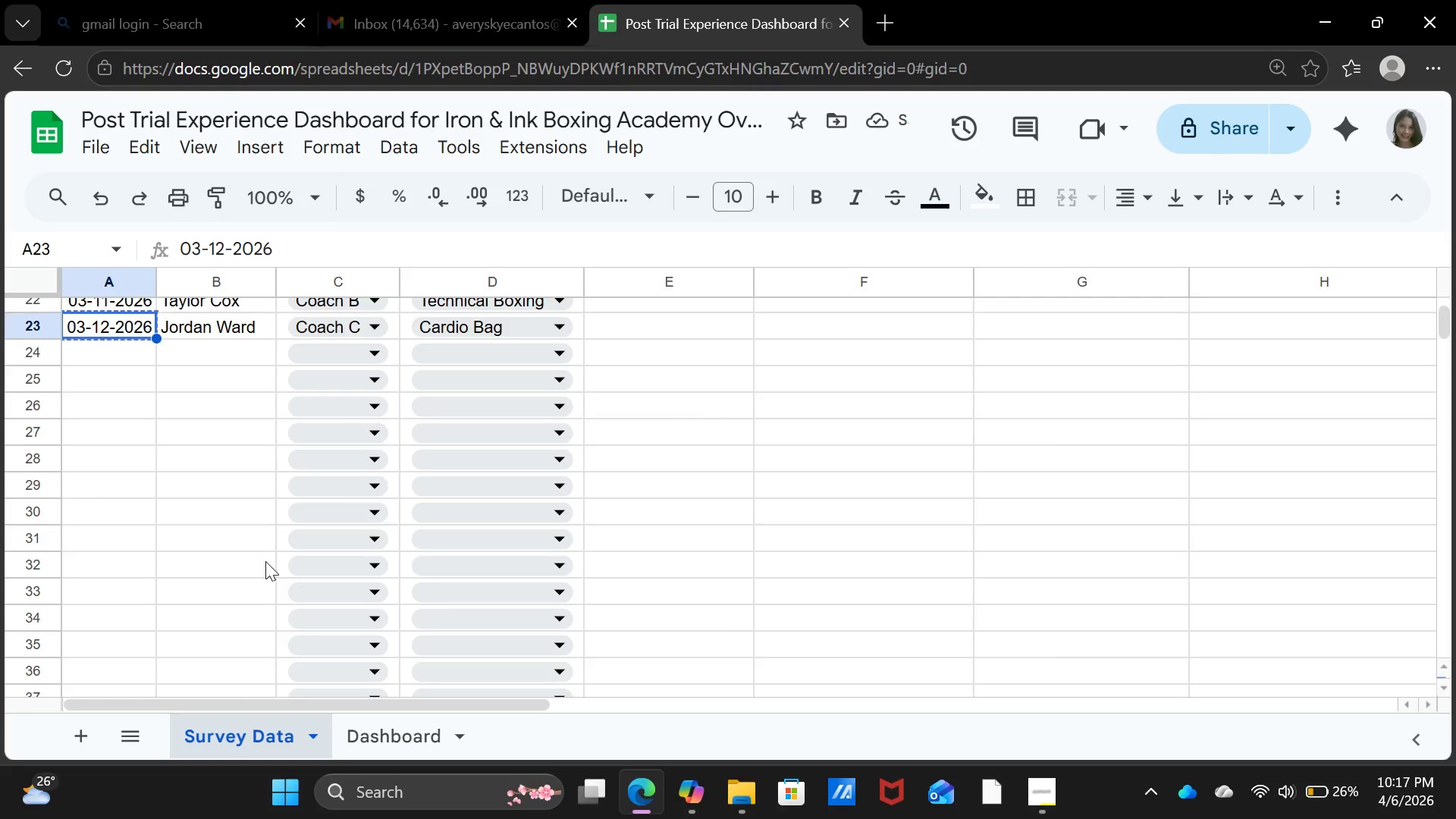 
key(Control+C)
 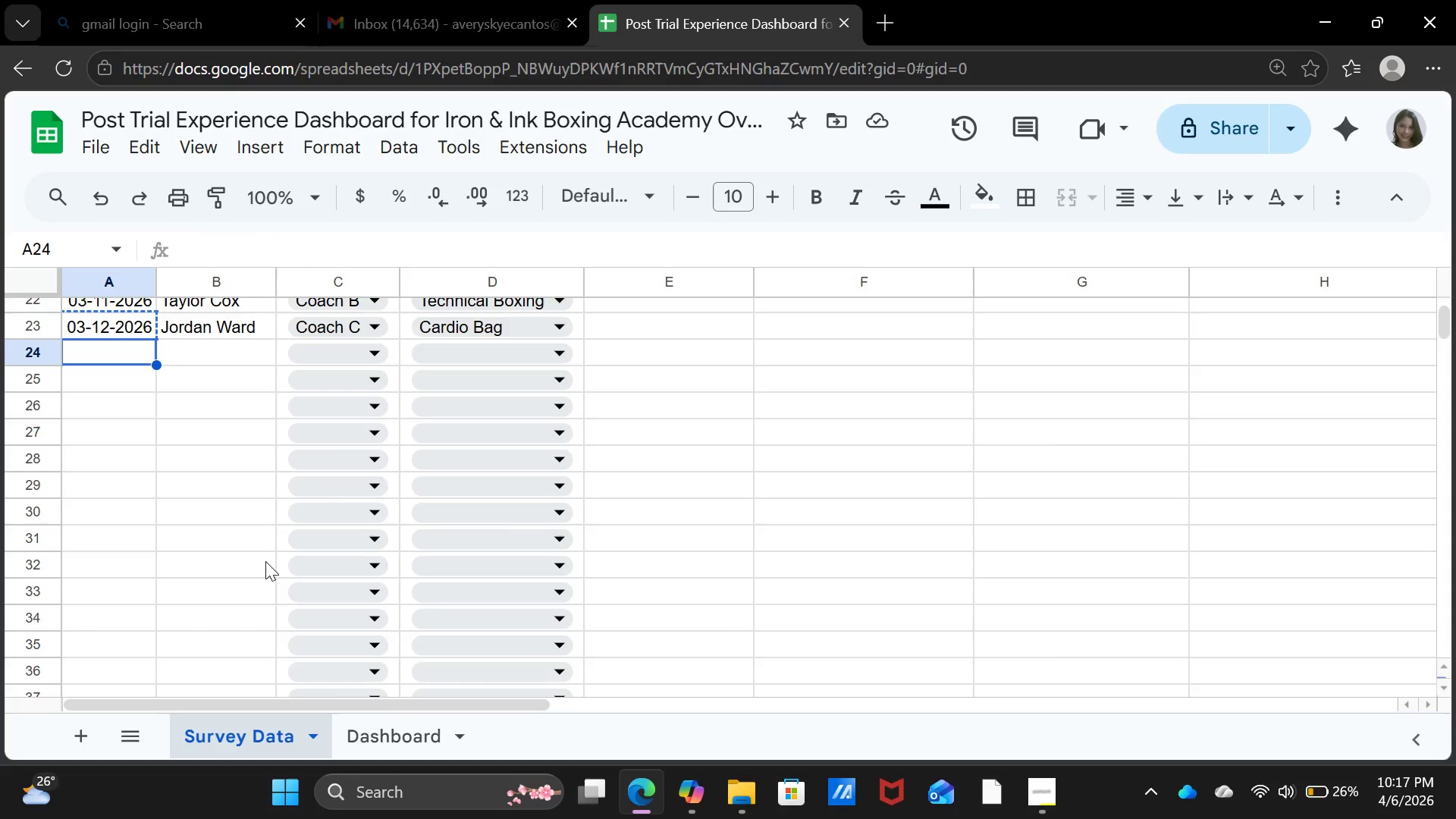 
key(ArrowDown)
 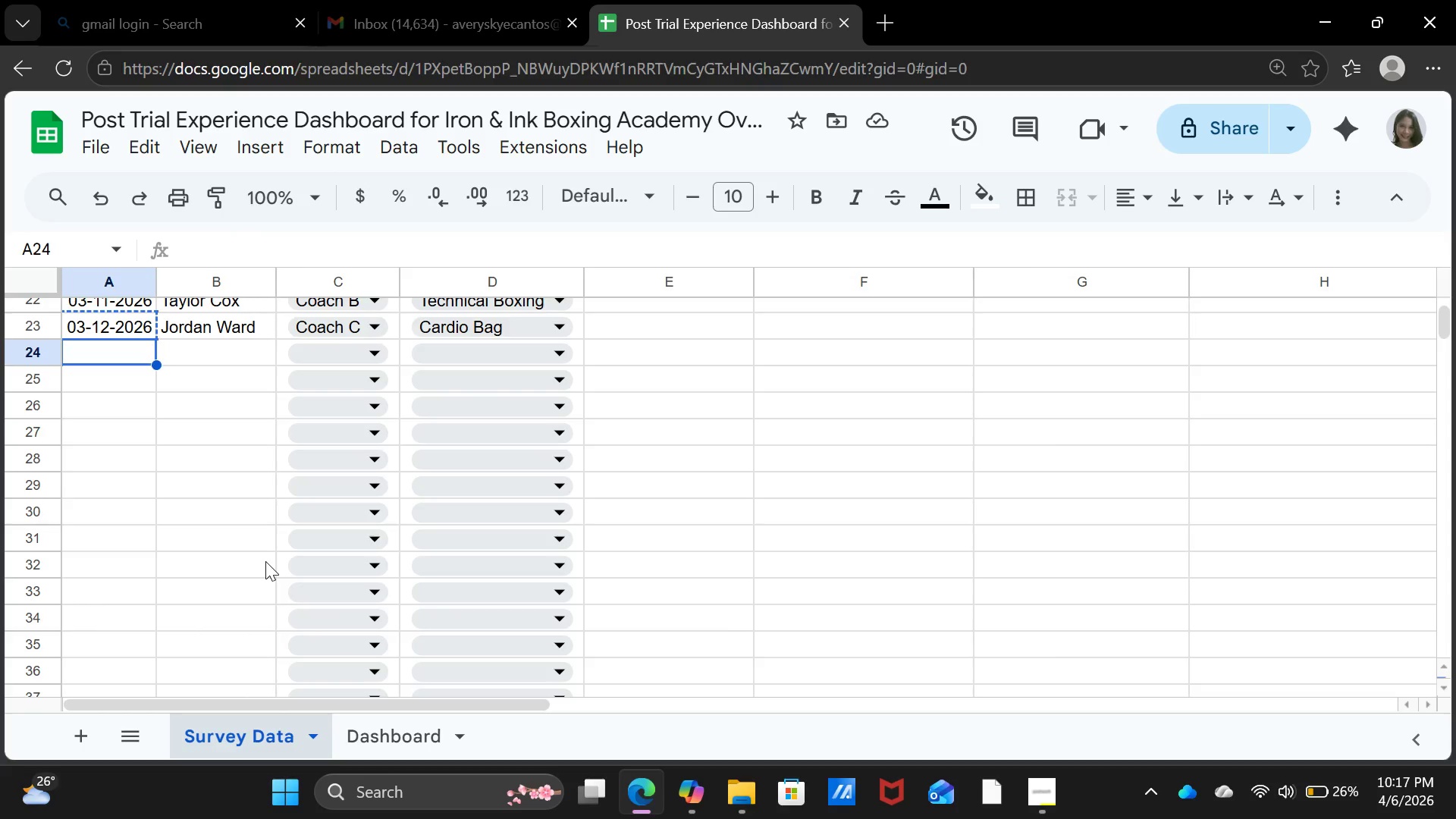 
key(Control+V)
 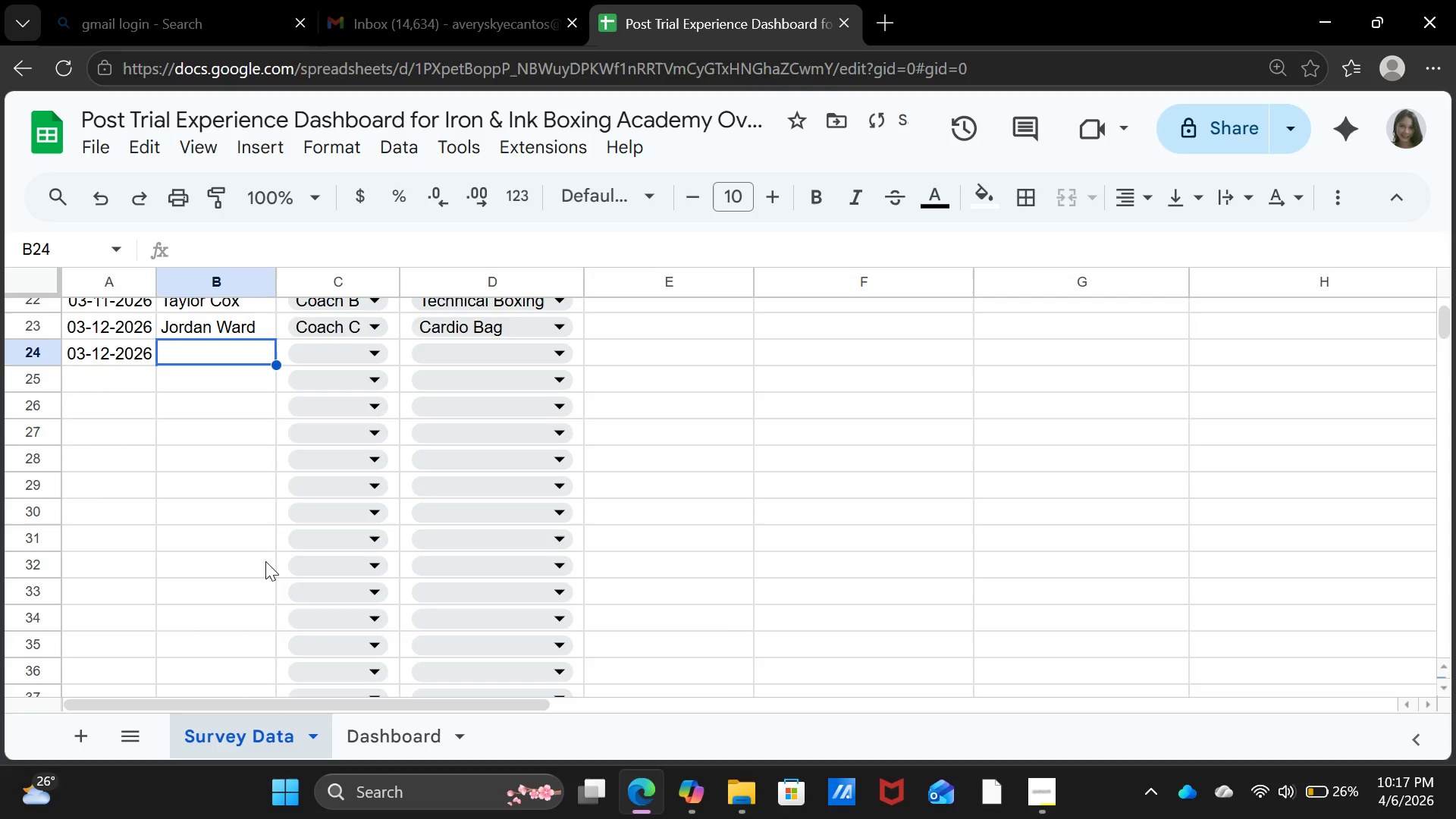 
key(ArrowRight)
 